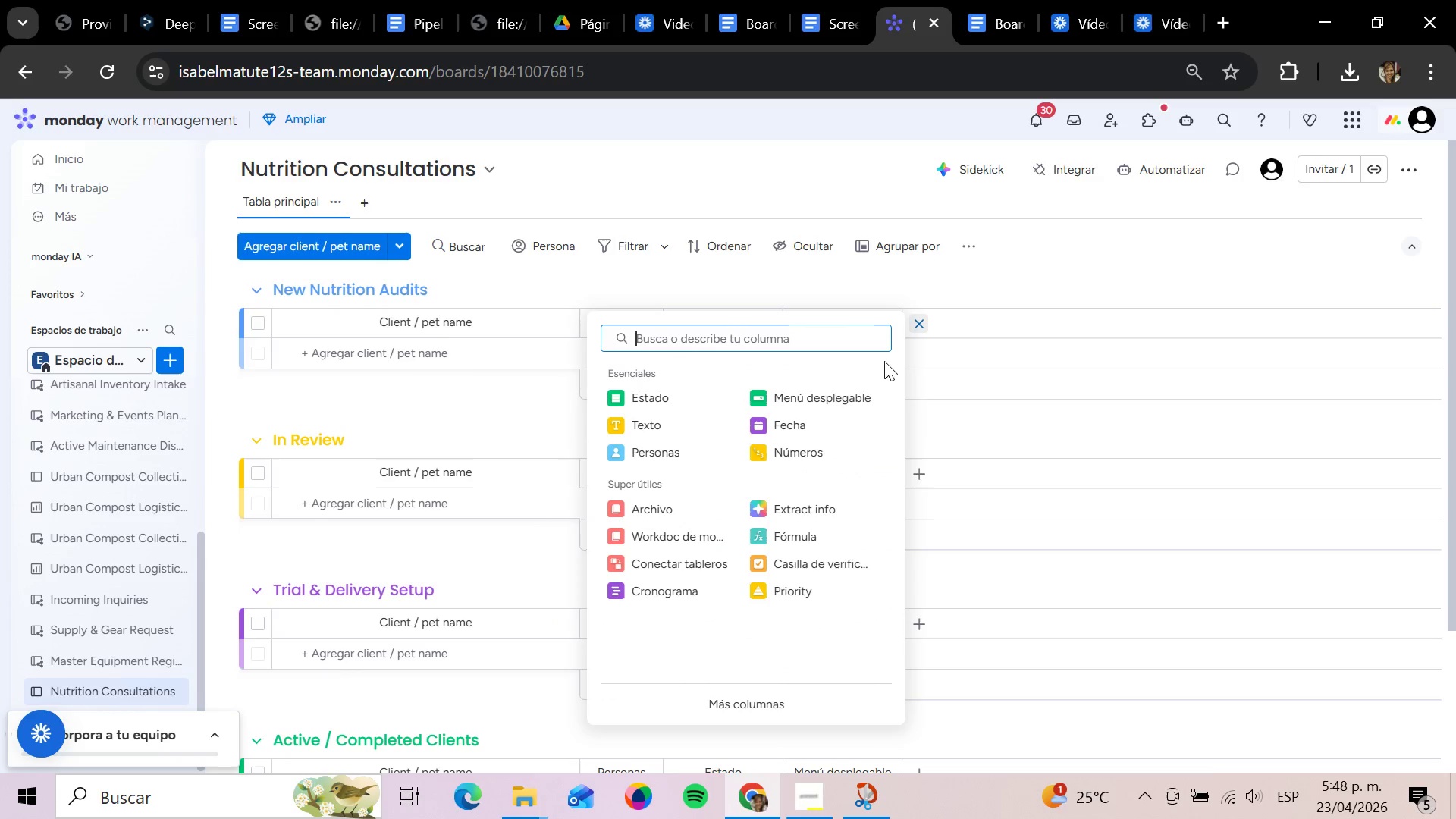 
left_click([795, 395])
 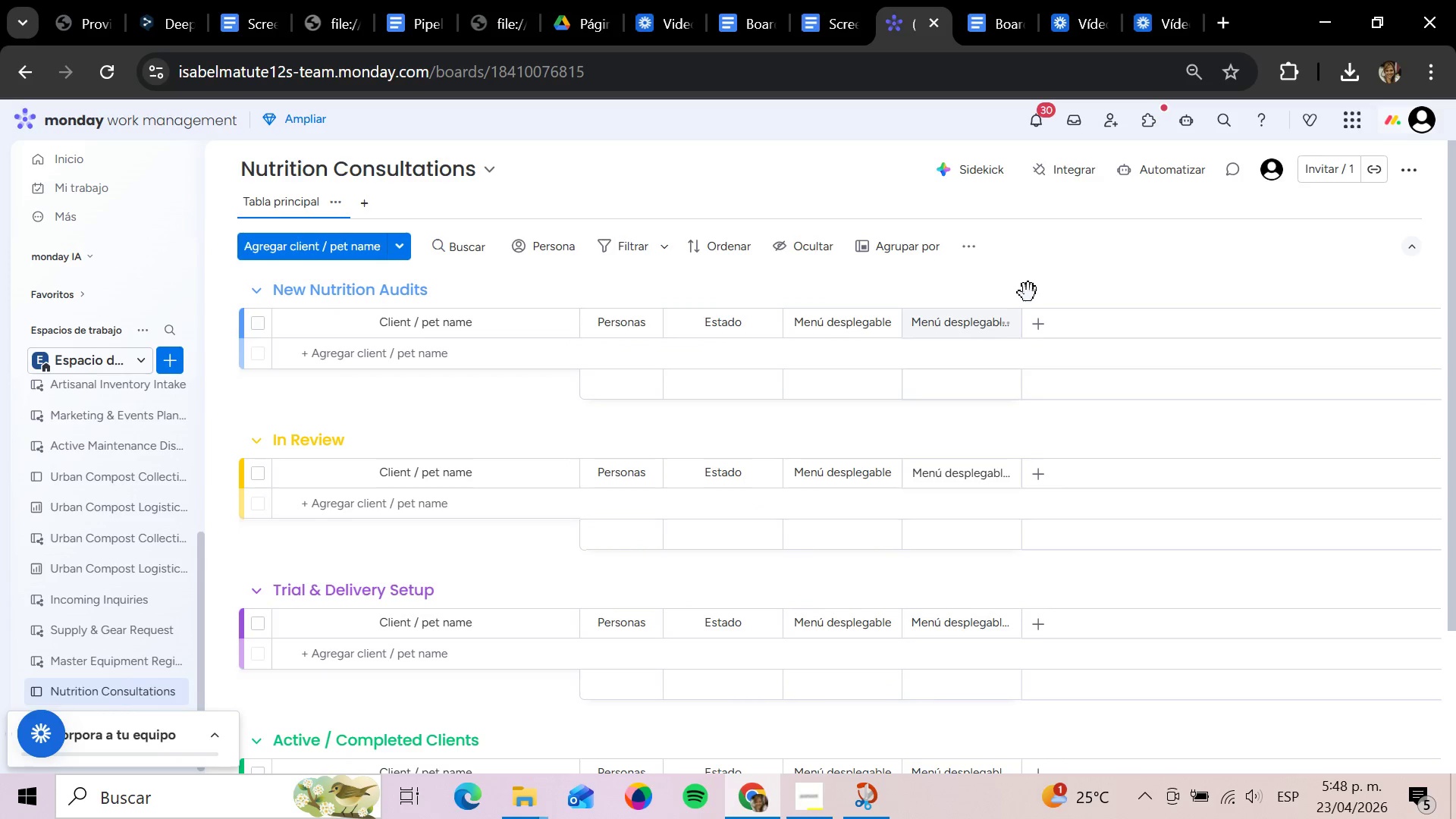 
left_click([1047, 330])
 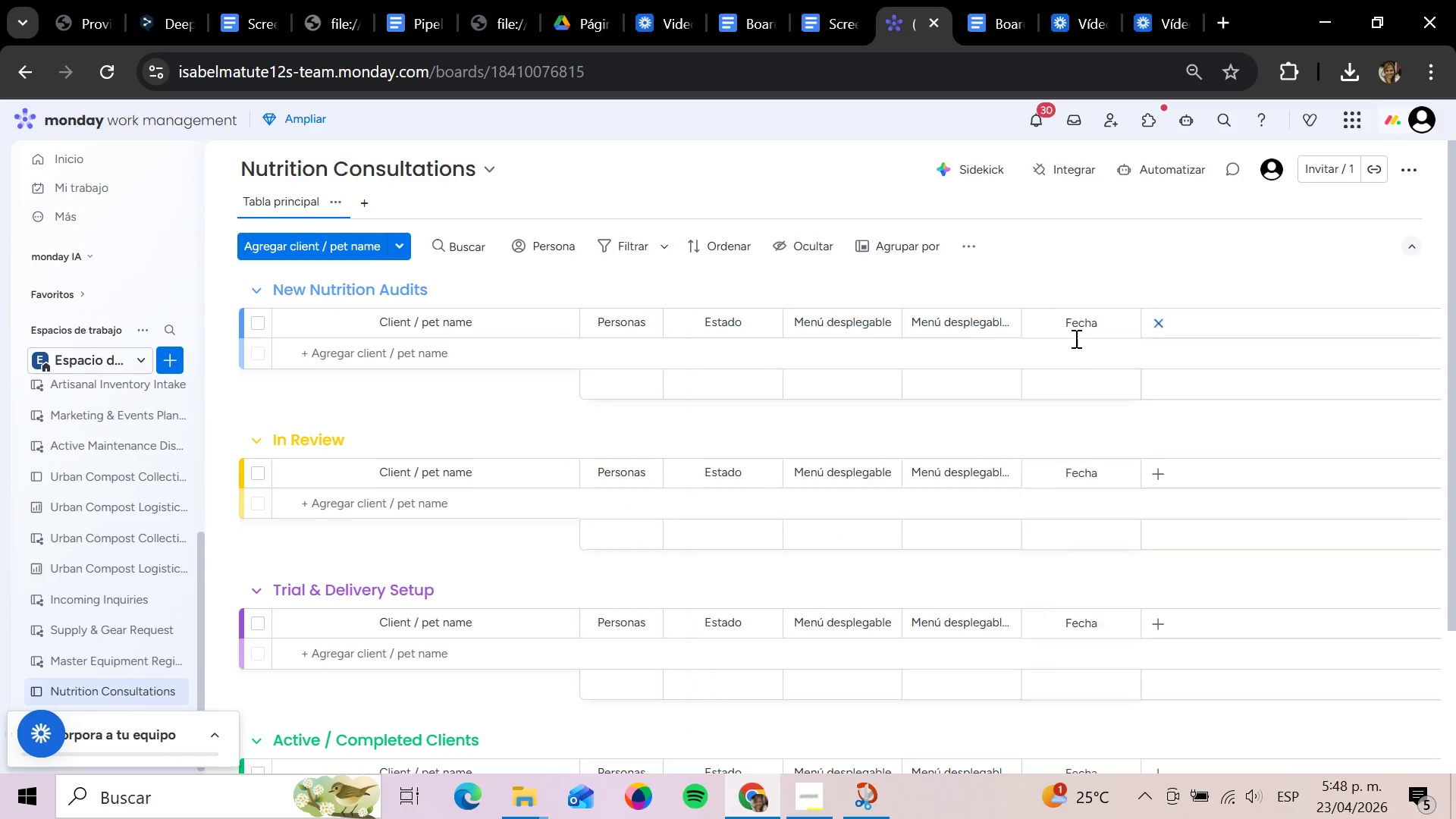 
left_click([1150, 326])
 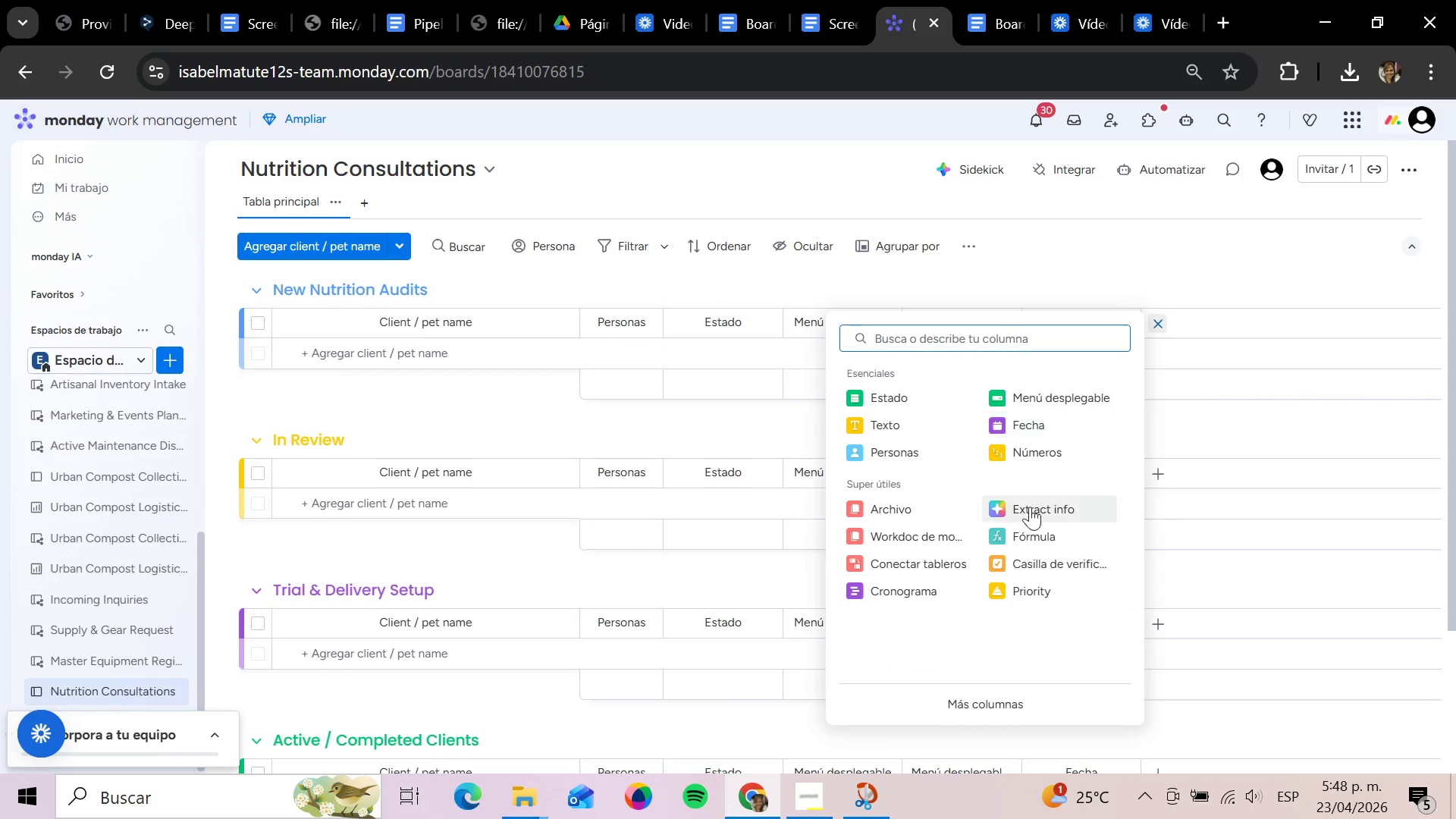 
left_click([1032, 421])
 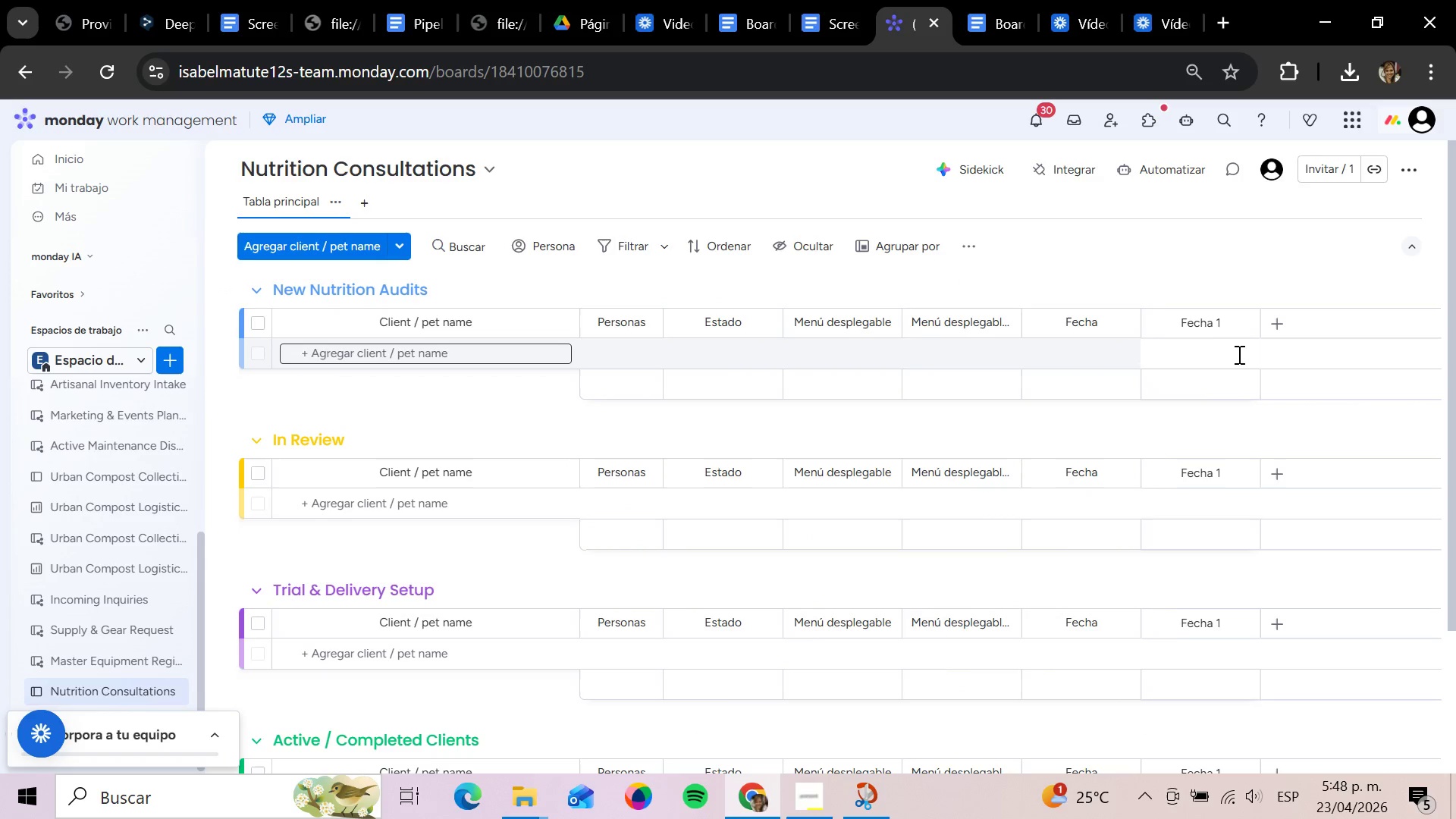 
mouse_move([1261, 347])
 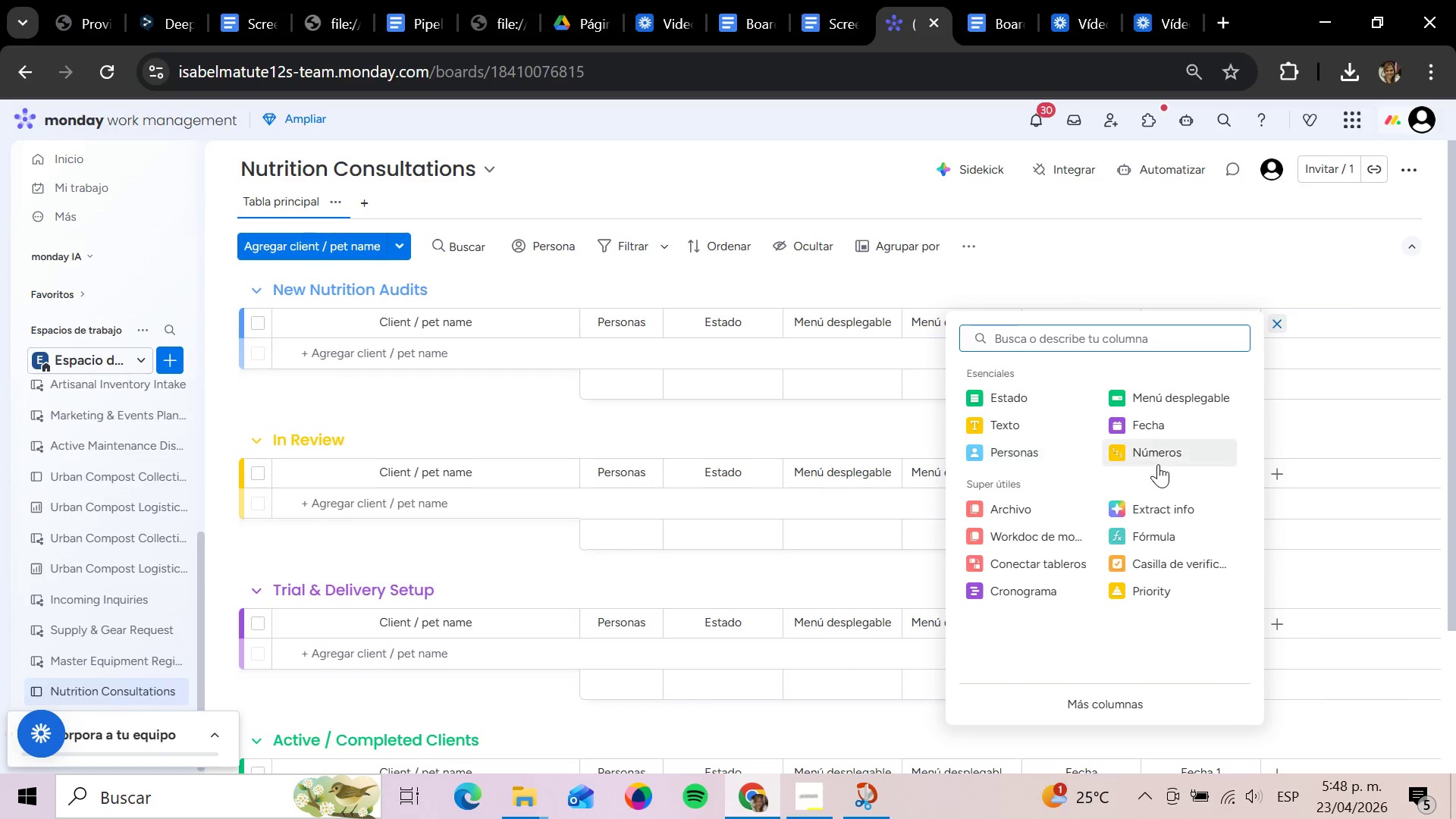 
left_click([1158, 464])
 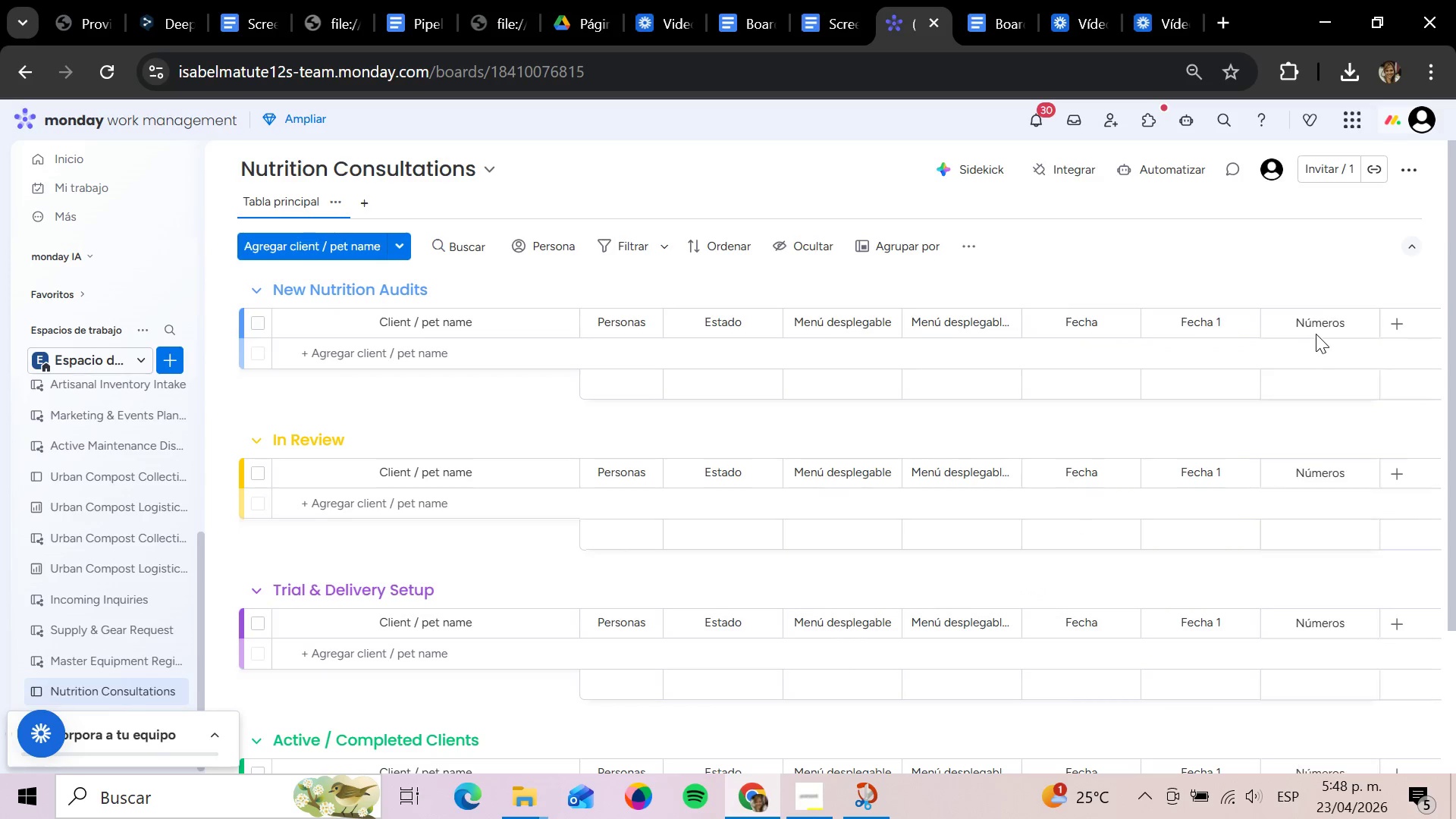 
mouse_move([1377, 331])
 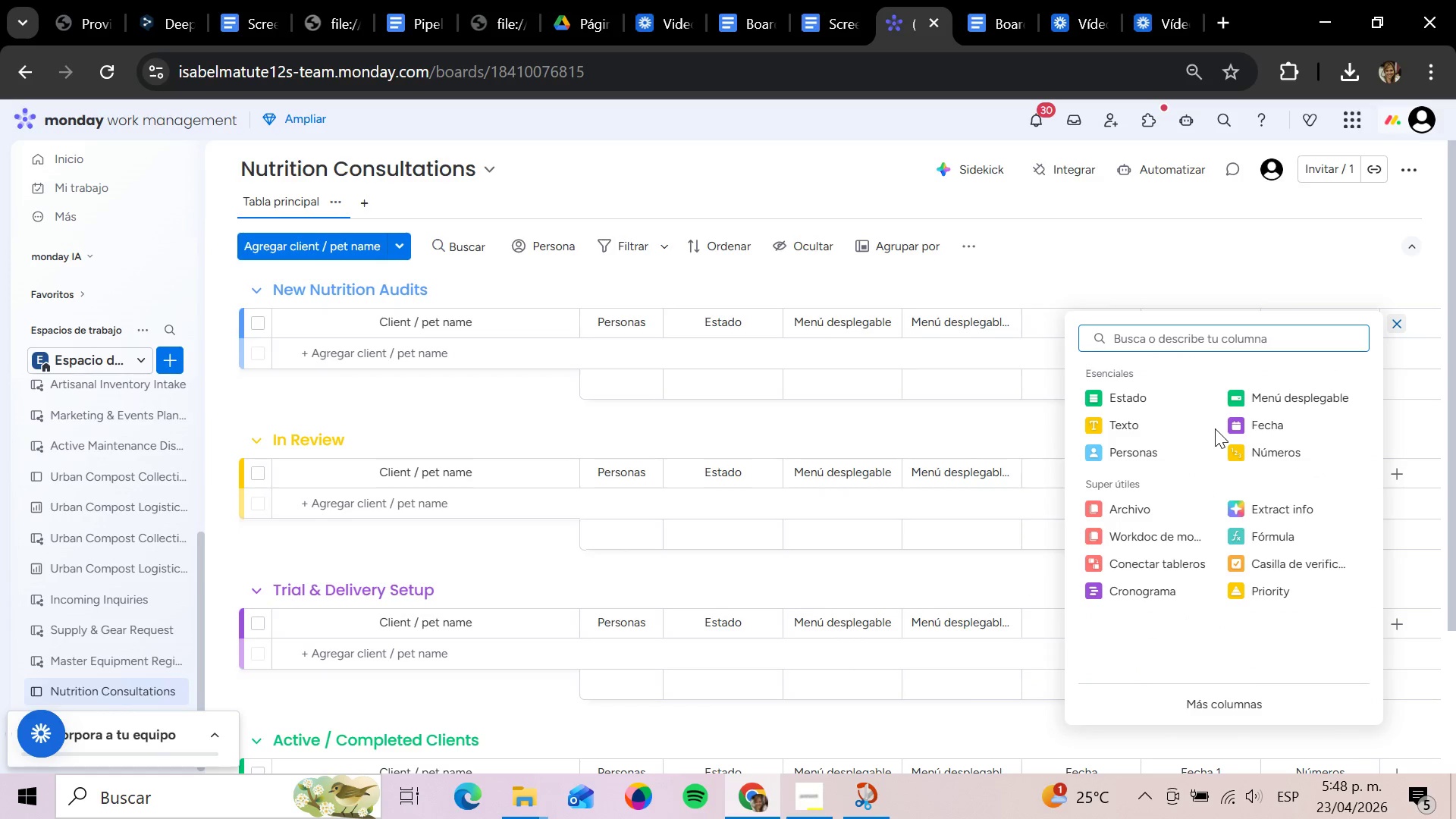 
type(texto laro)
key(Backspace)
key(Backspace)
type(g)
key(Backspace)
type(rg)
 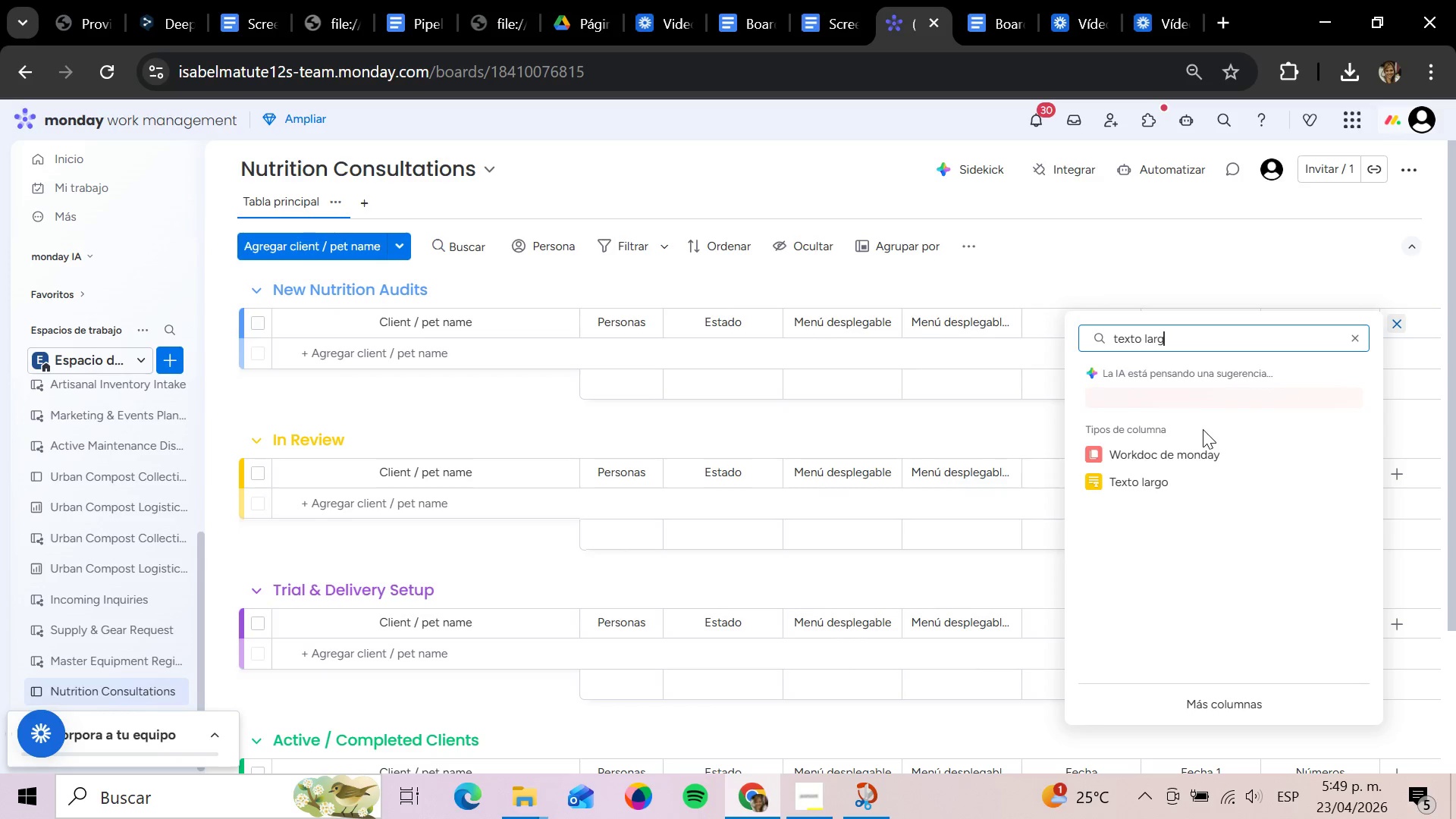 
left_click([1163, 482])
 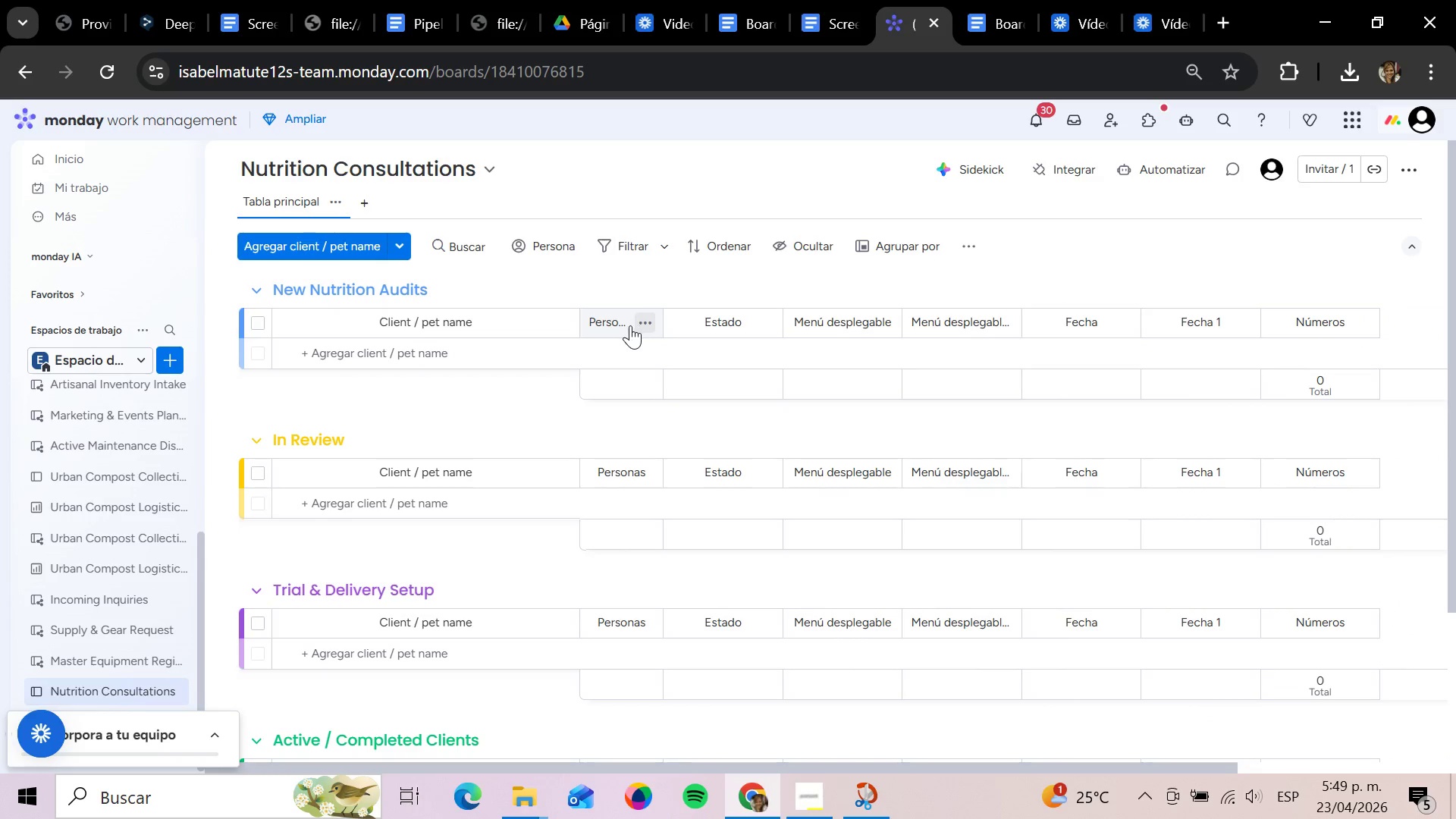 
left_click([620, 325])
 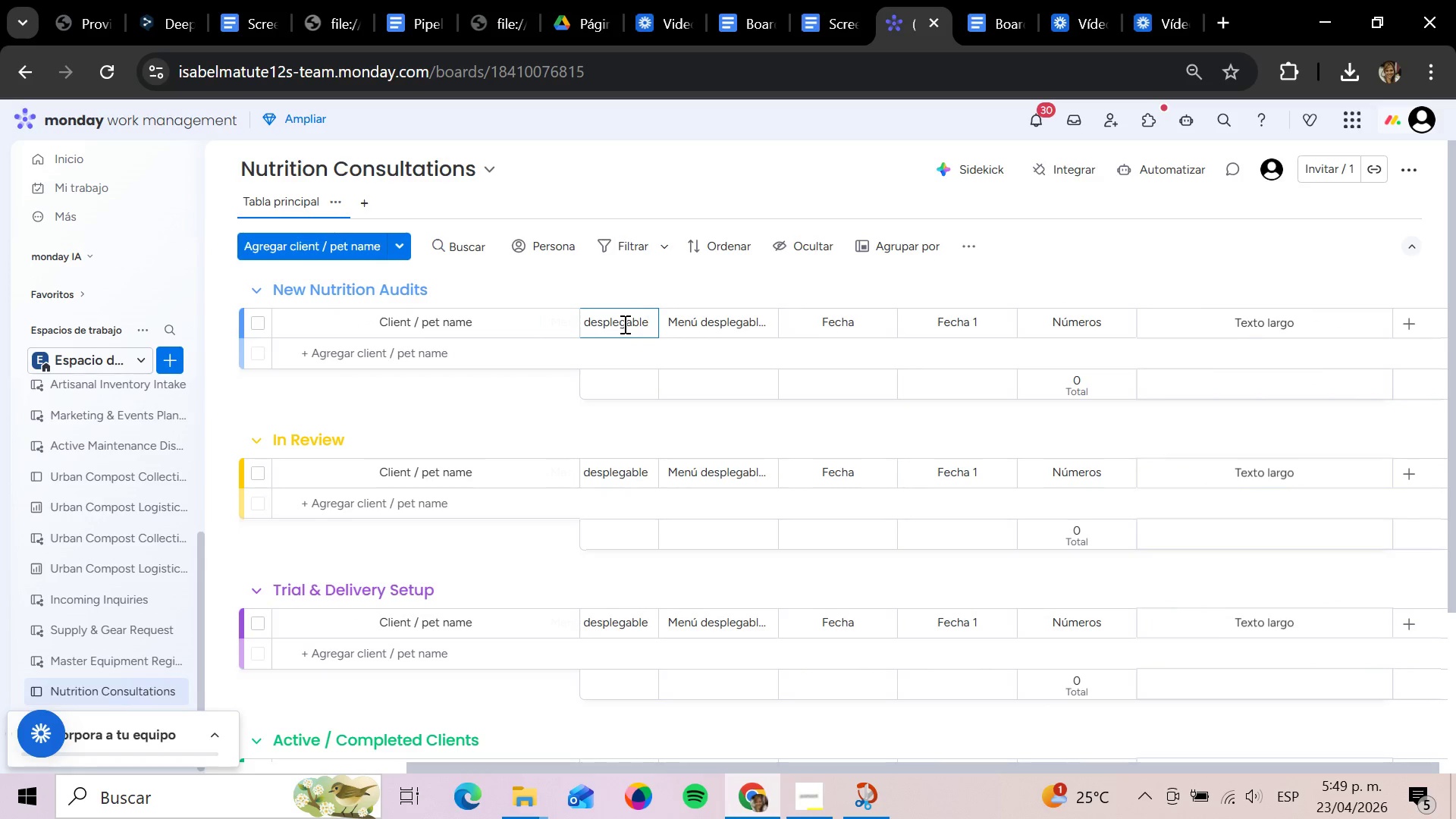 
hold_key(key=Backspace, duration=1.52)
 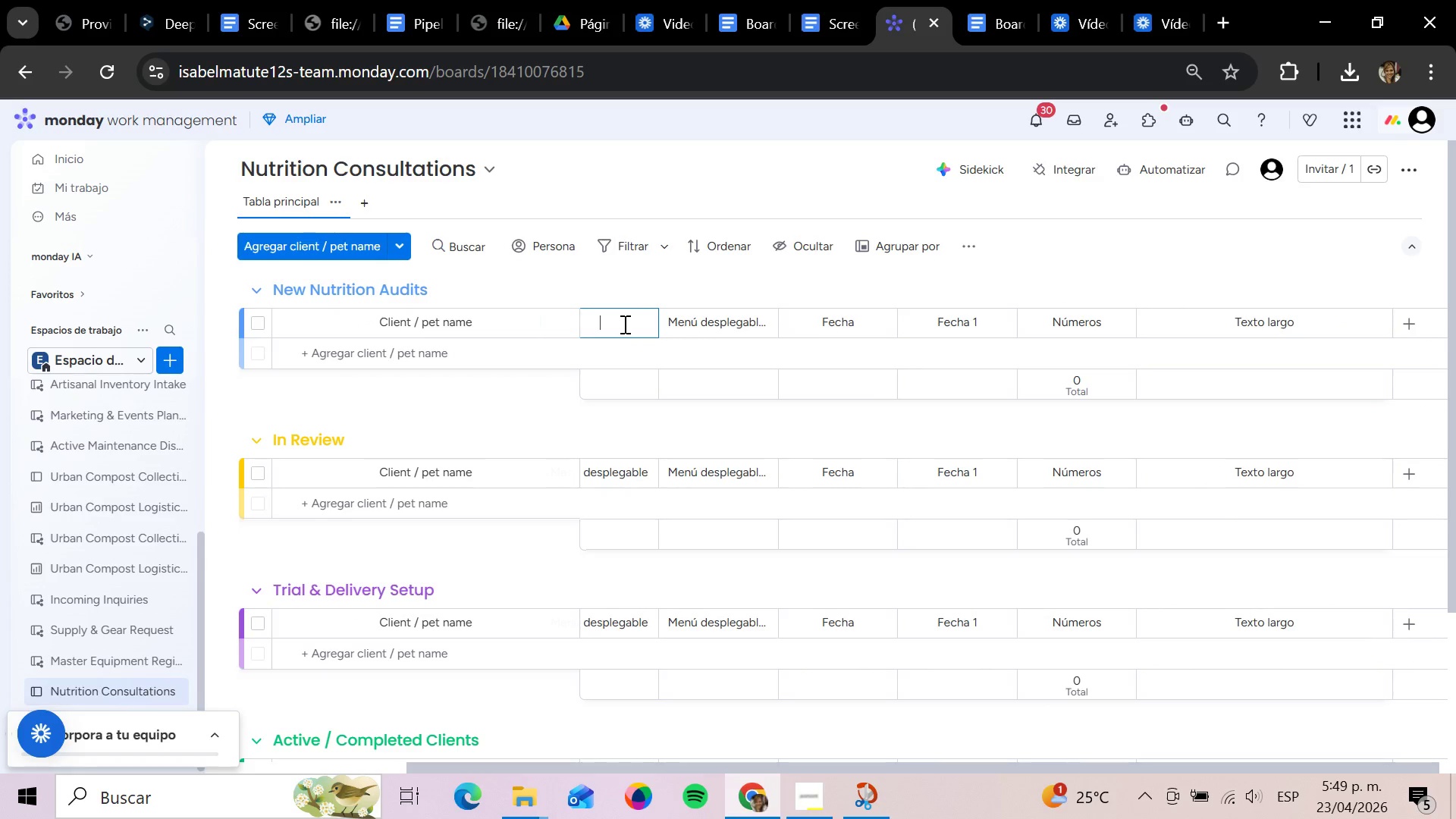 
key(Backspace)
key(Backspace)
key(Backspace)
type(Assi)
 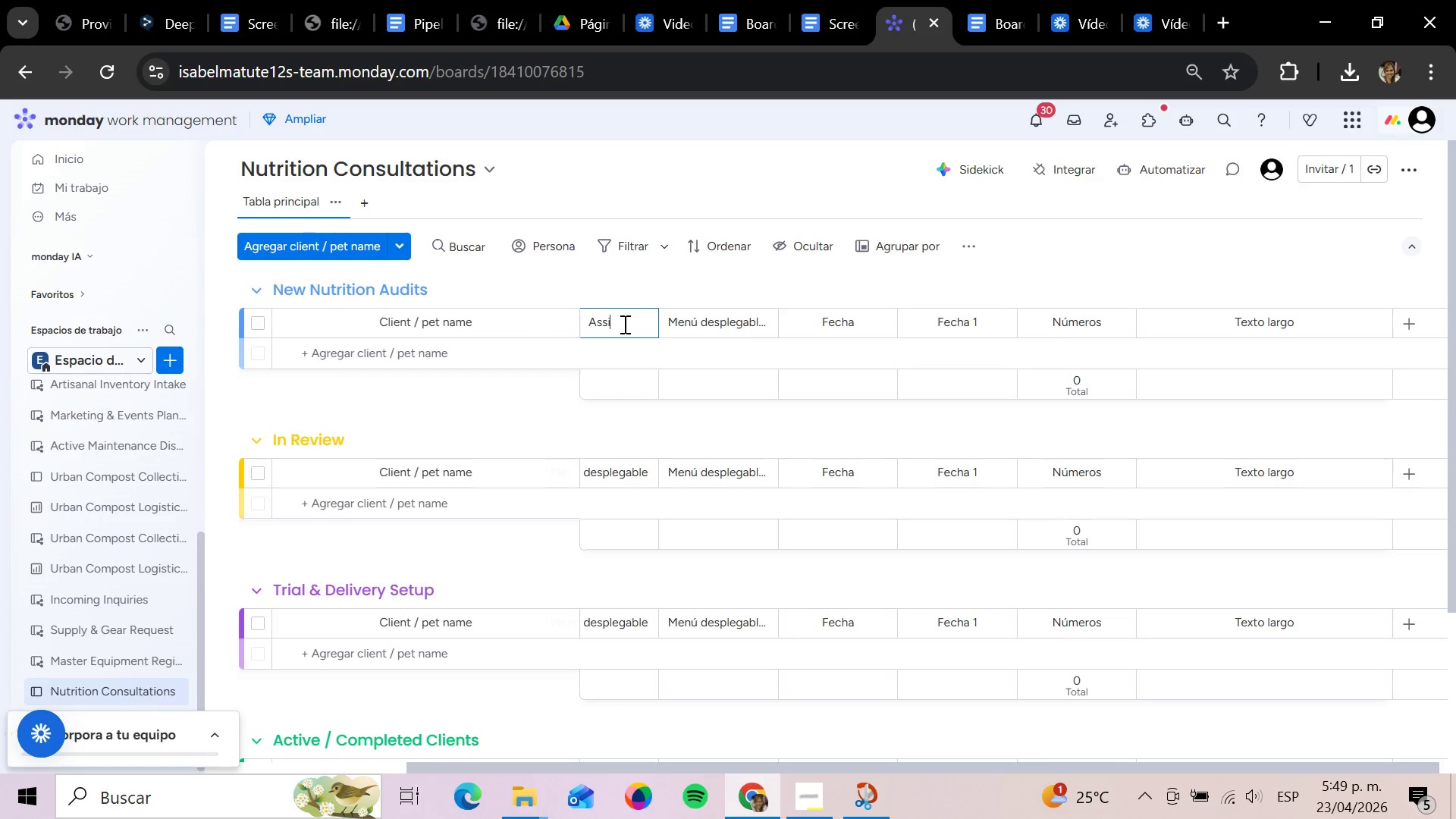 
hold_key(key=Backspace, duration=1.06)
 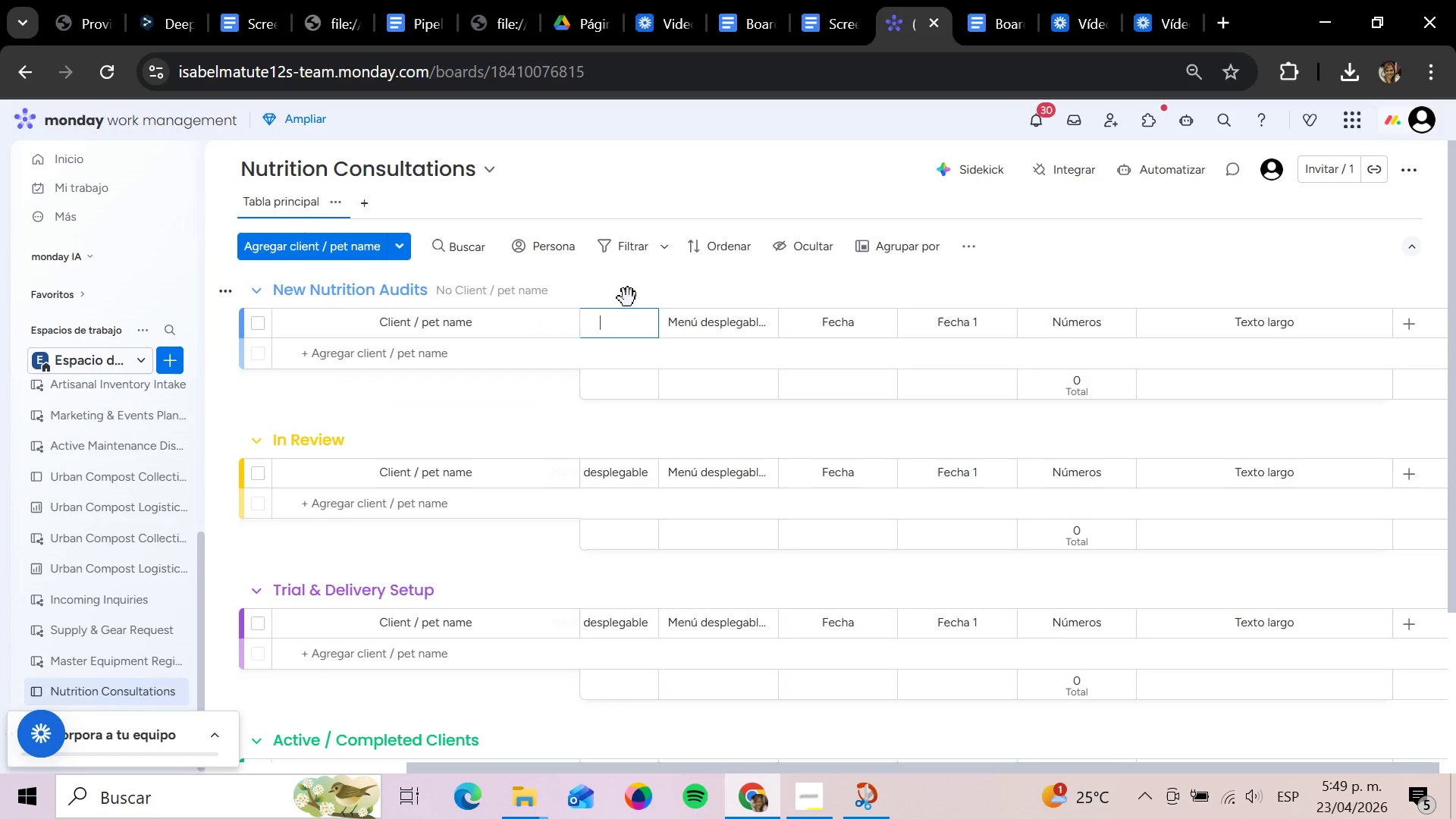 
left_click_drag(start_coordinate=[613, 318], to_coordinate=[613, 312])
 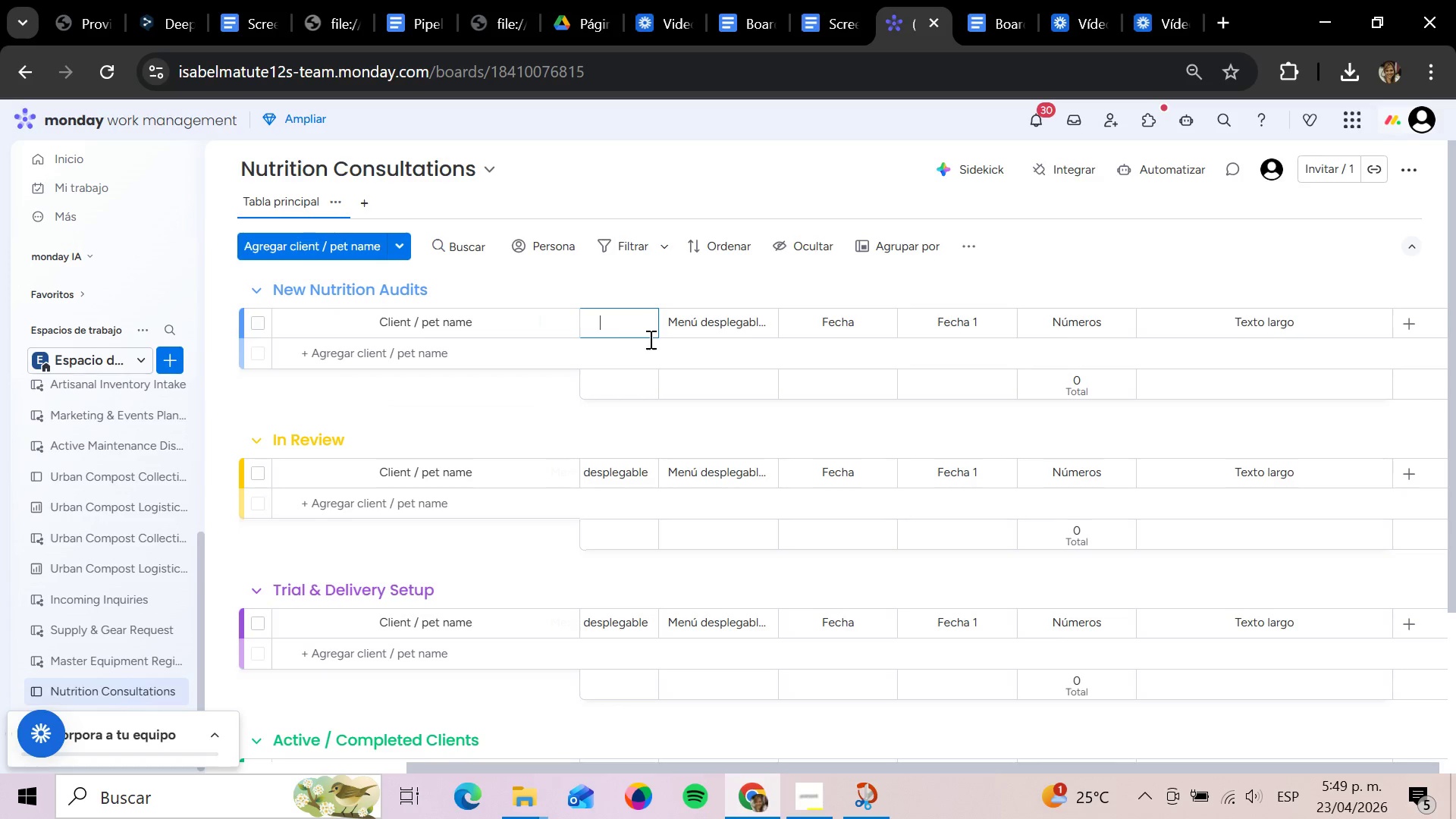 
left_click([649, 339])
 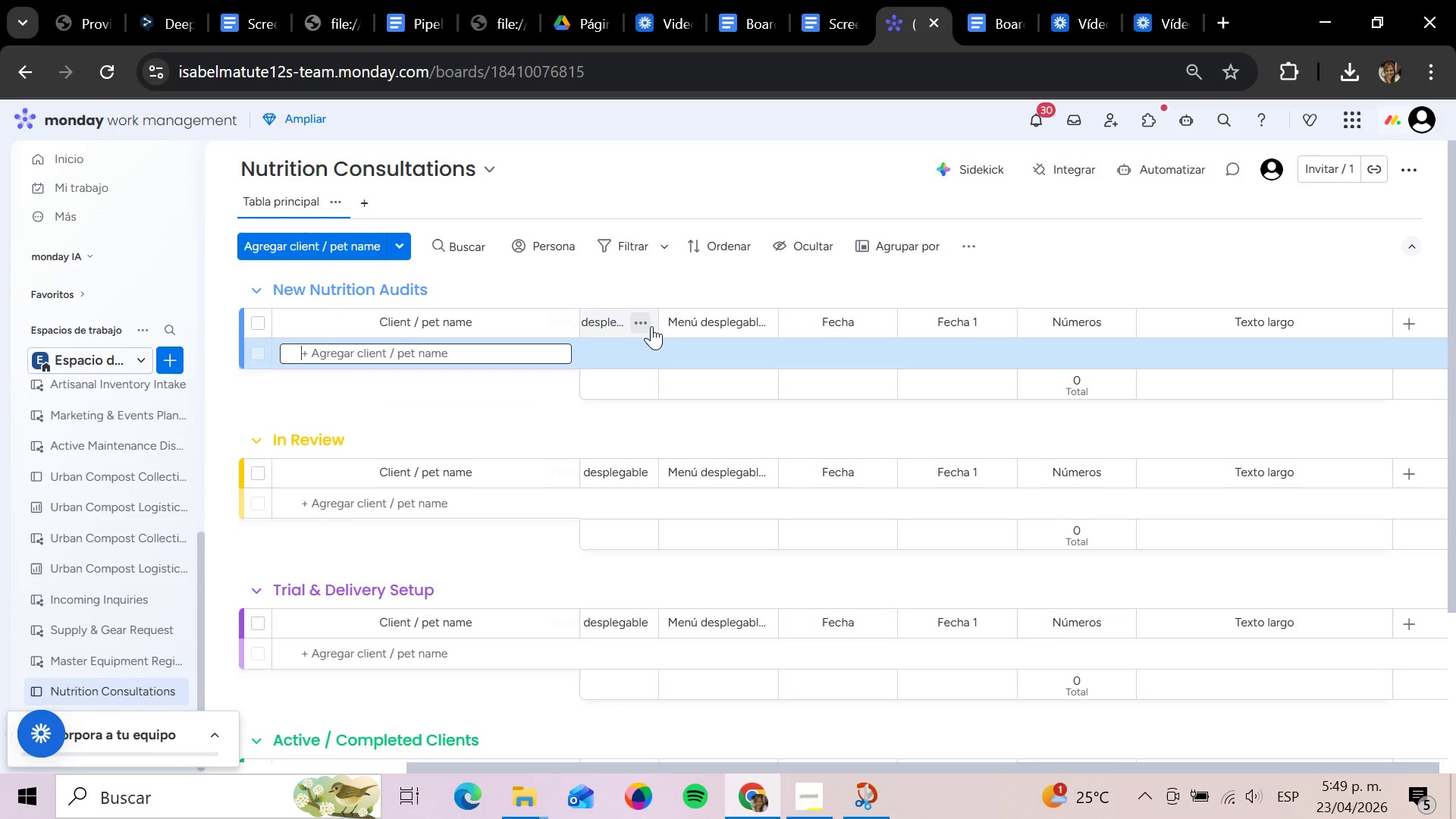 
left_click([642, 326])
 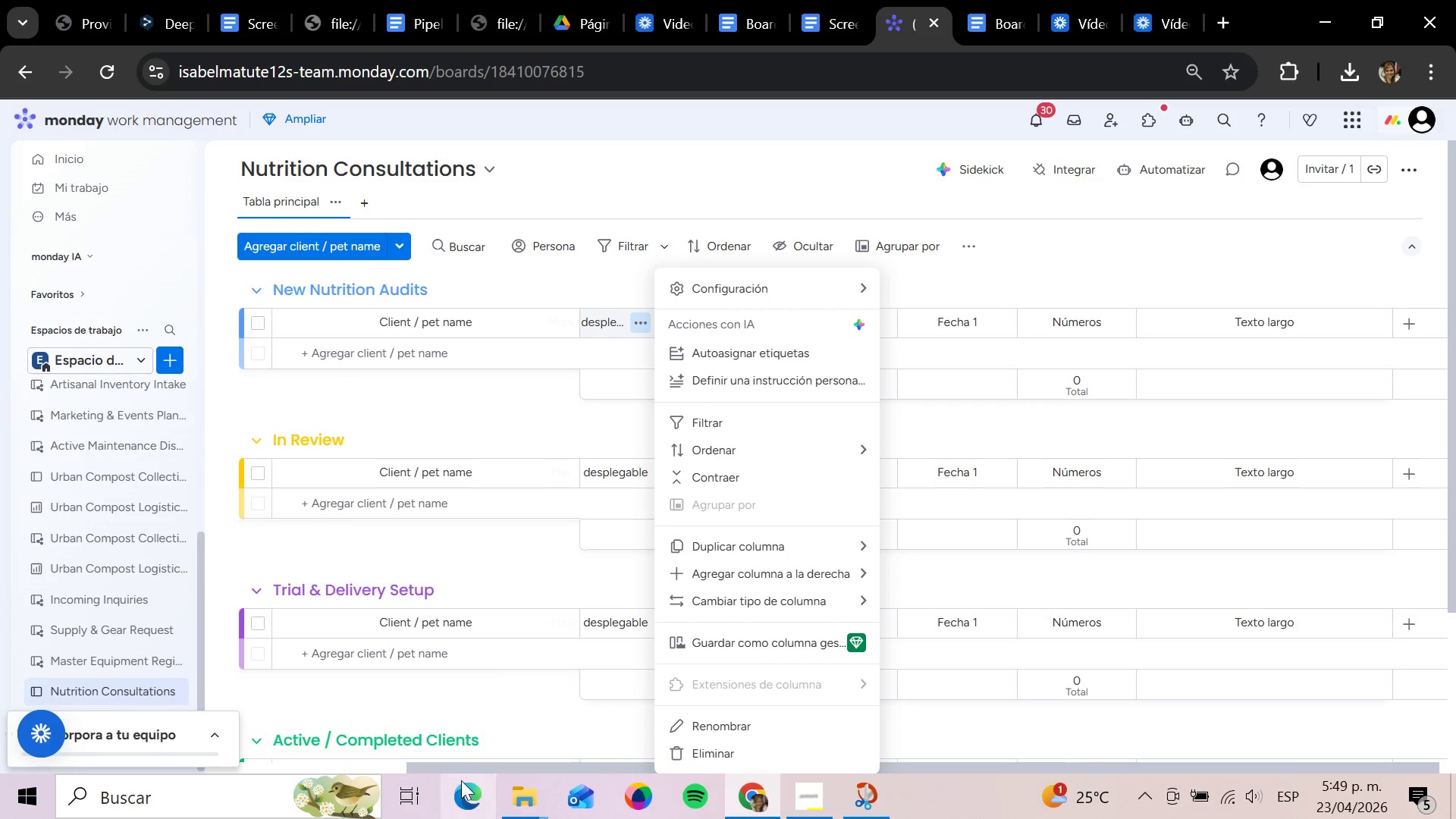 
left_click_drag(start_coordinate=[463, 769], to_coordinate=[274, 773])
 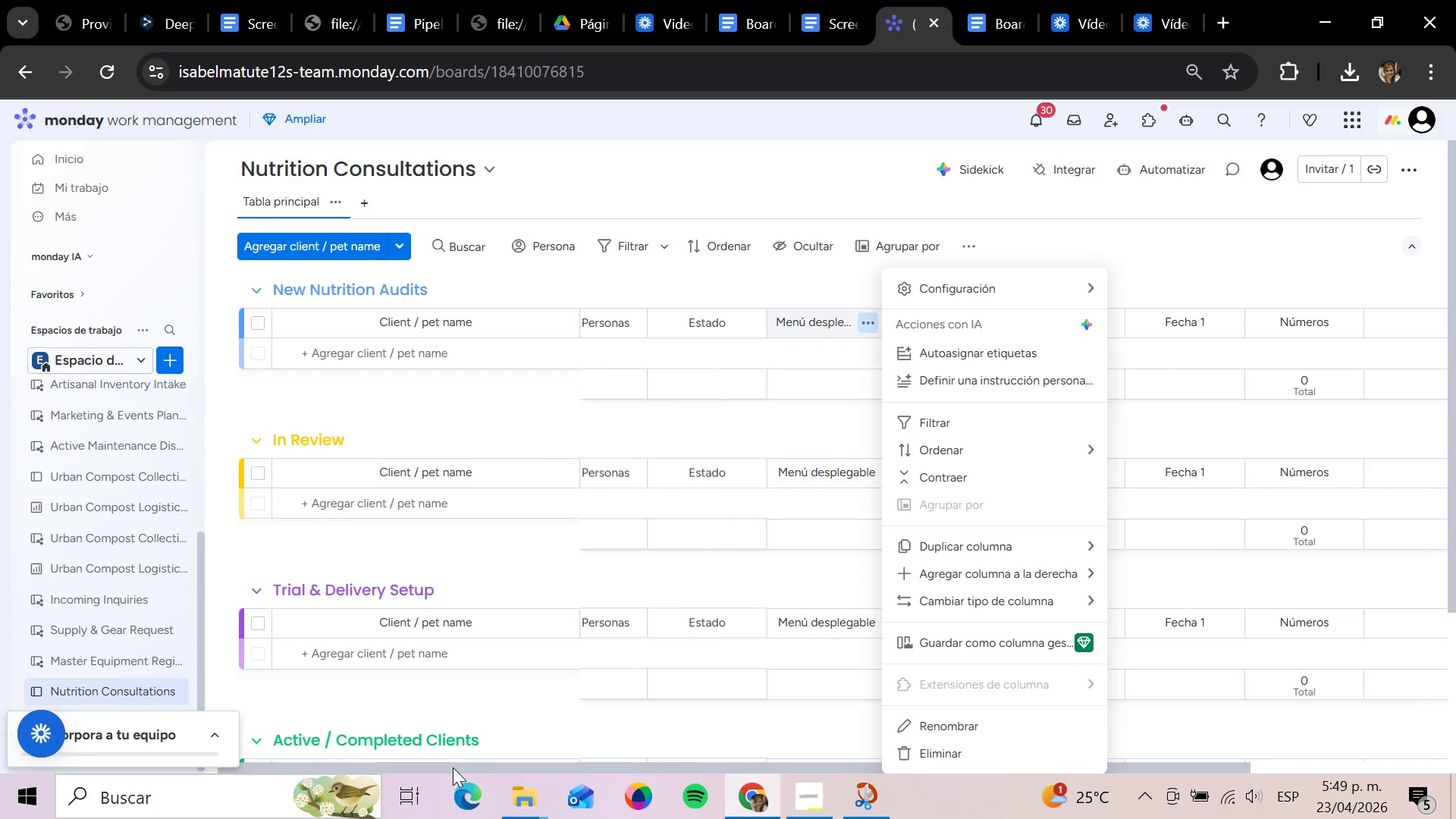 
left_click_drag(start_coordinate=[461, 753], to_coordinate=[397, 753])
 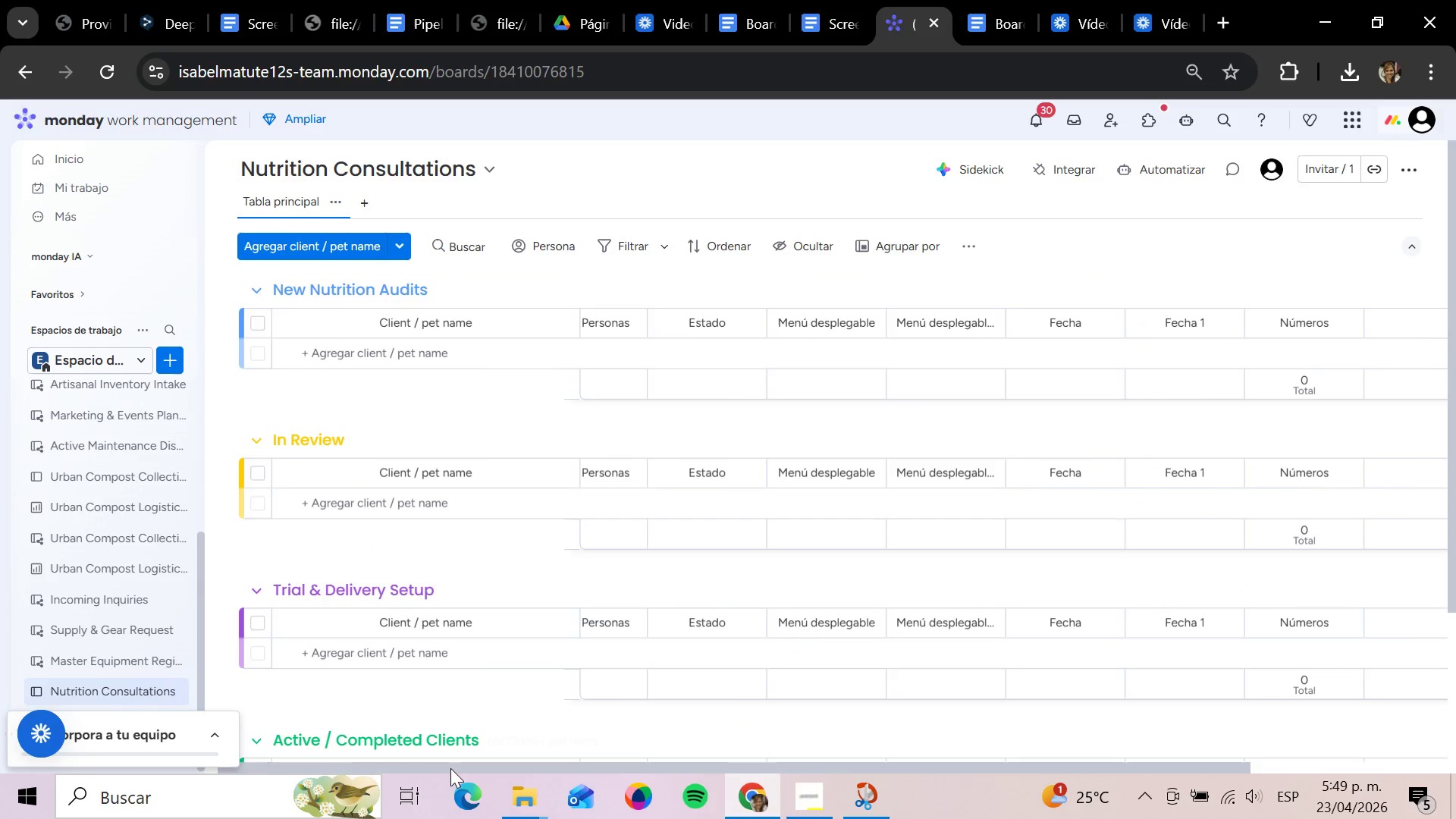 
left_click_drag(start_coordinate=[449, 771], to_coordinate=[302, 766])
 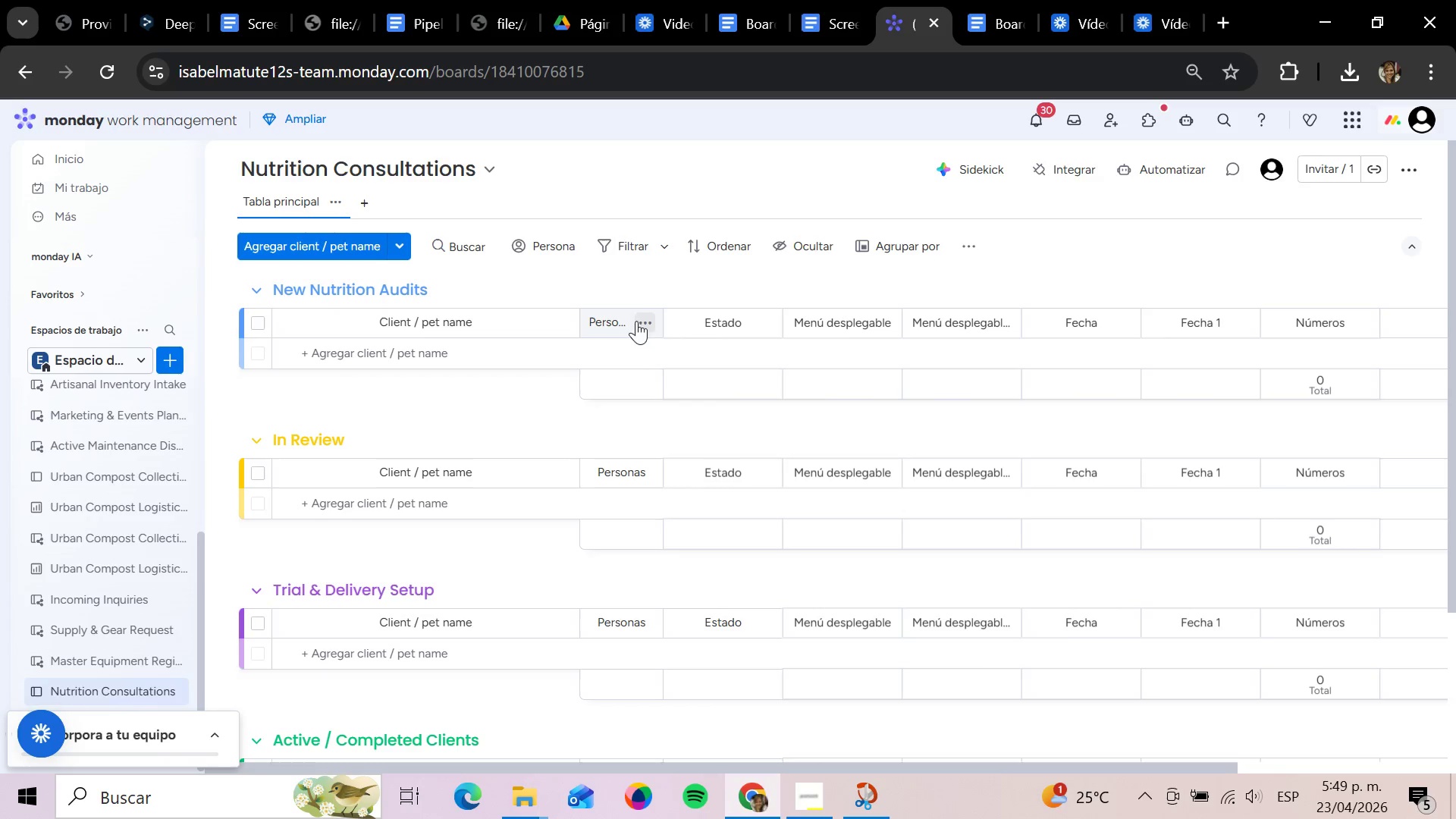 
left_click([620, 324])
 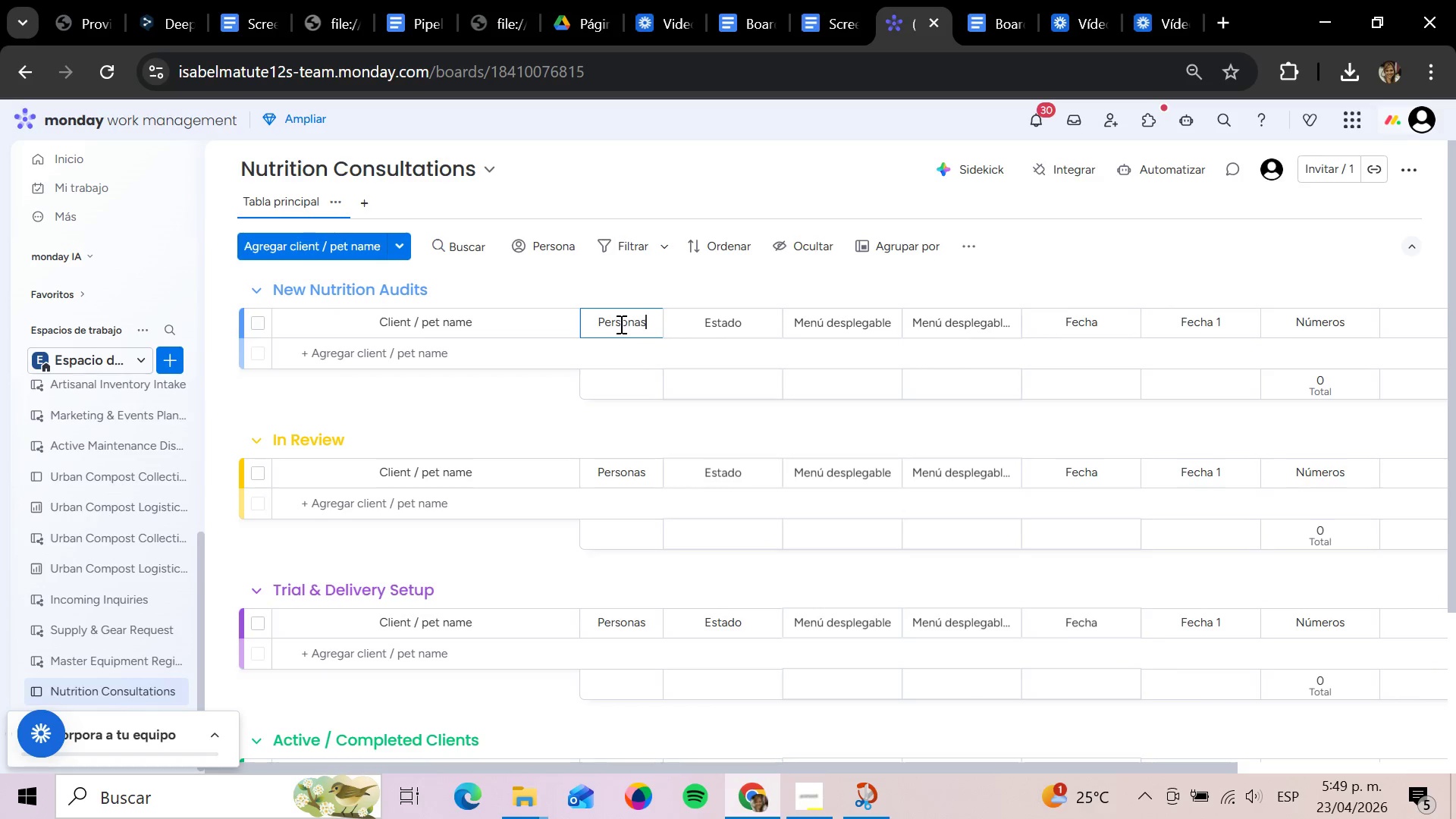 
hold_key(key=Backspace, duration=0.91)
 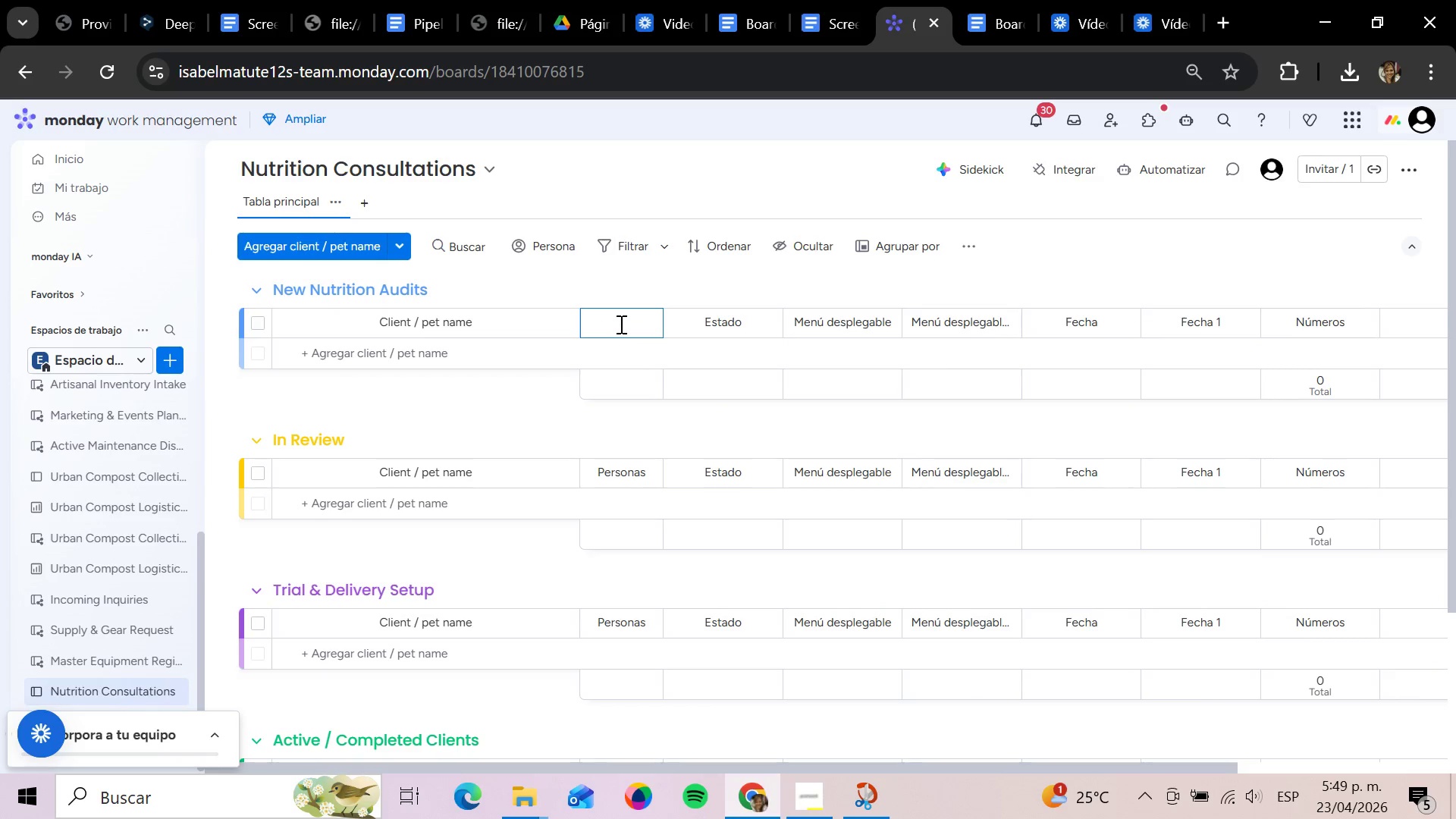 
key(Backspace)
type(Assigned Nutritionis)
key(Backspace)
type(st)
 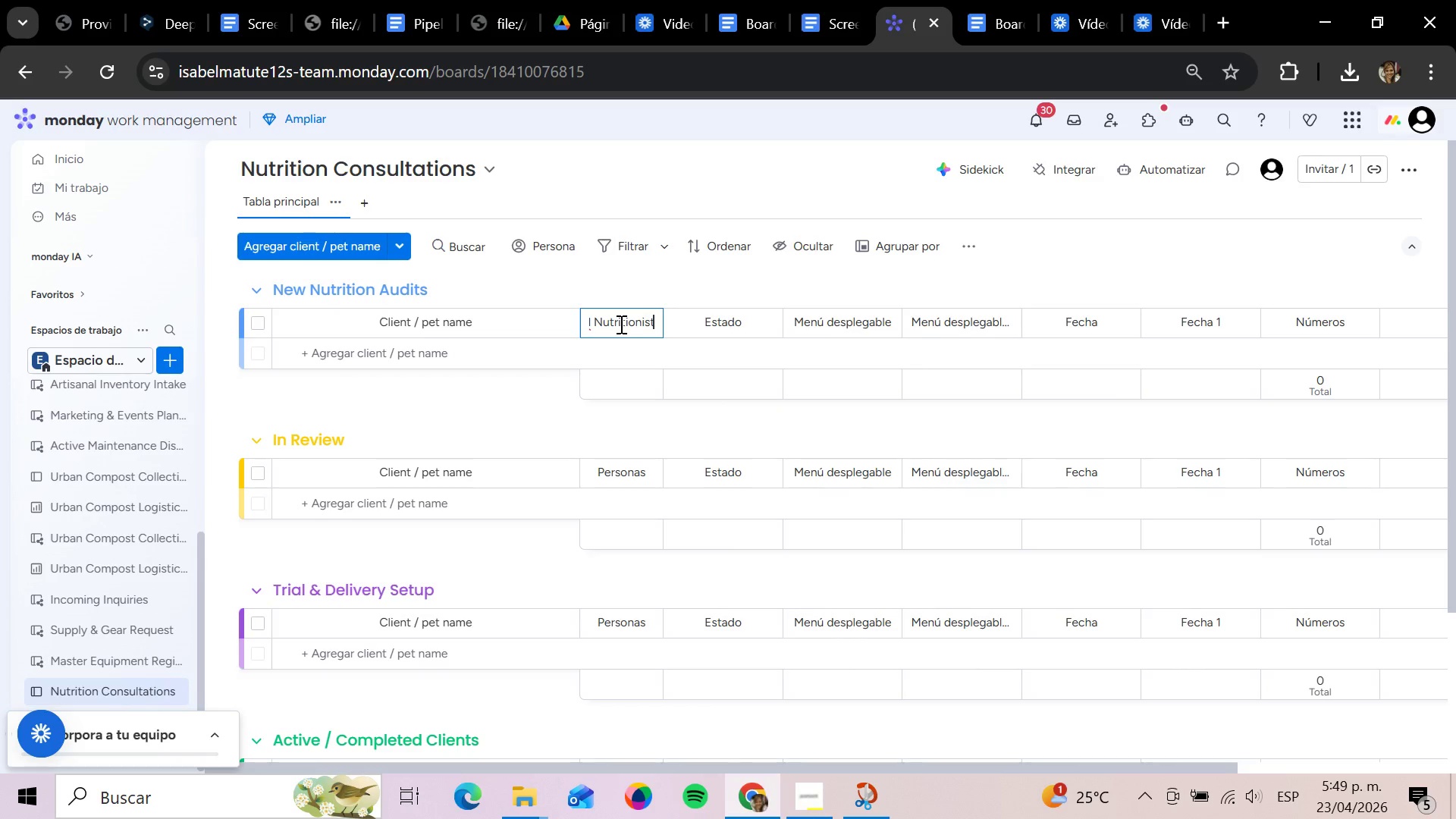 
key(Enter)
 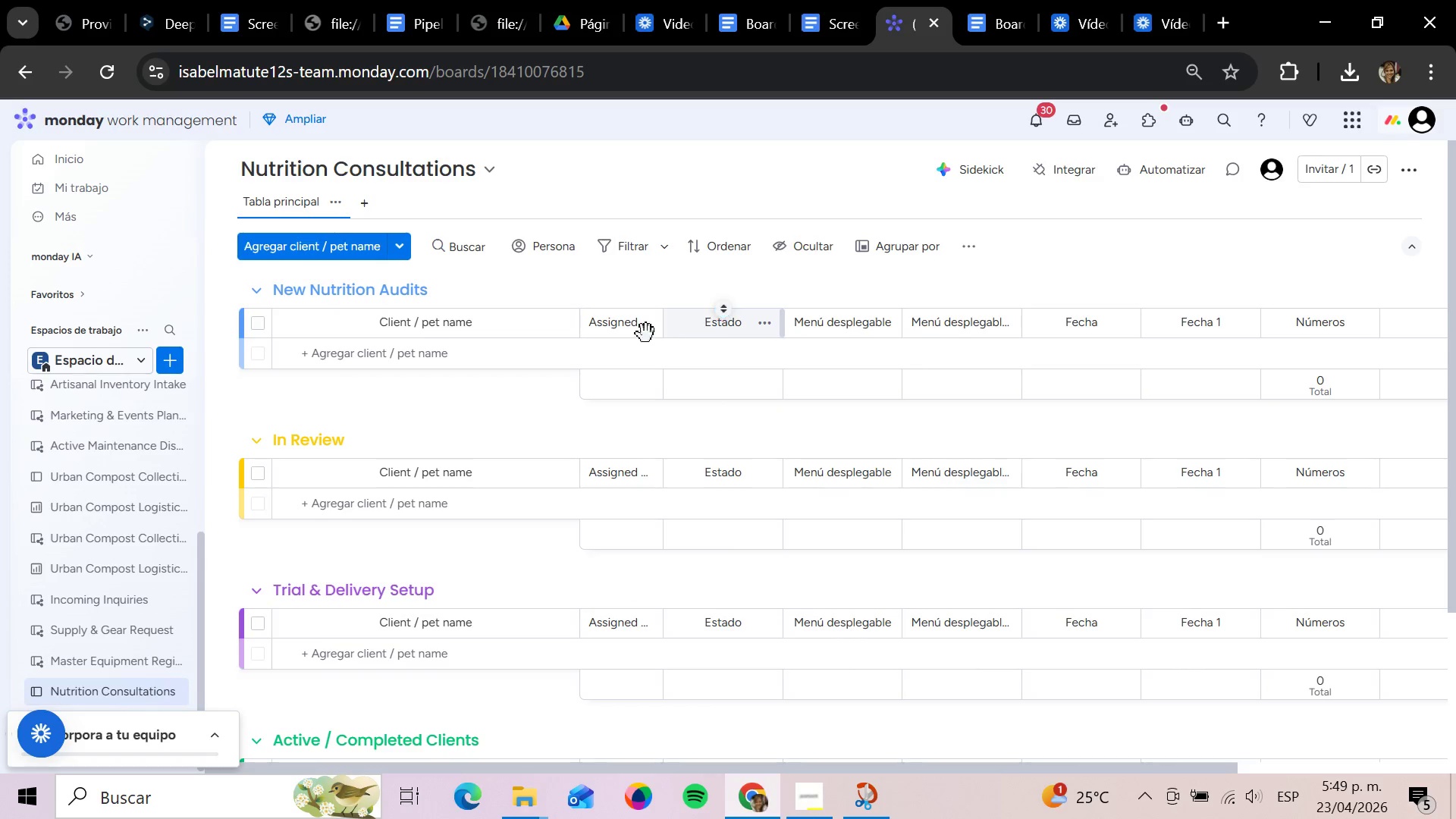 
left_click([626, 327])
 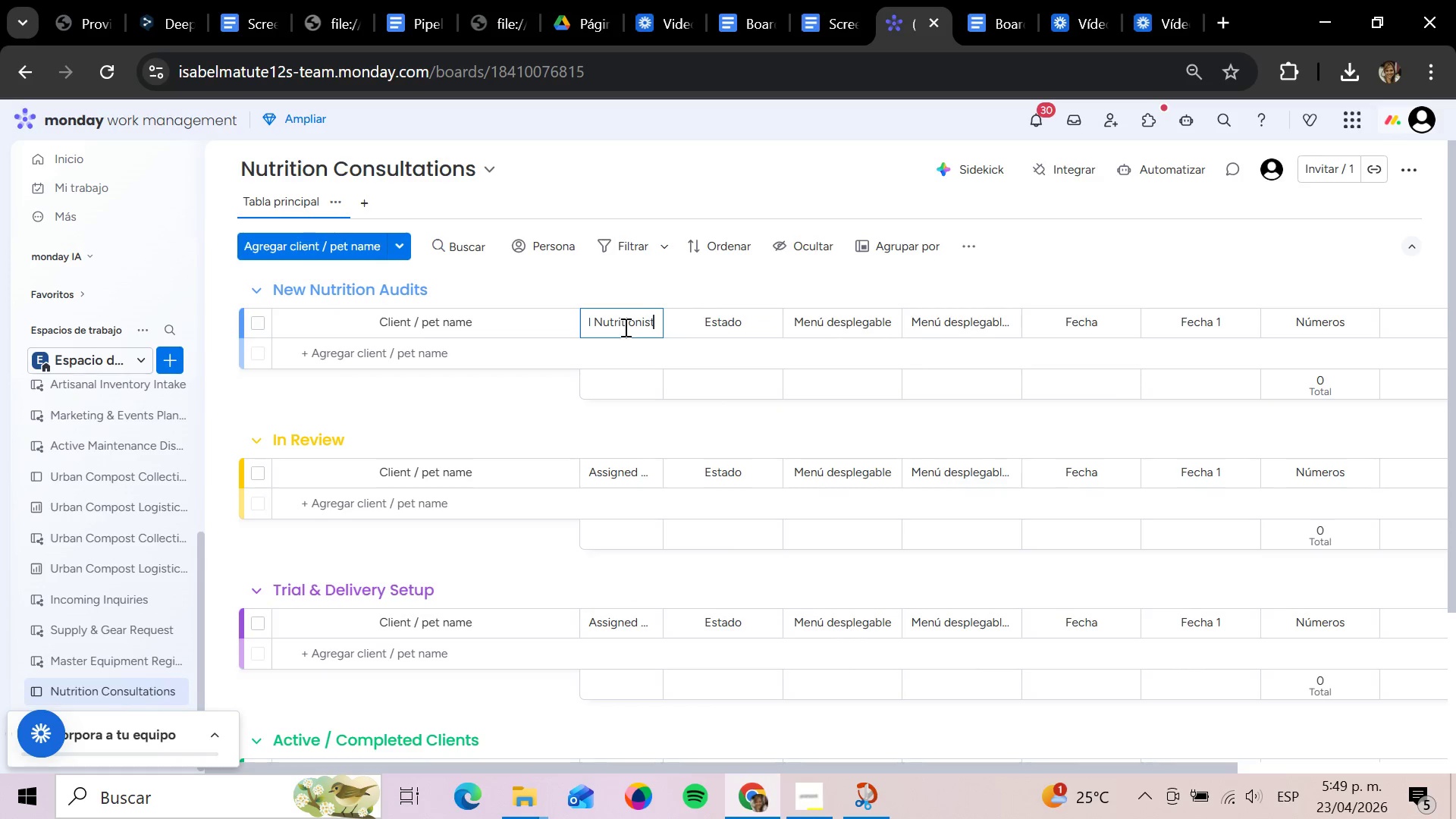 
hold_key(key=Backspace, duration=1.51)
 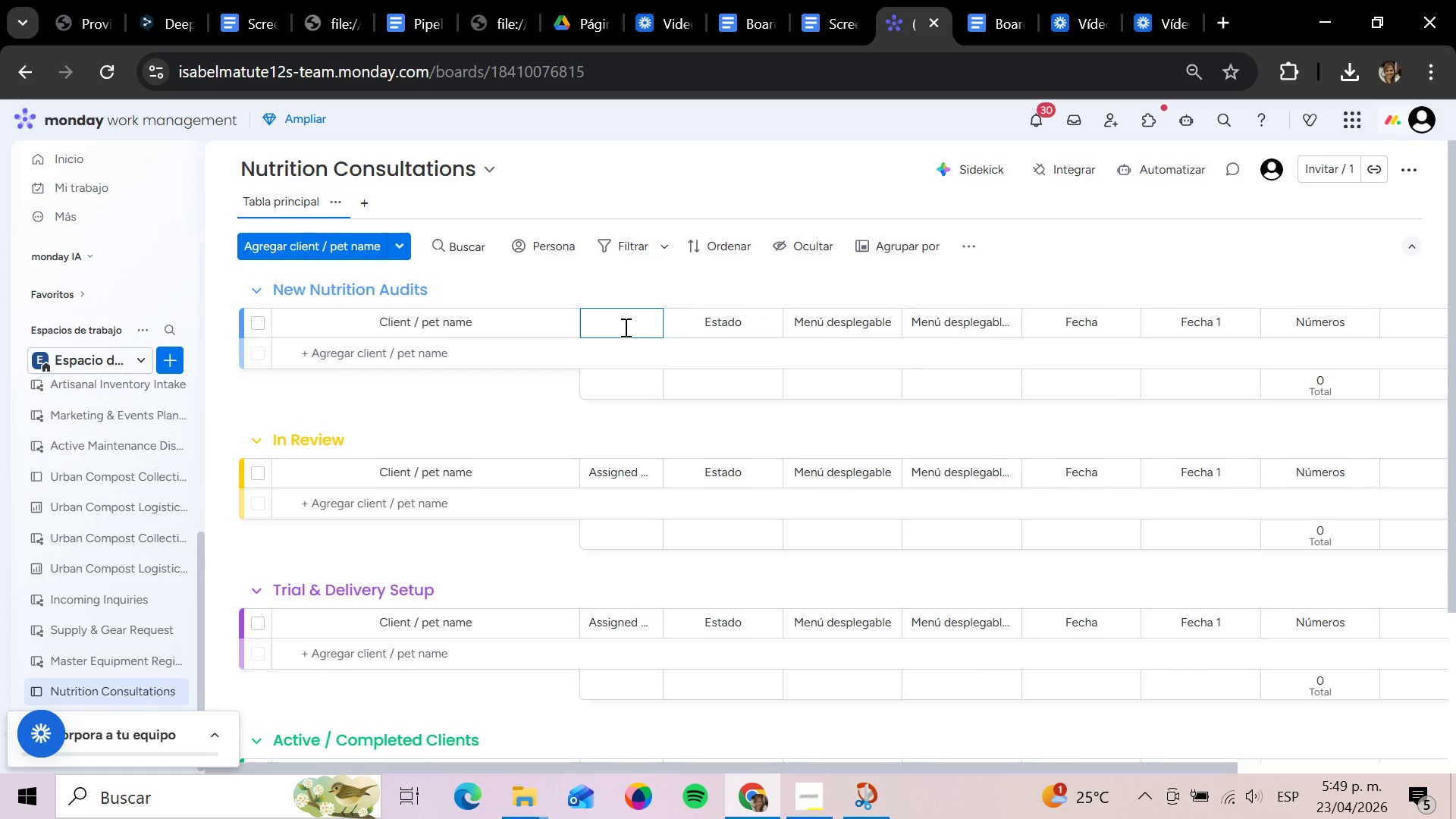 
key(CapsLock)
 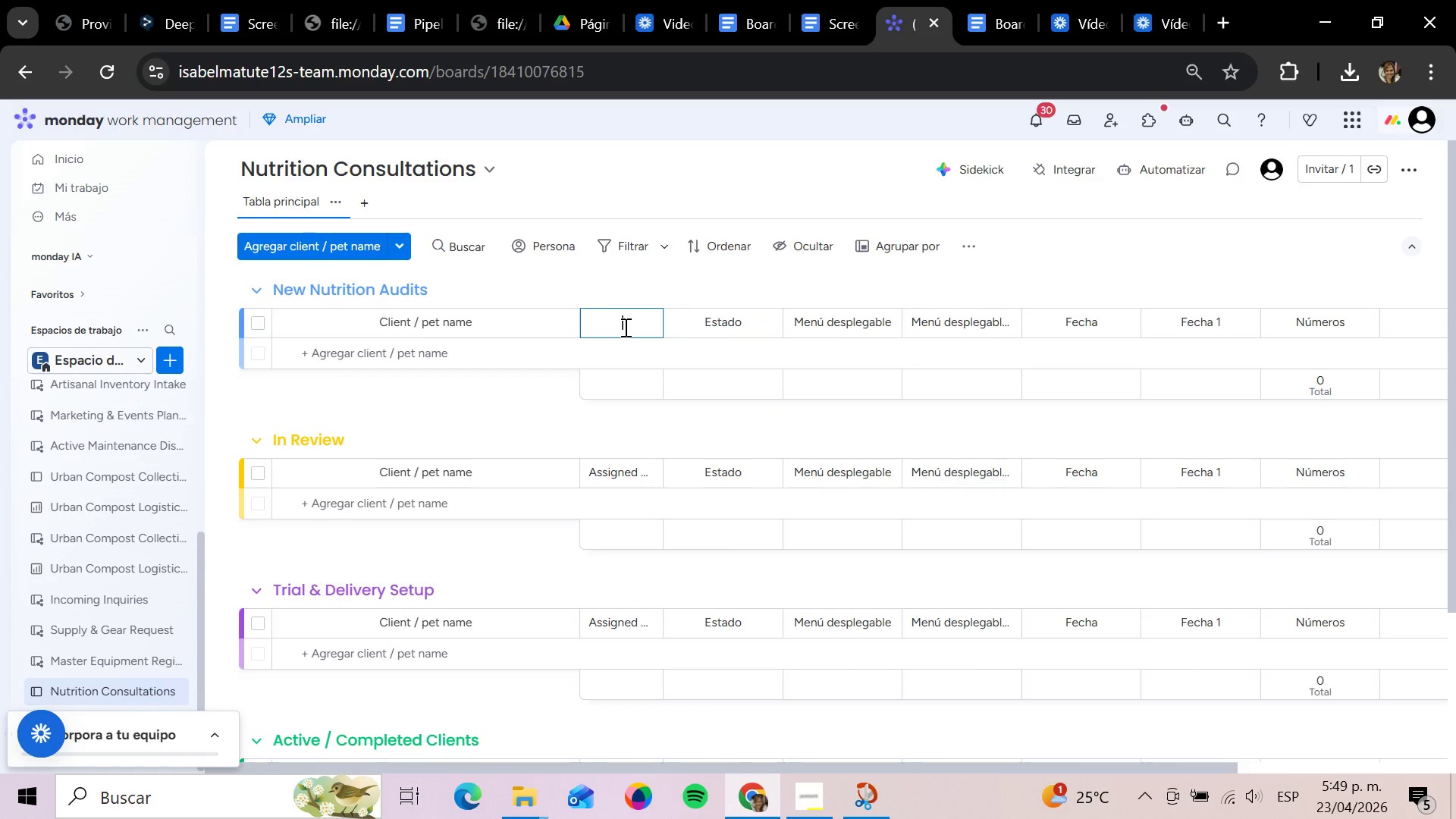 
key(A)
 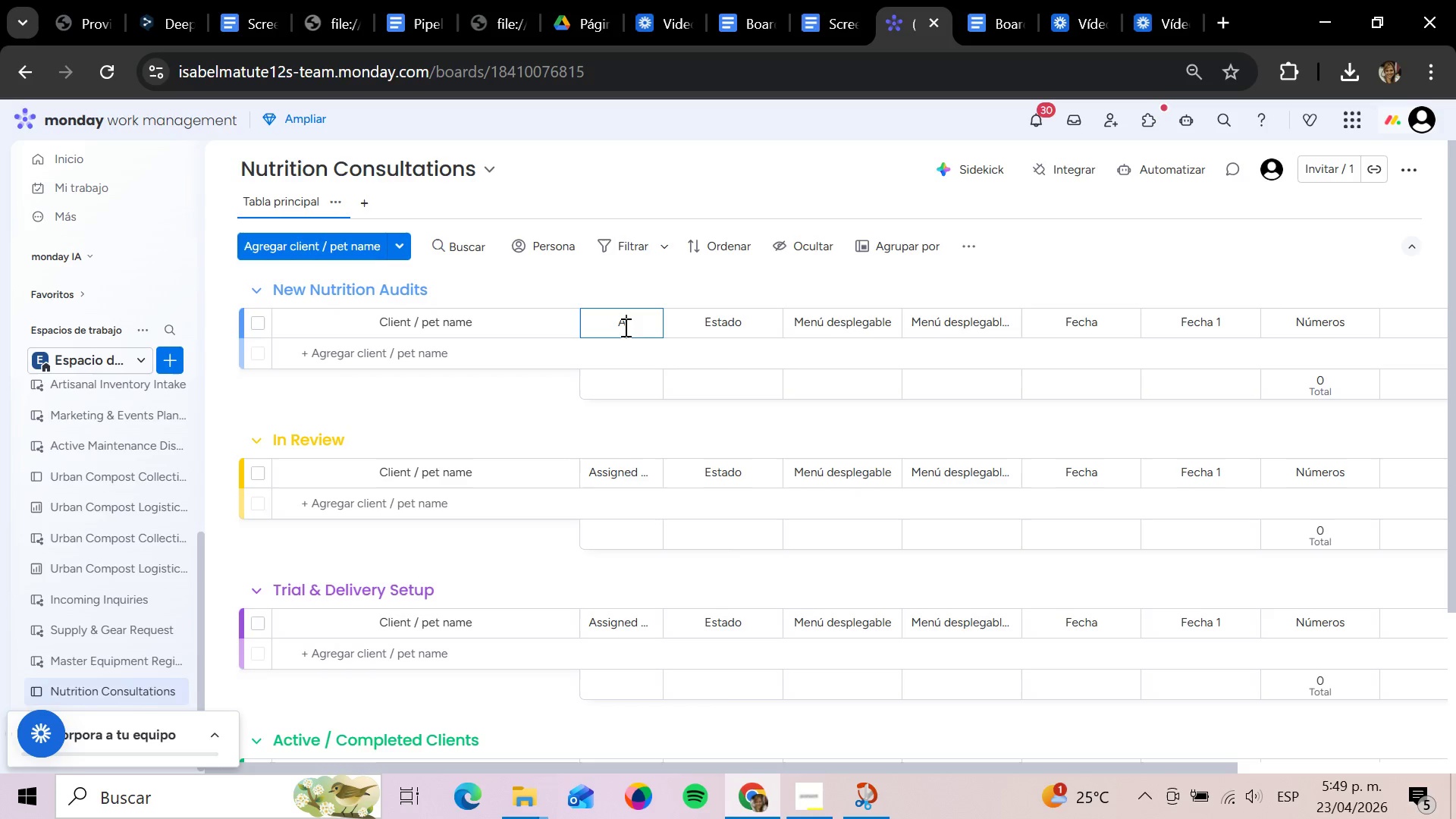 
key(CapsLock)
 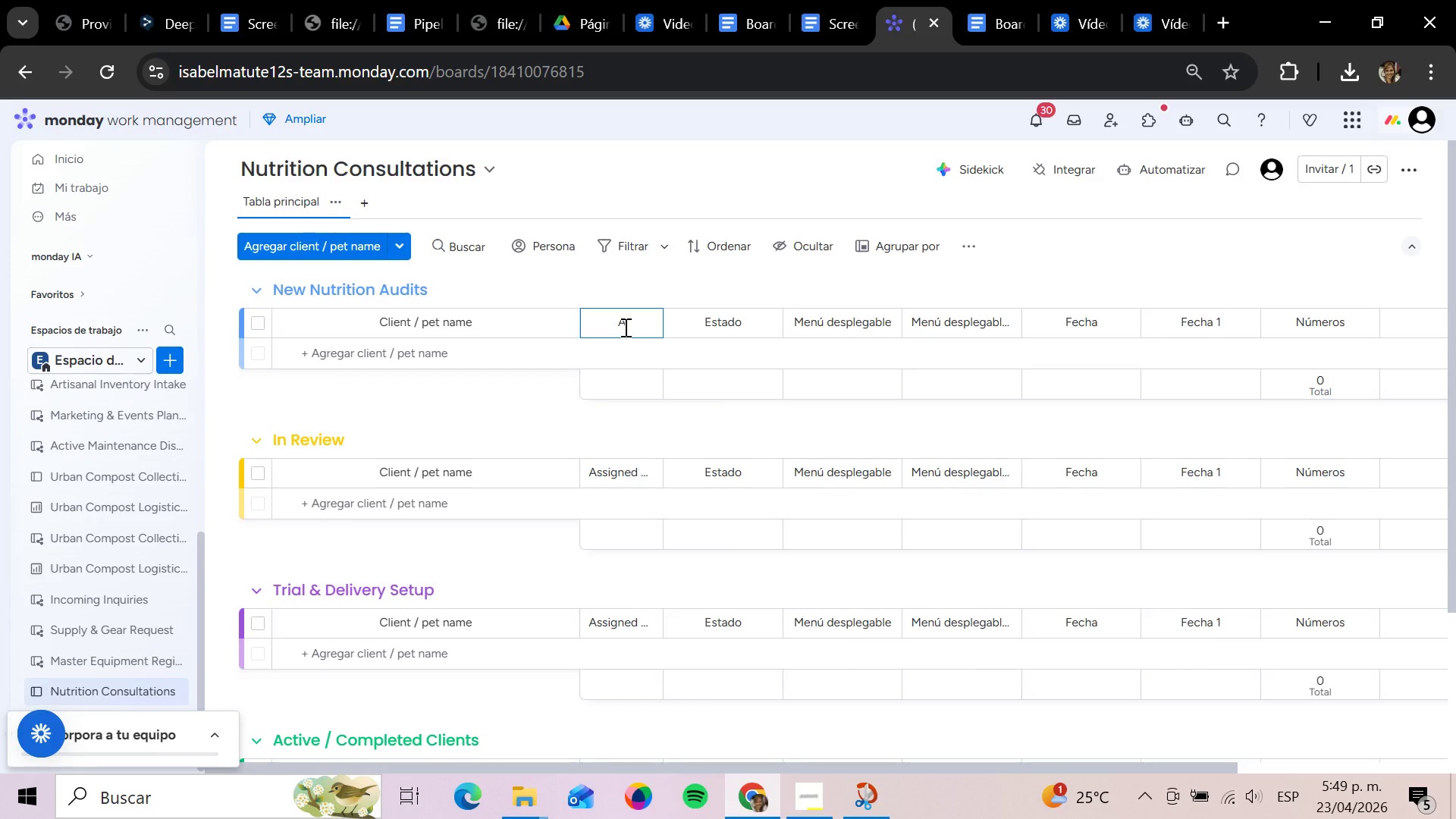 
key(U)
 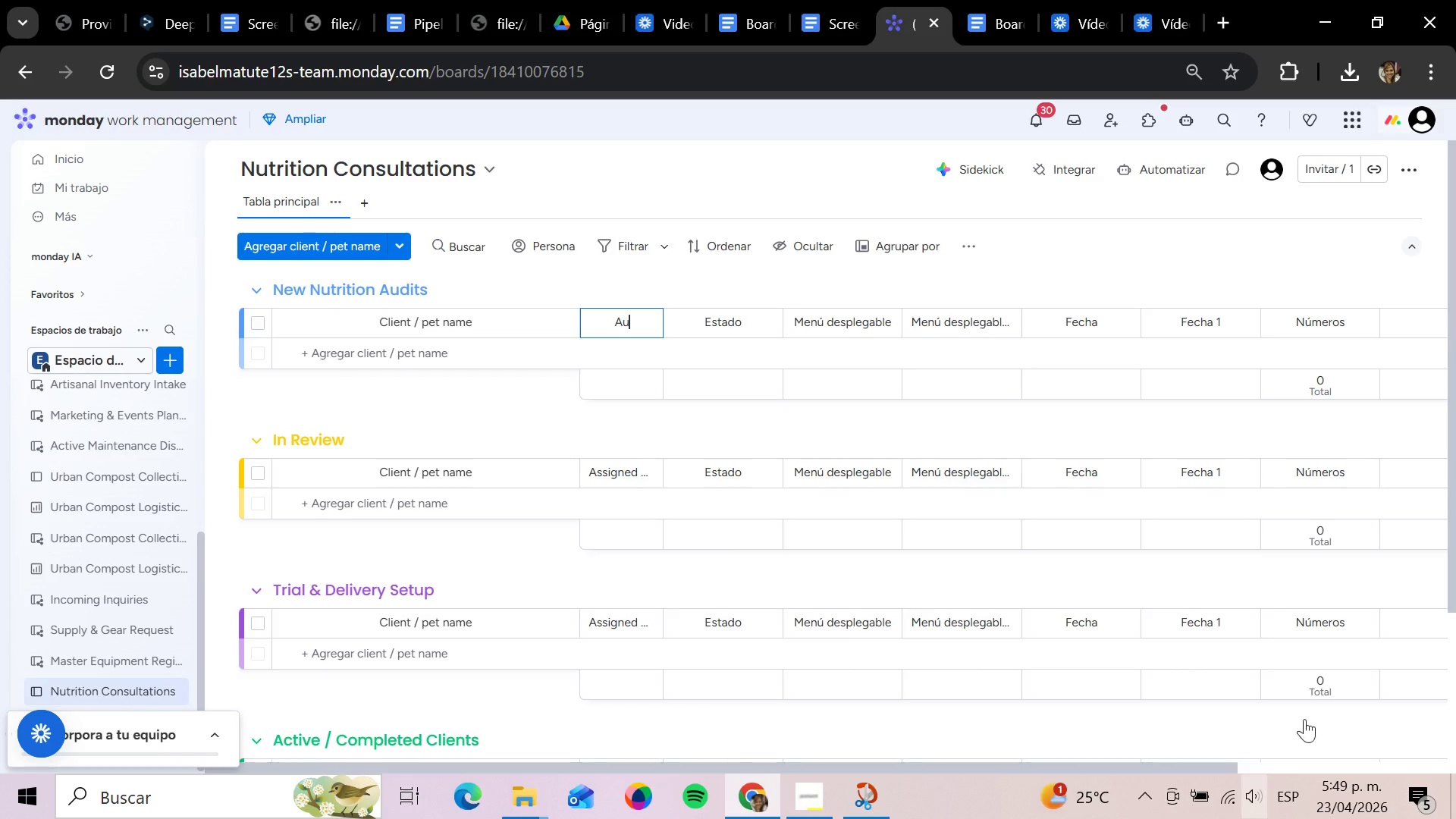 
type(dit Status)
 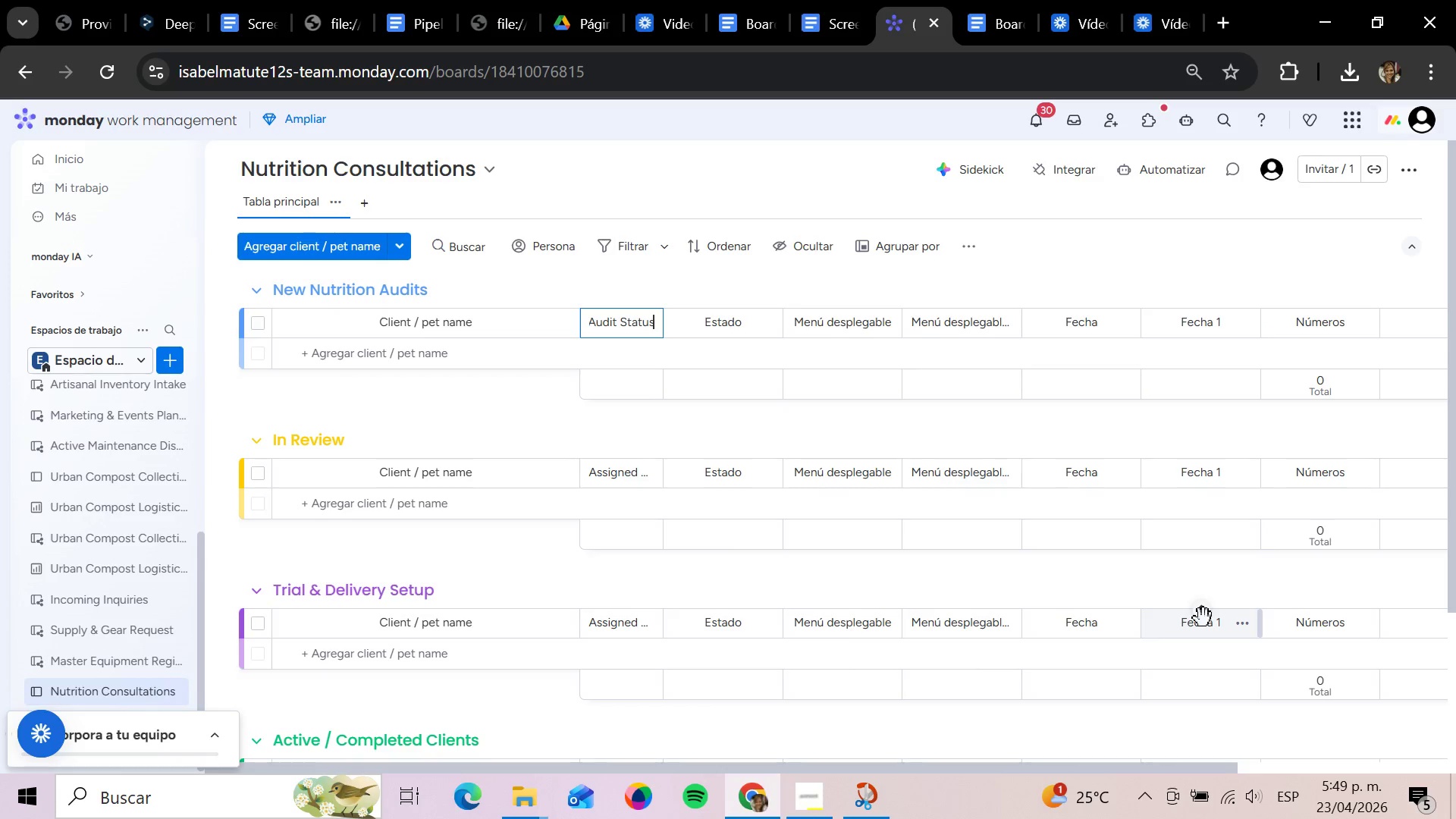 
key(Enter)
 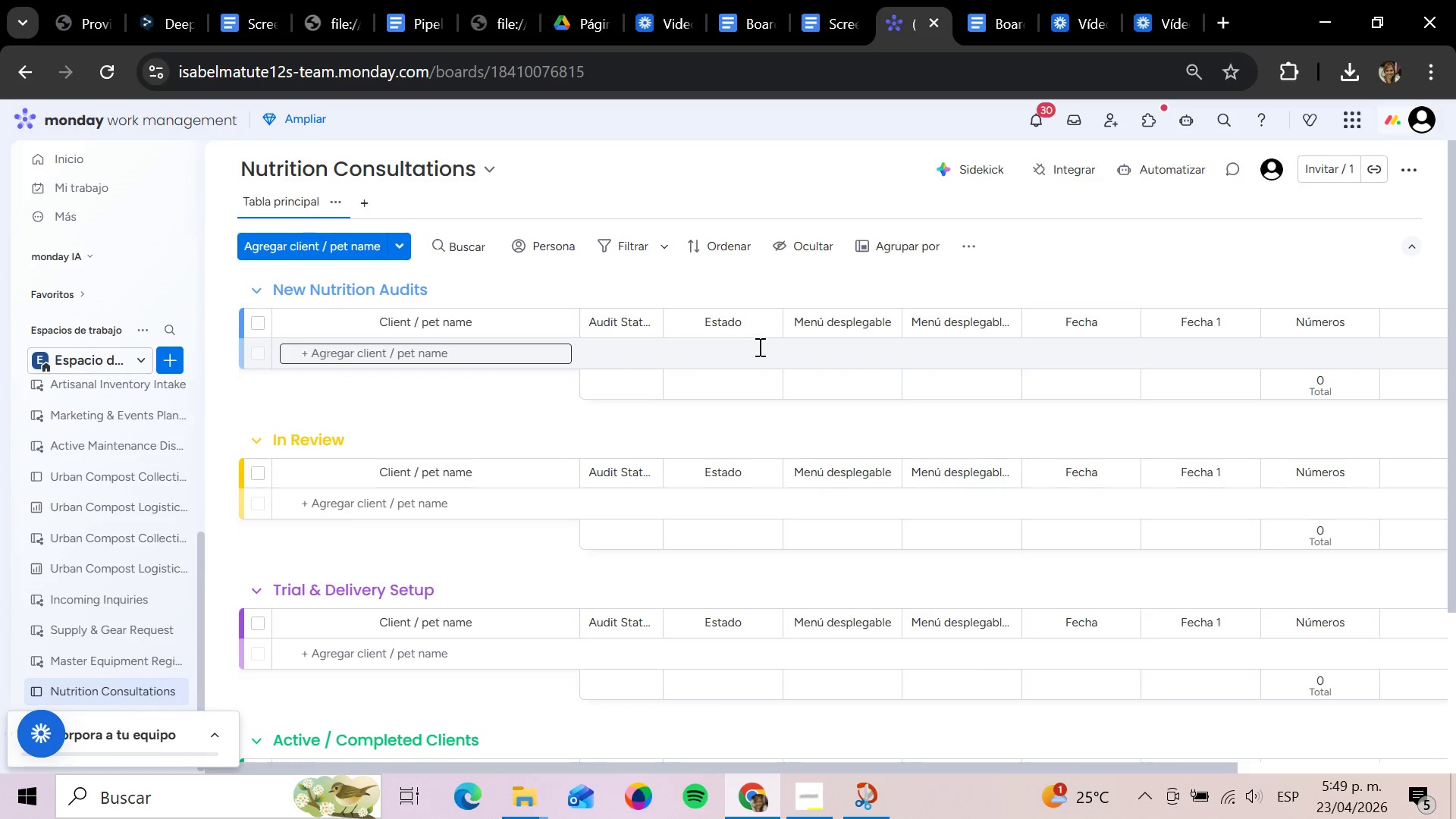 
left_click([735, 320])
 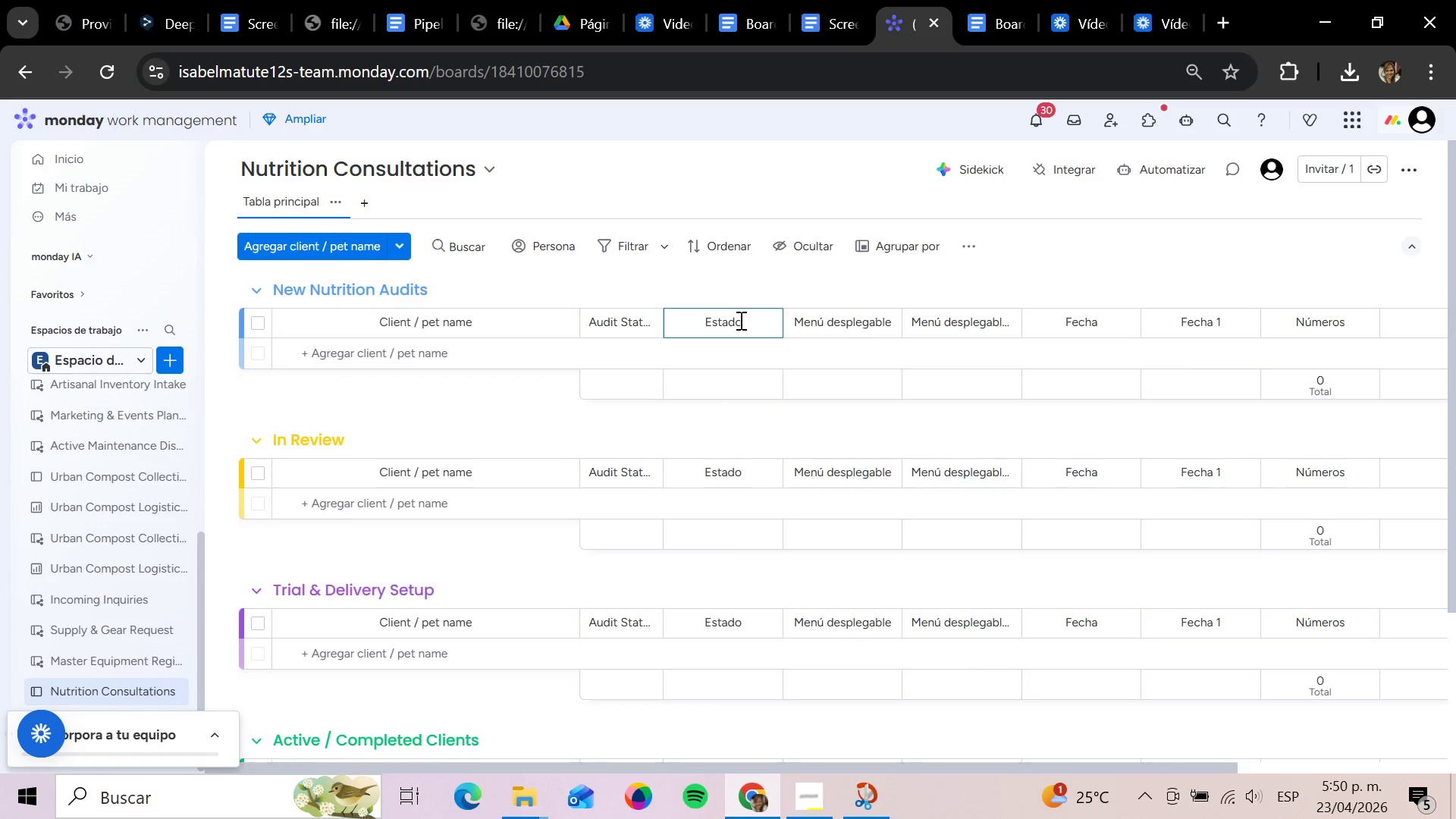 
hold_key(key=Backspace, duration=1.05)
 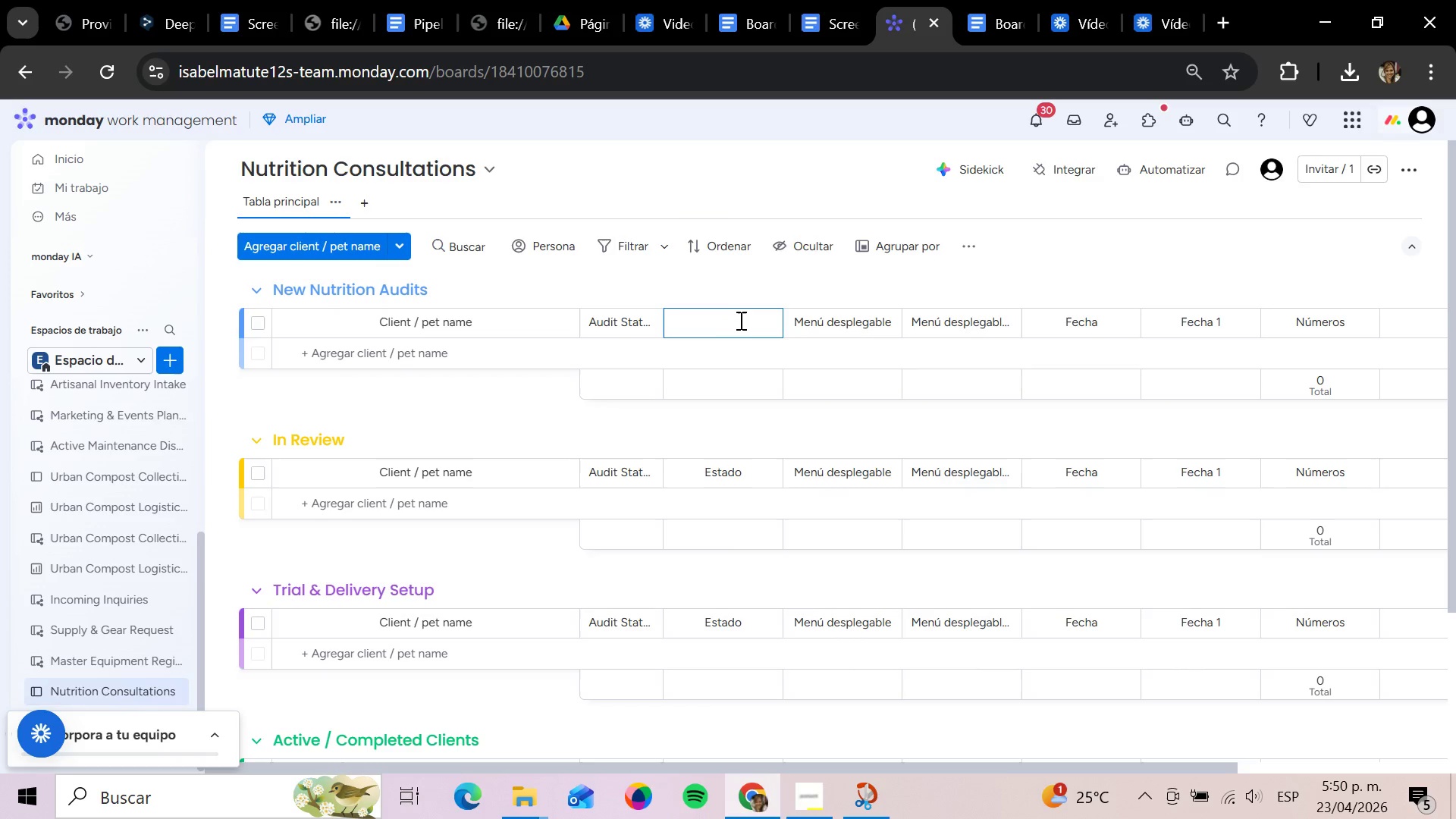 
type(Pet Species)
 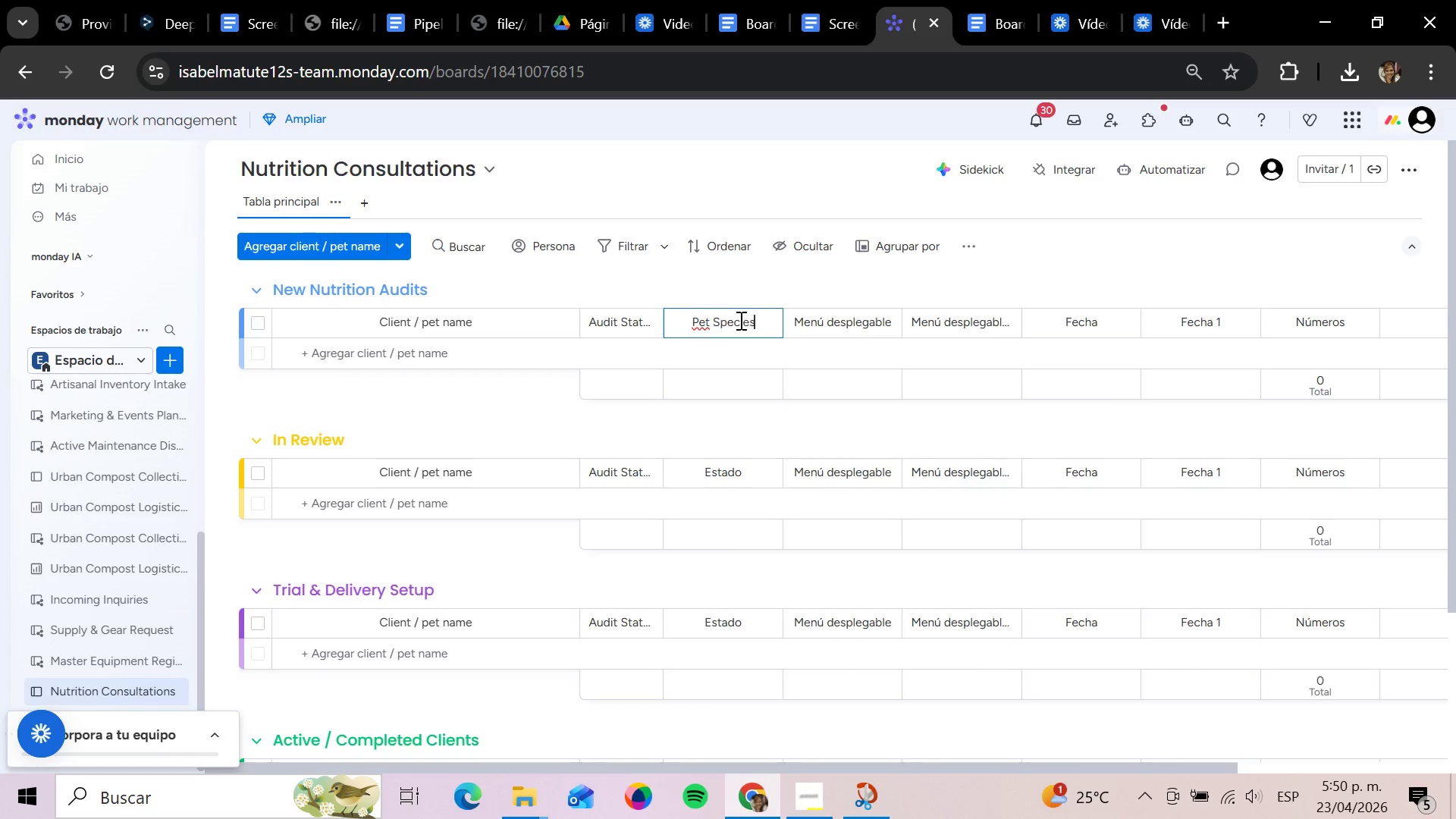 
key(Enter)
 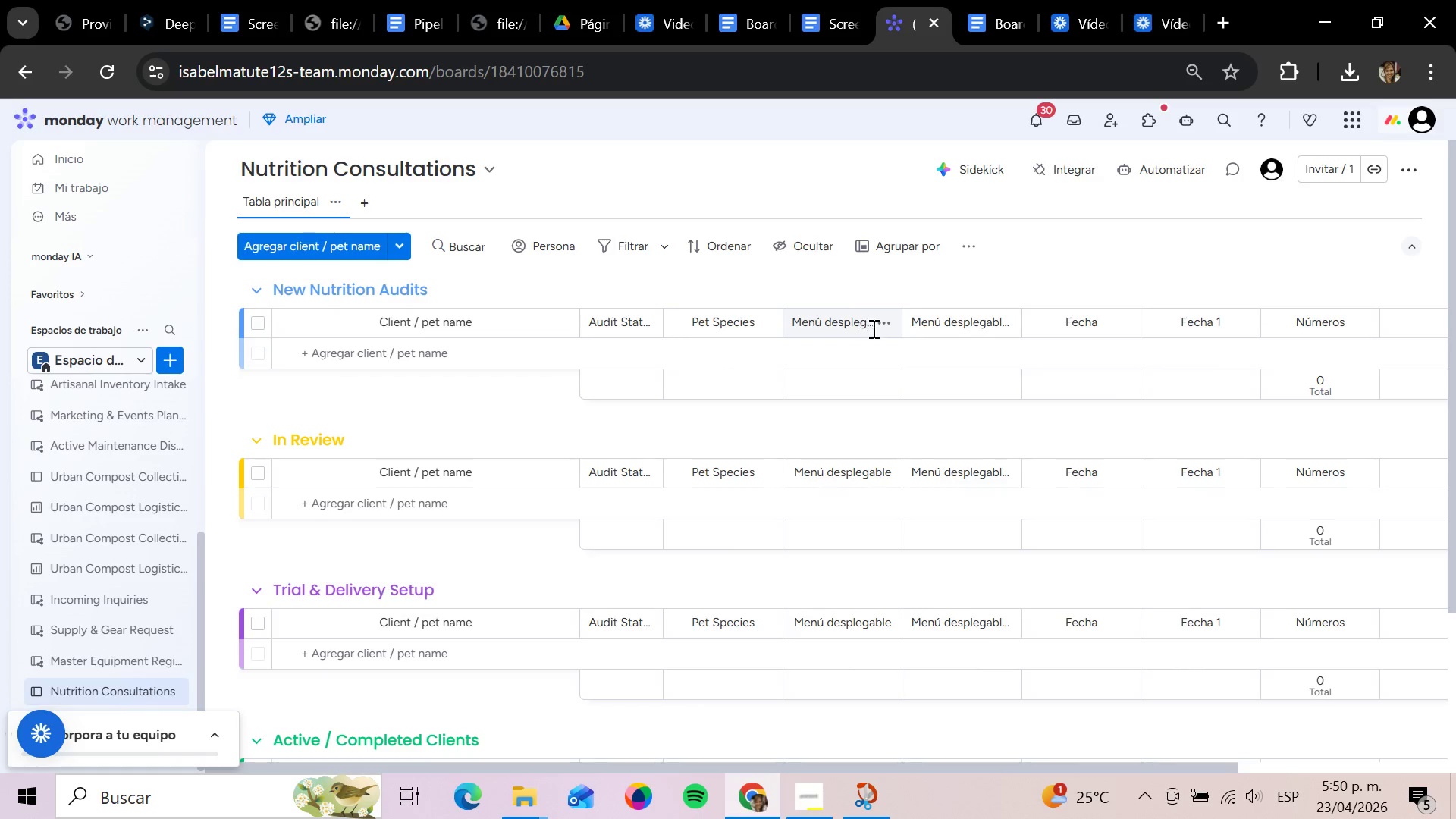 
left_click([861, 328])
 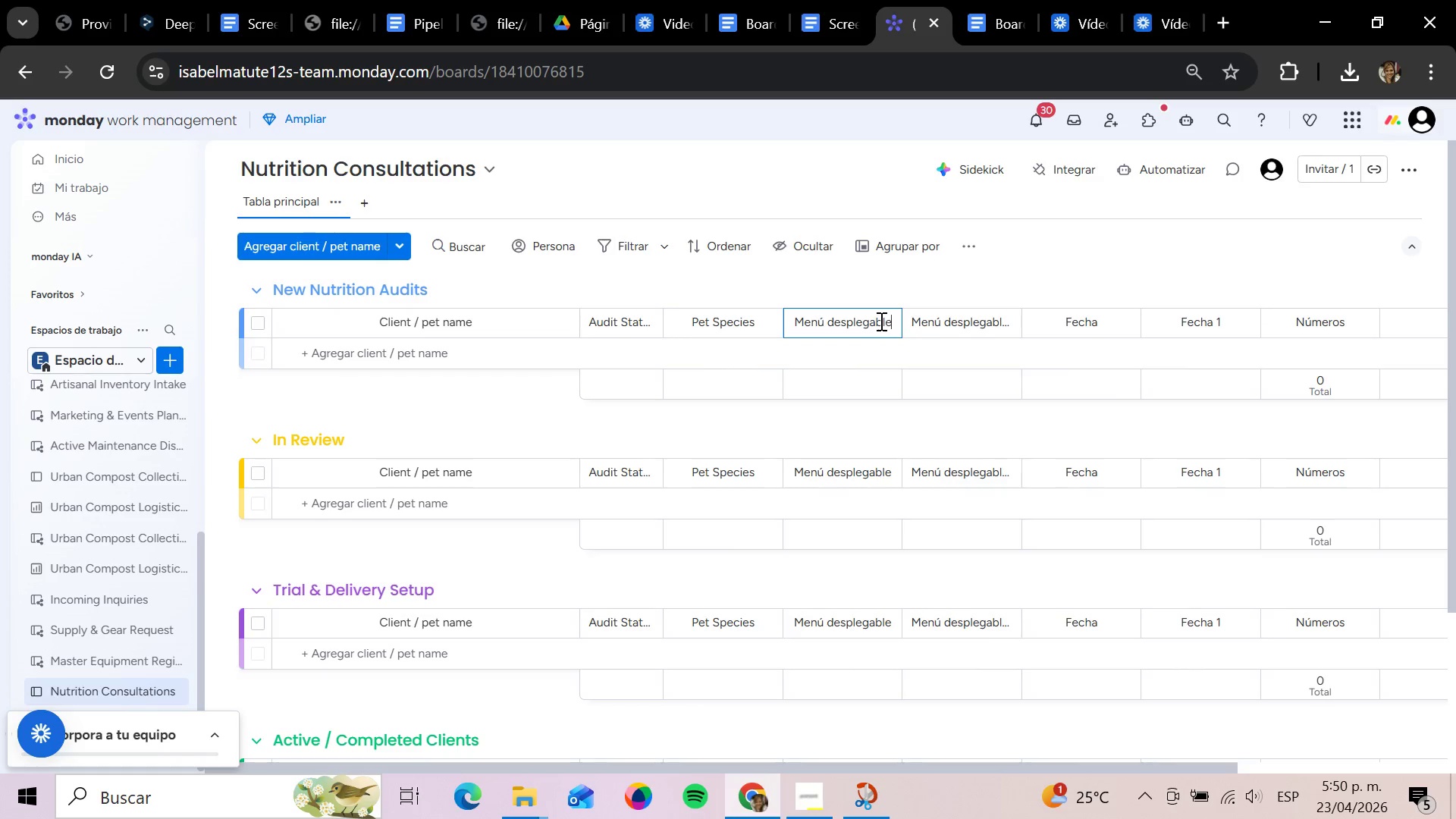 
hold_key(key=Backspace, duration=1.51)
 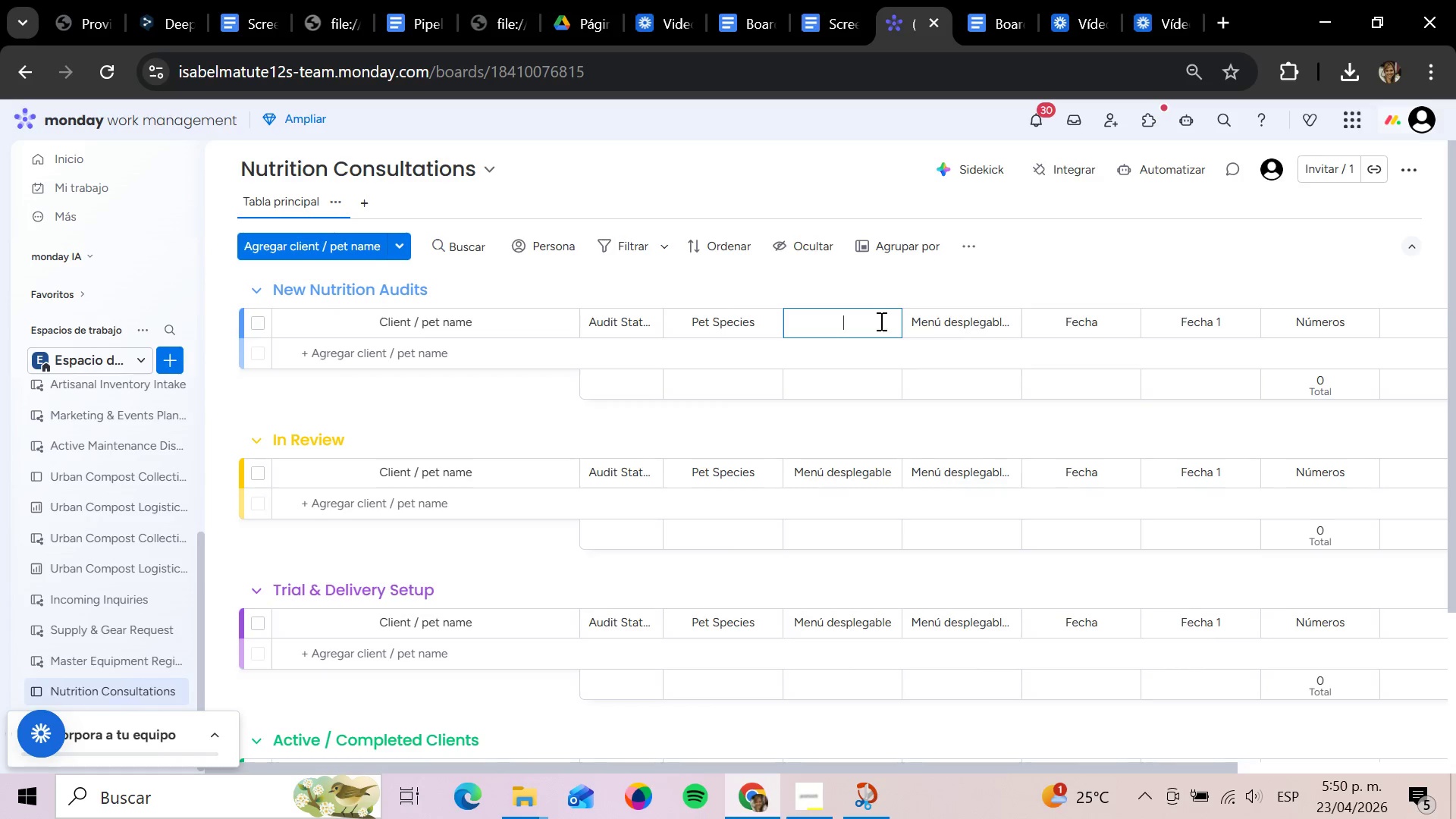 
hold_key(key=Backspace, duration=0.59)
 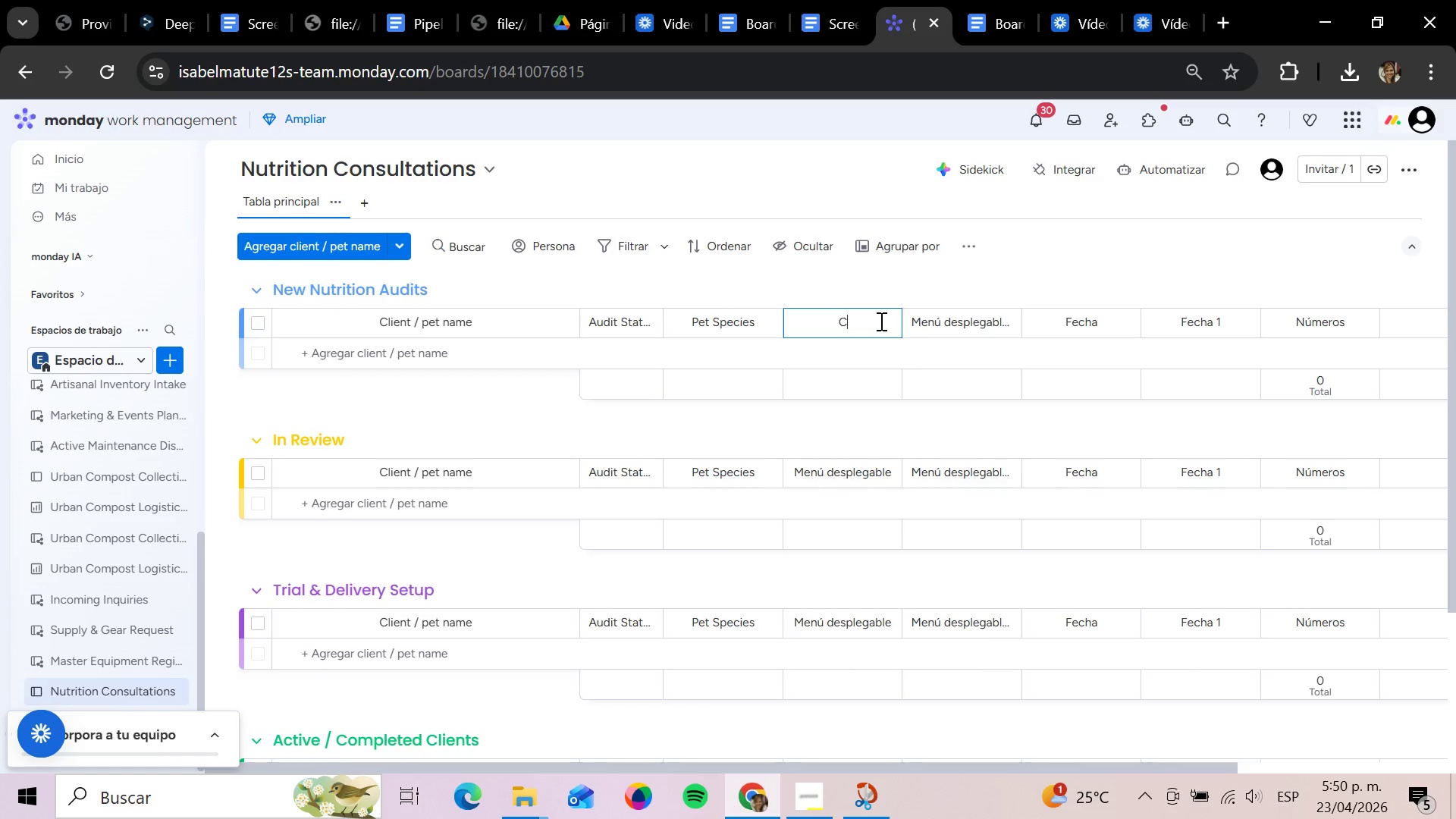 
type(Condition TY)
key(Backspace)
type(ype)
 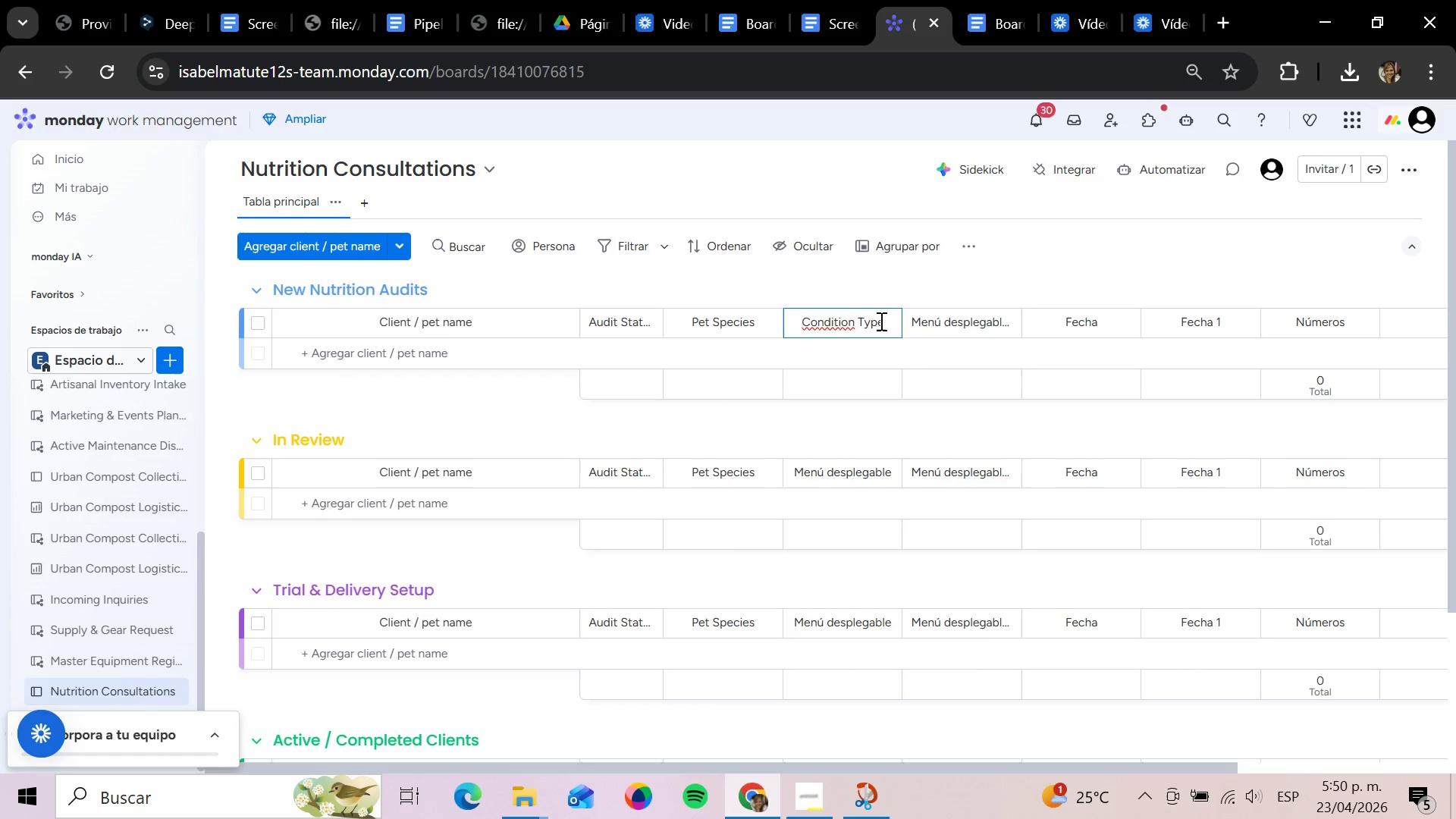 
wait(15.44)
 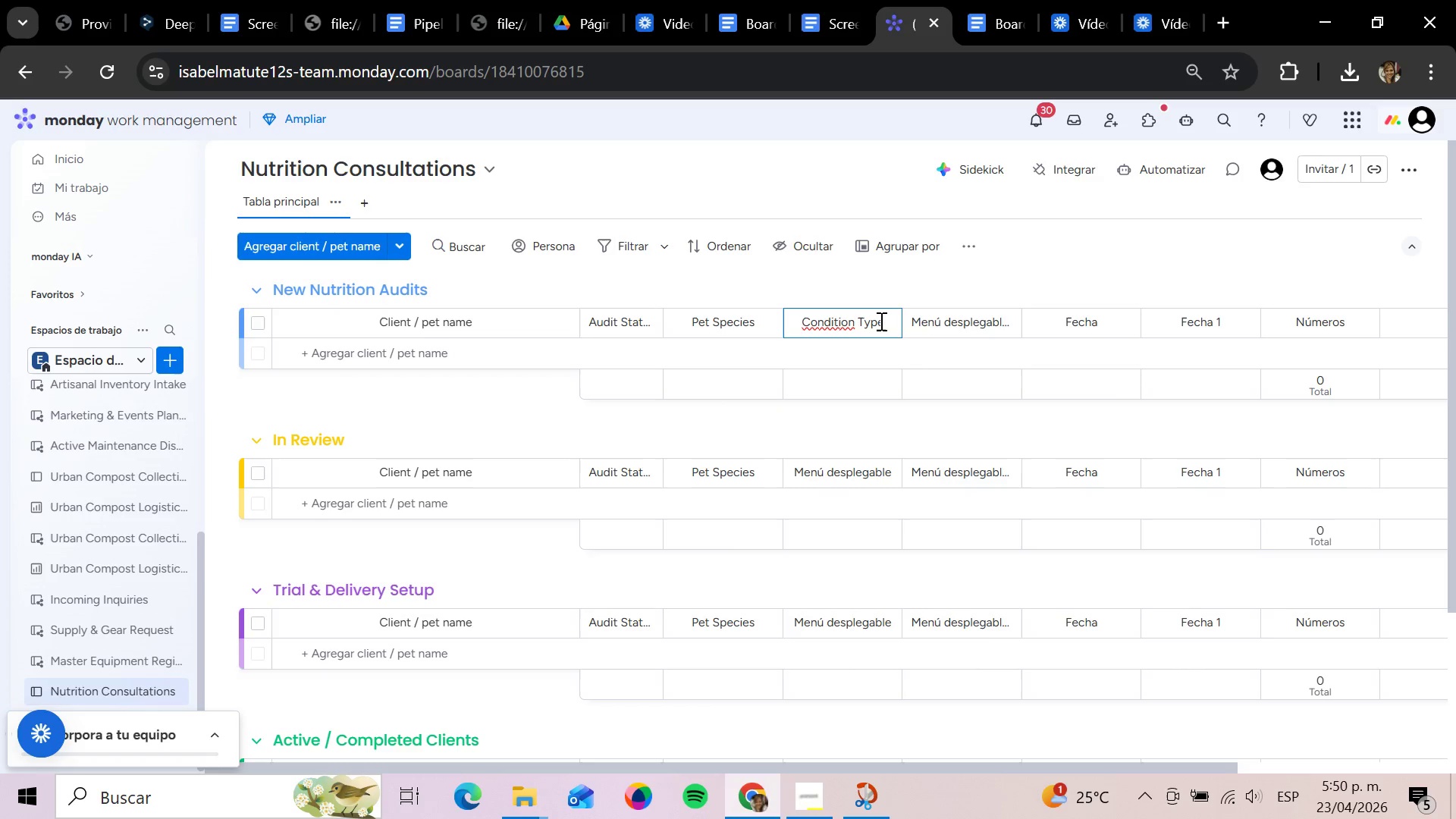 
key(Enter)
 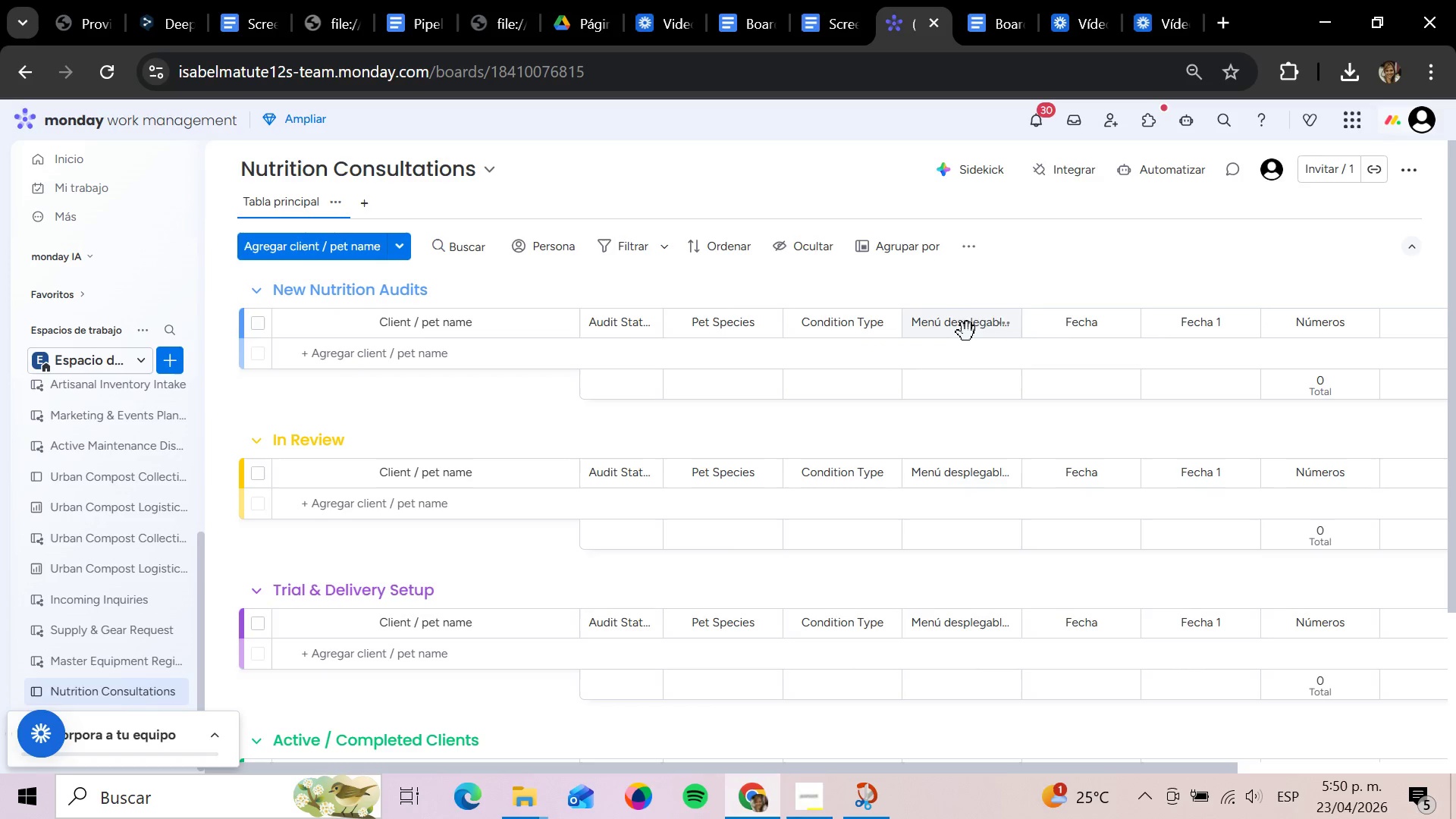 
left_click([955, 328])
 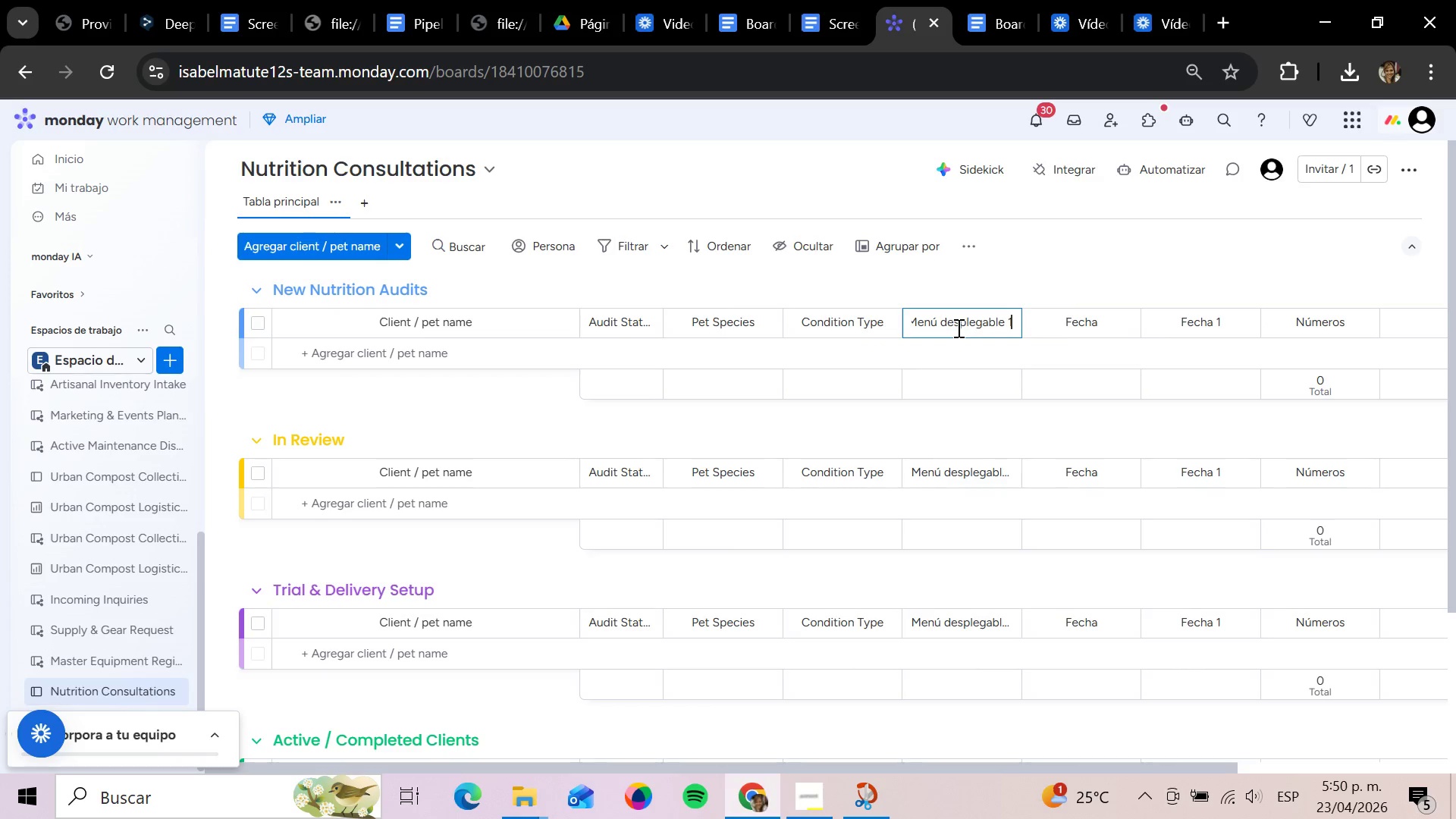 
hold_key(key=Backspace, duration=1.44)
 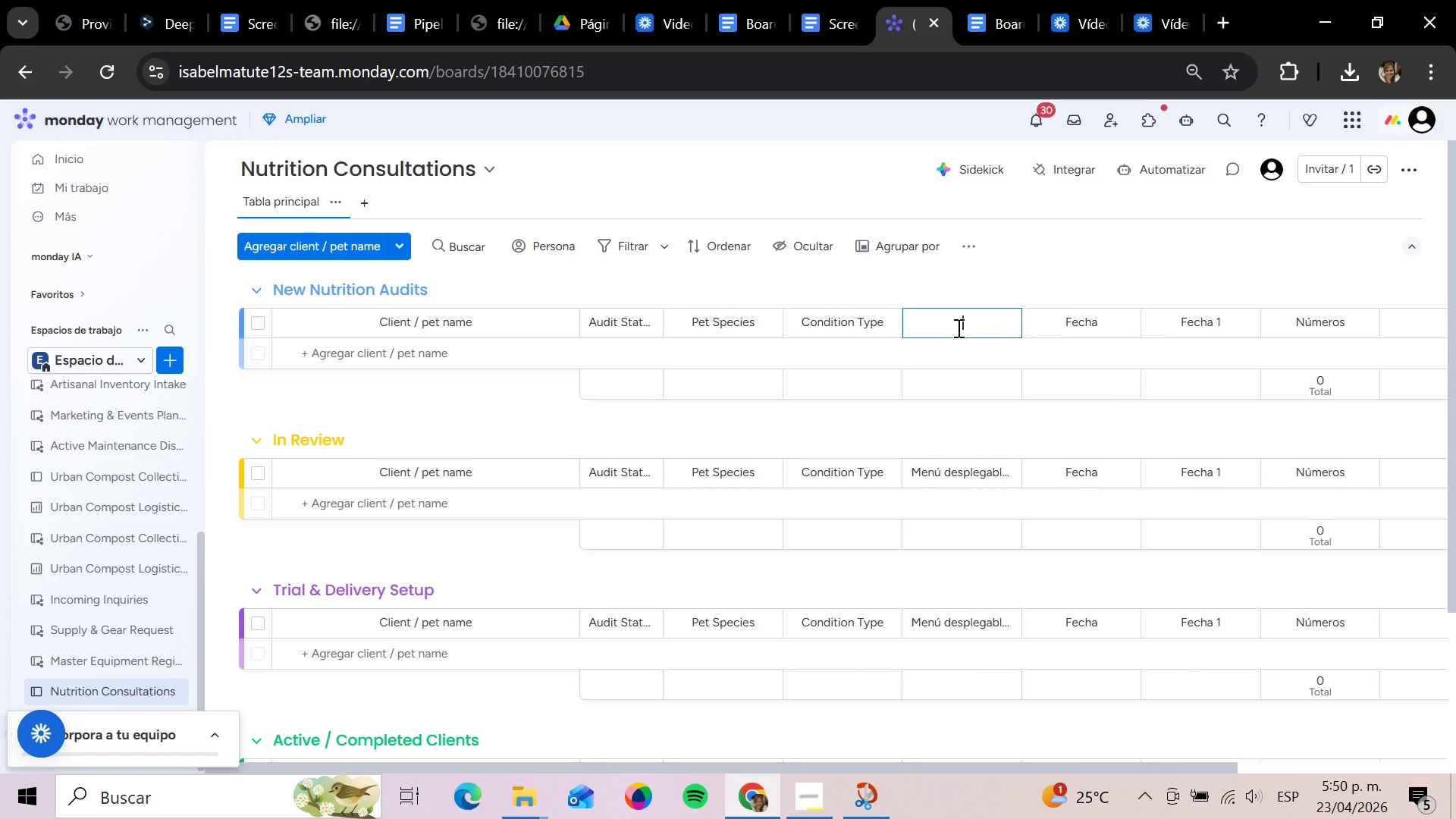 
key(CapsLock)
 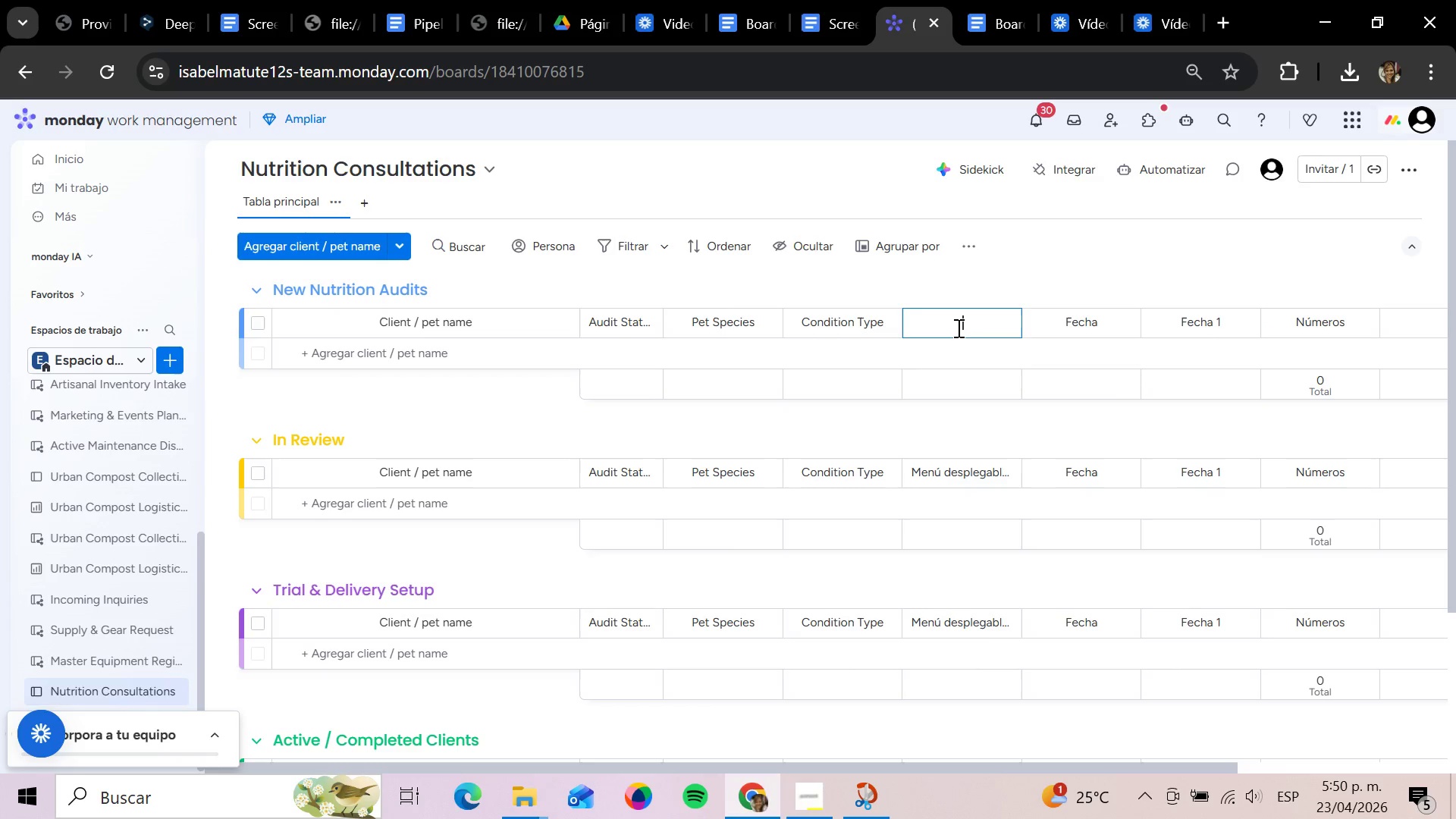 
wait(9.94)
 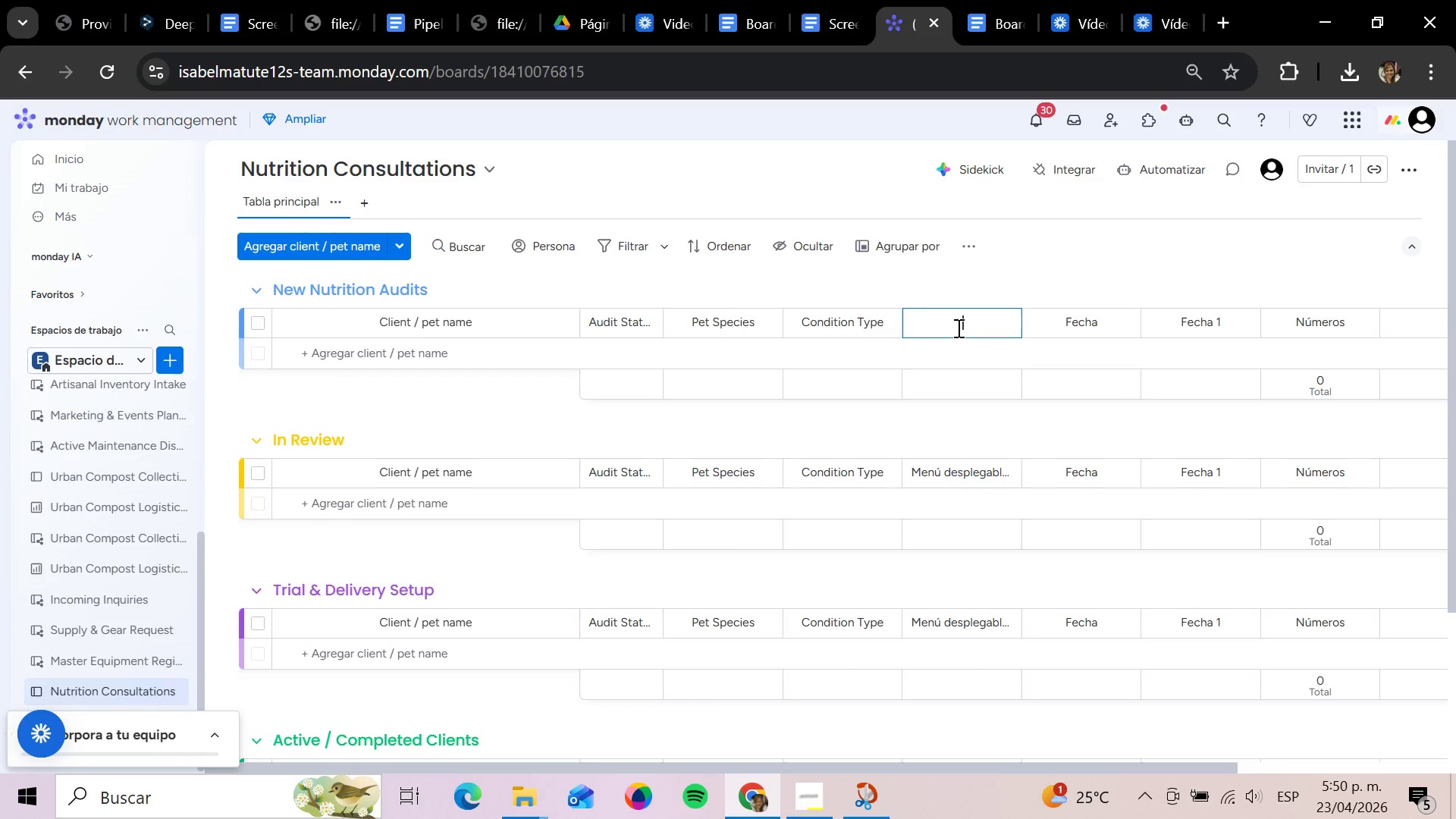 
type(Cp)
key(Backspace)
type(onsultation Date)
 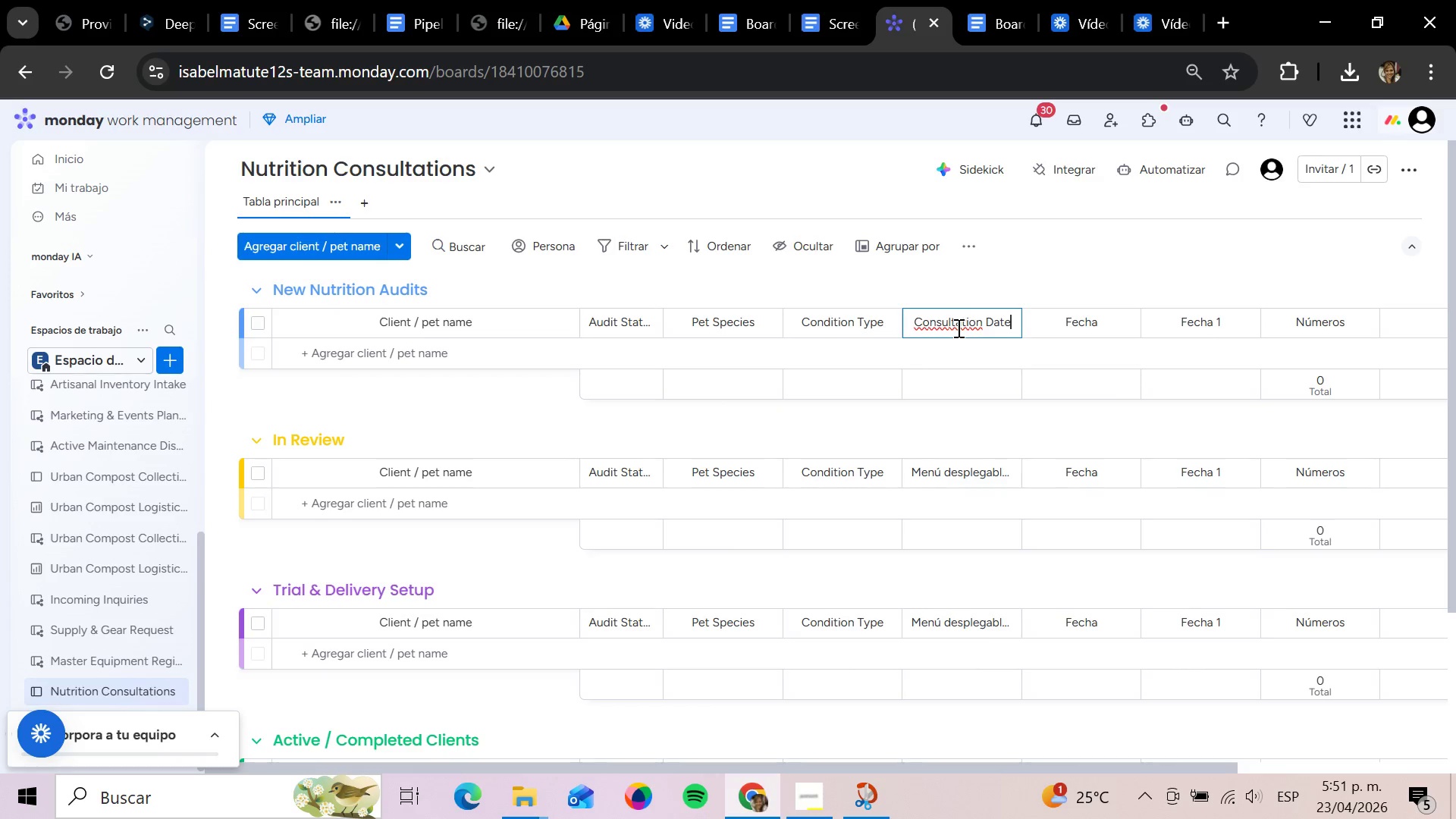 
key(Enter)
 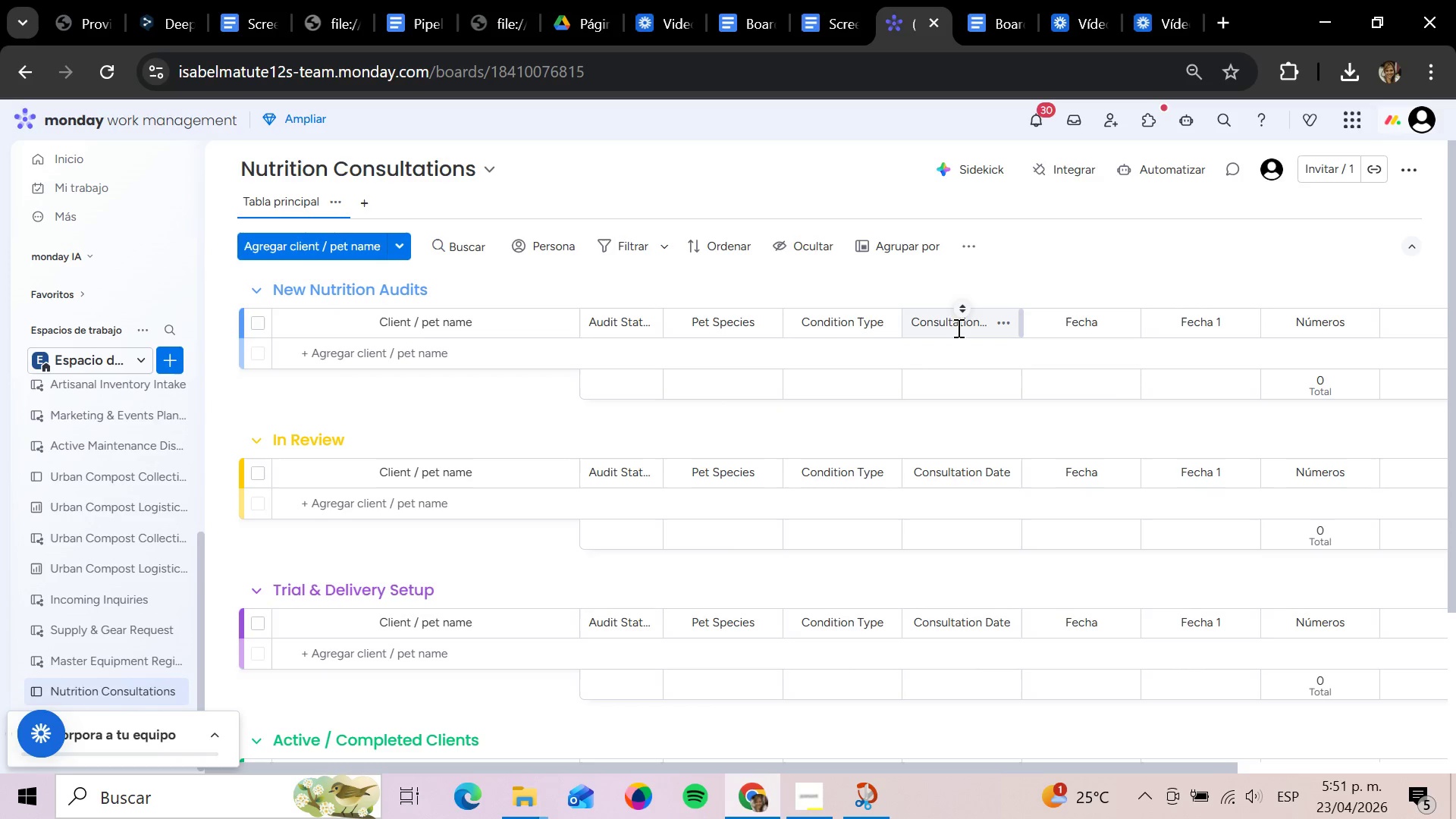 
key(ArrowRight)
 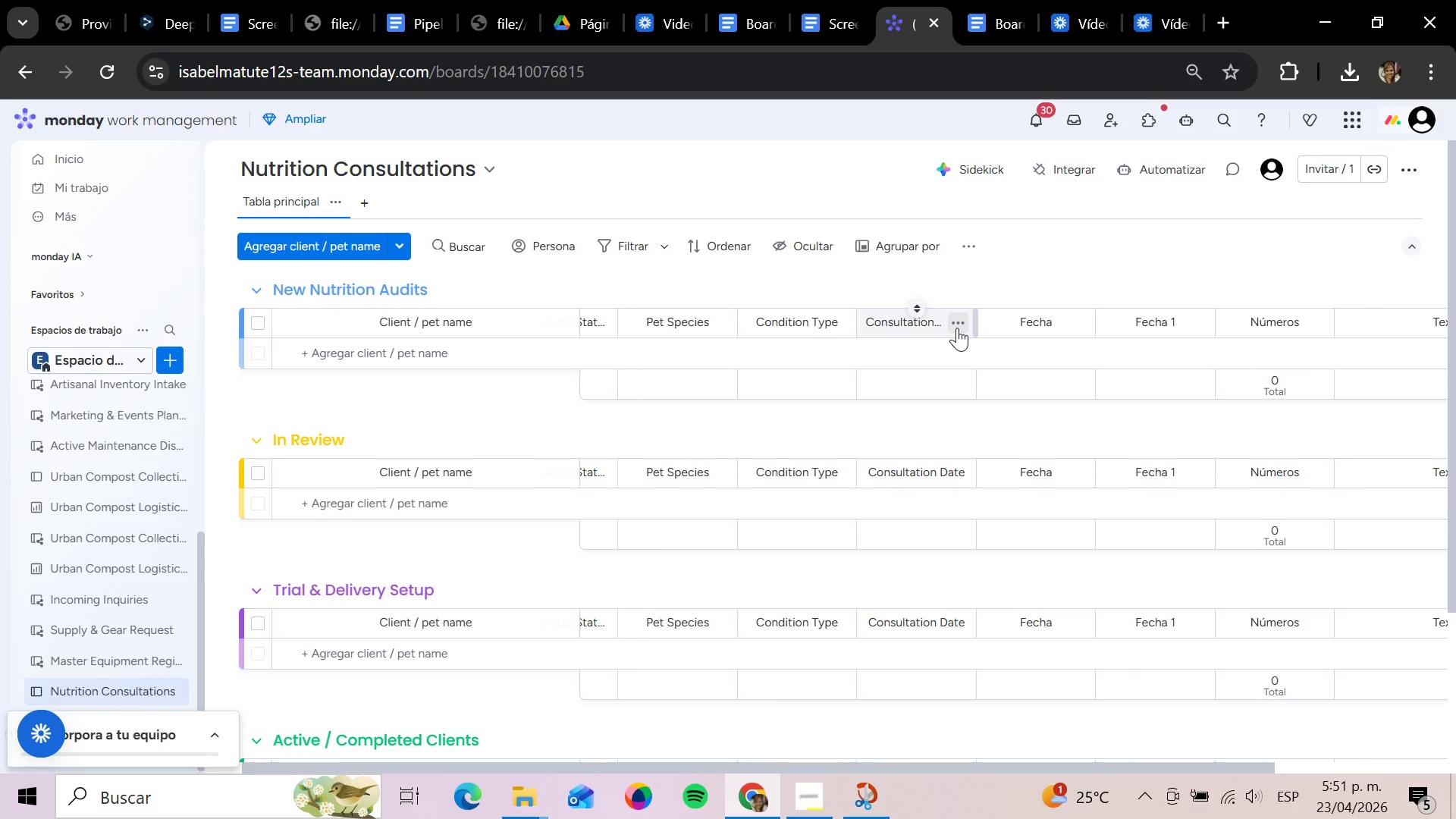 
key(ArrowRight)
 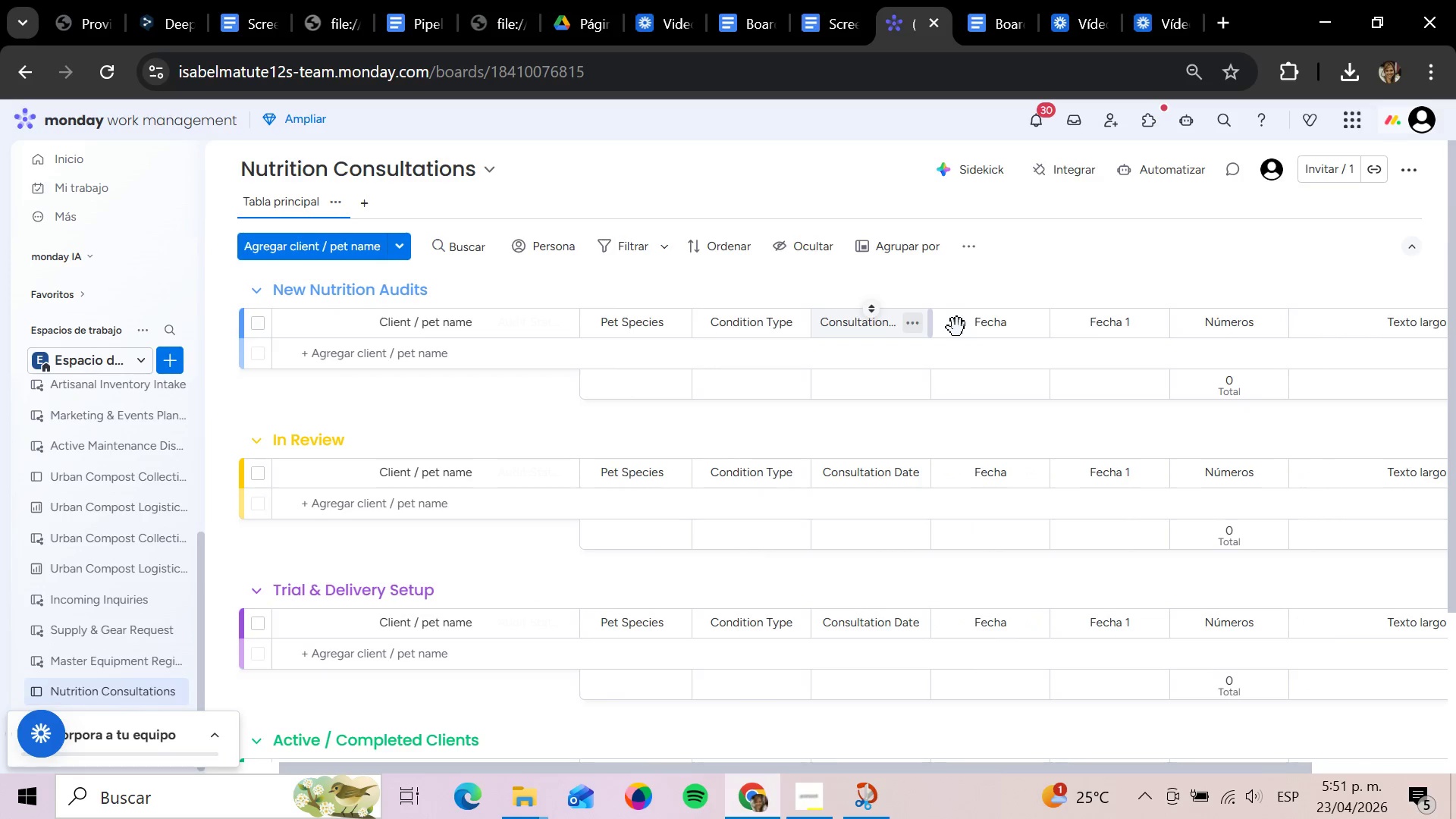 
key(ArrowRight)
 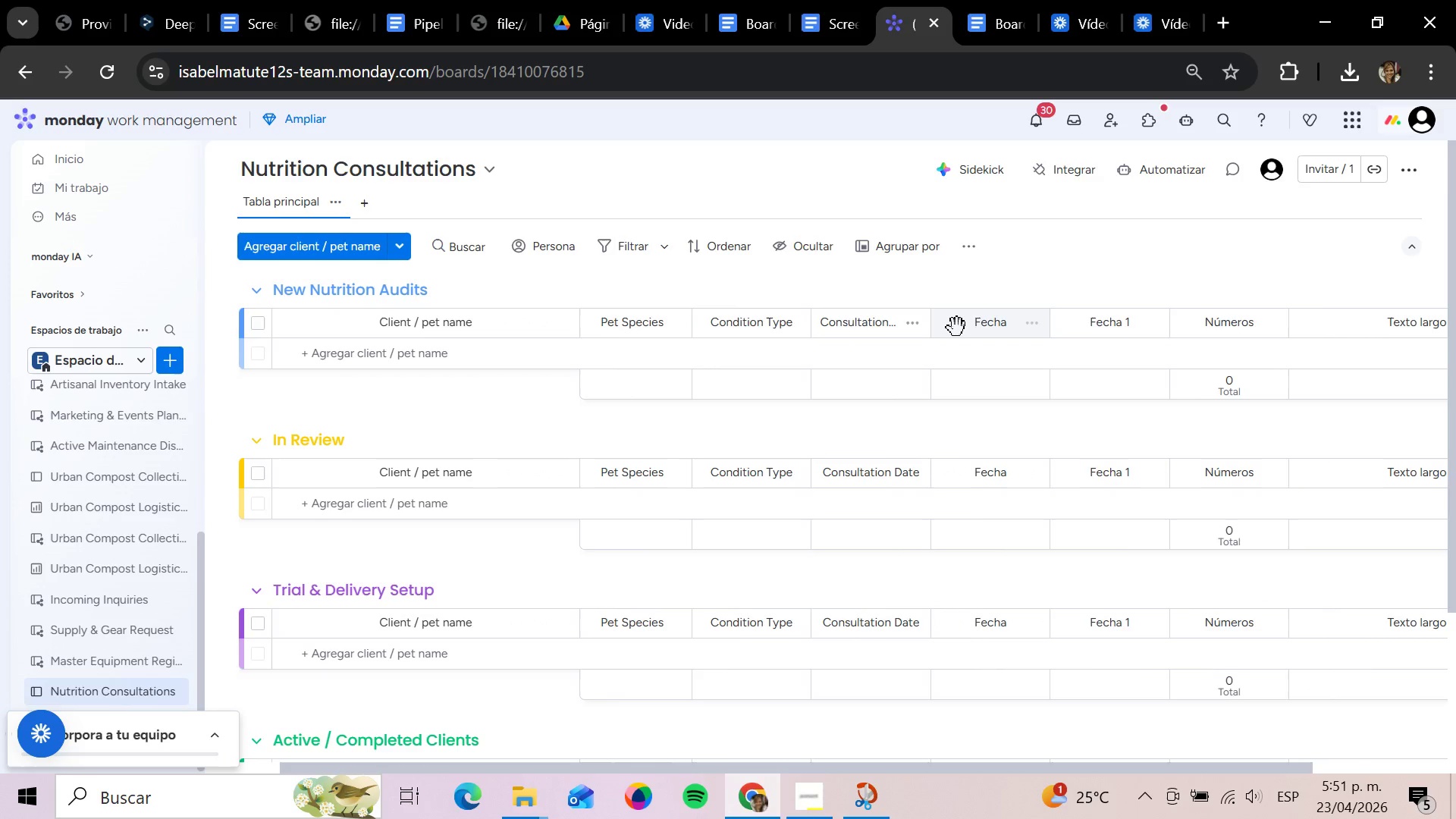 
key(ArrowRight)
 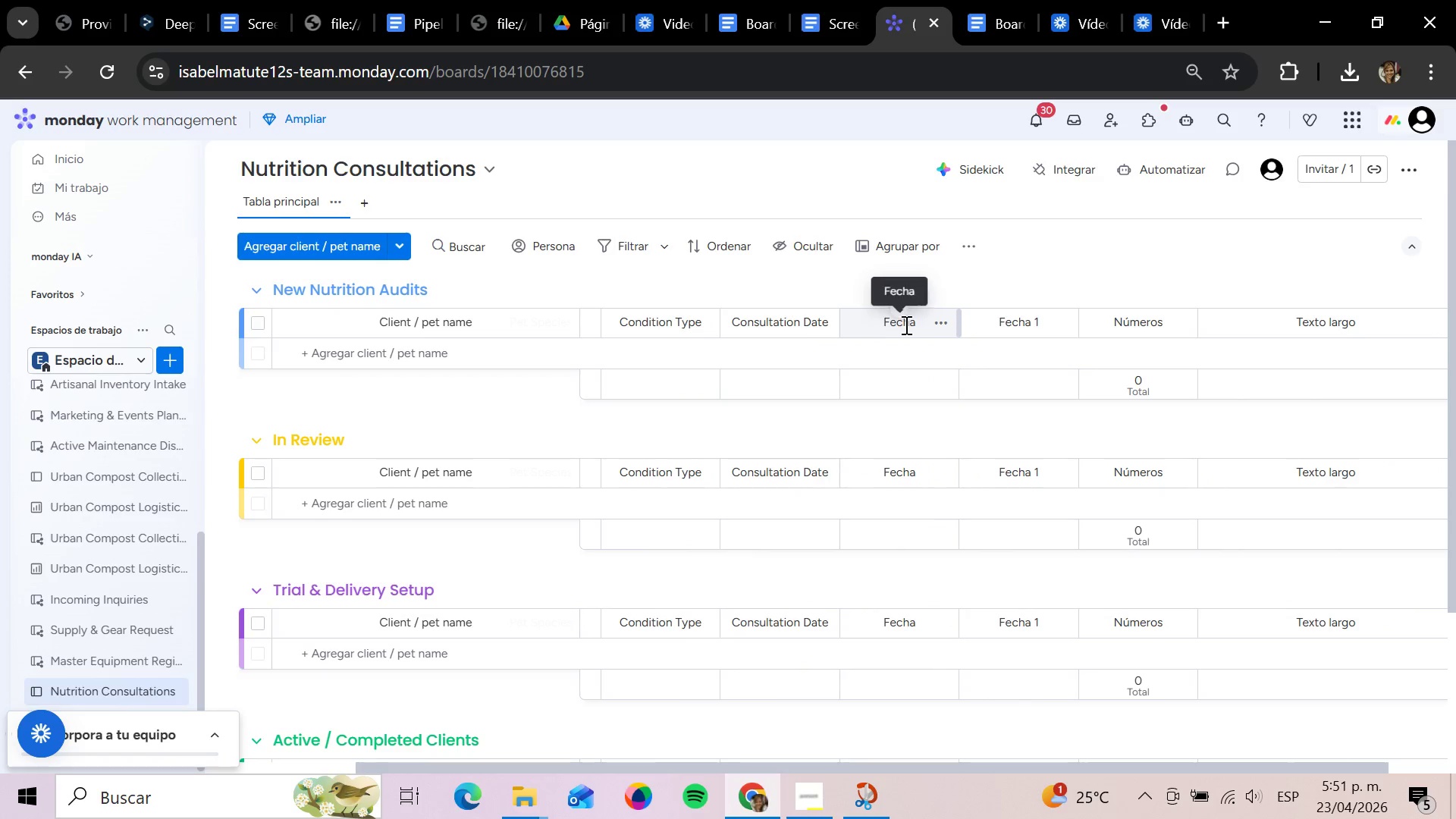 
left_click([913, 325])
 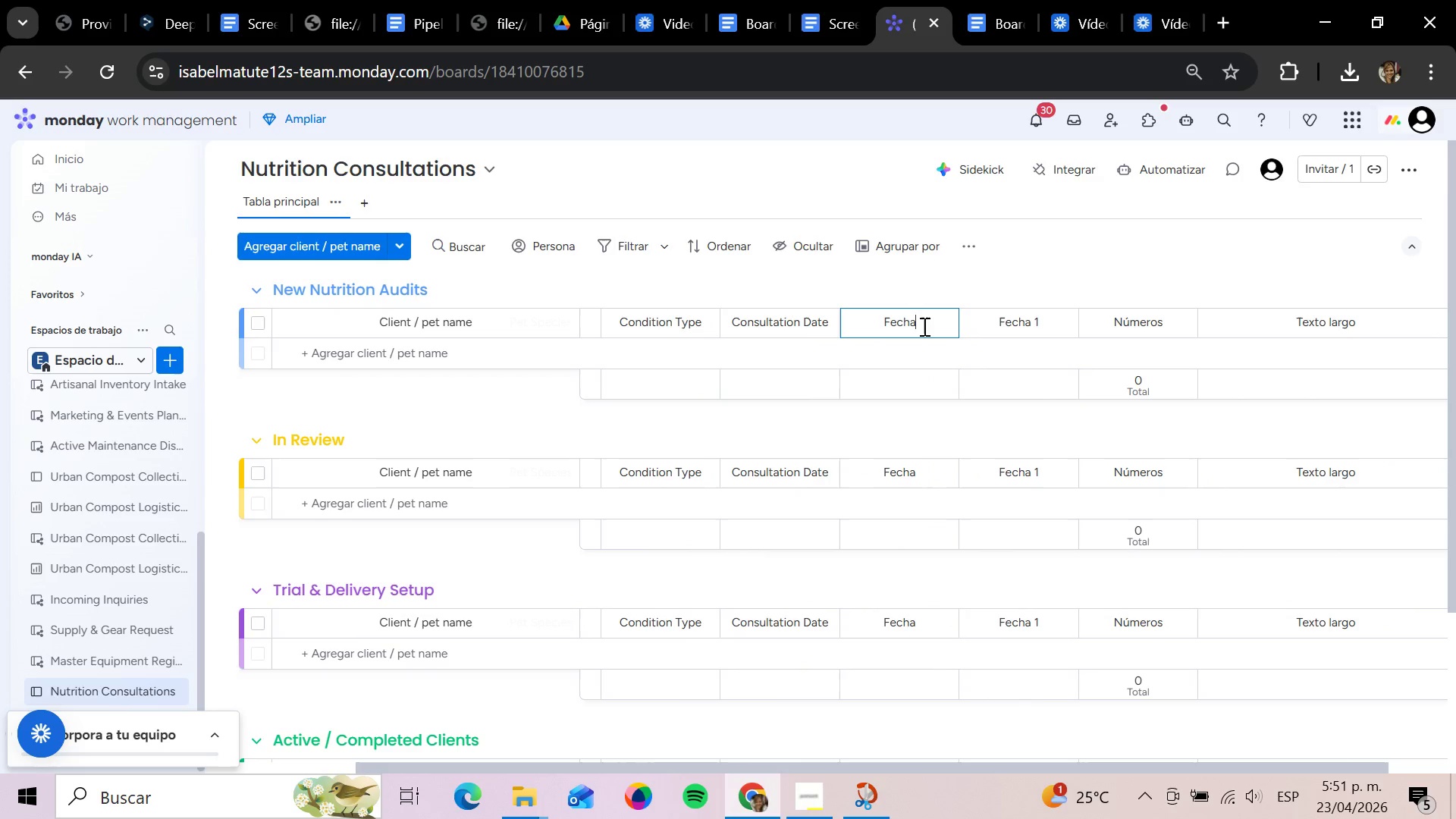 
hold_key(key=Backspace, duration=0.89)
 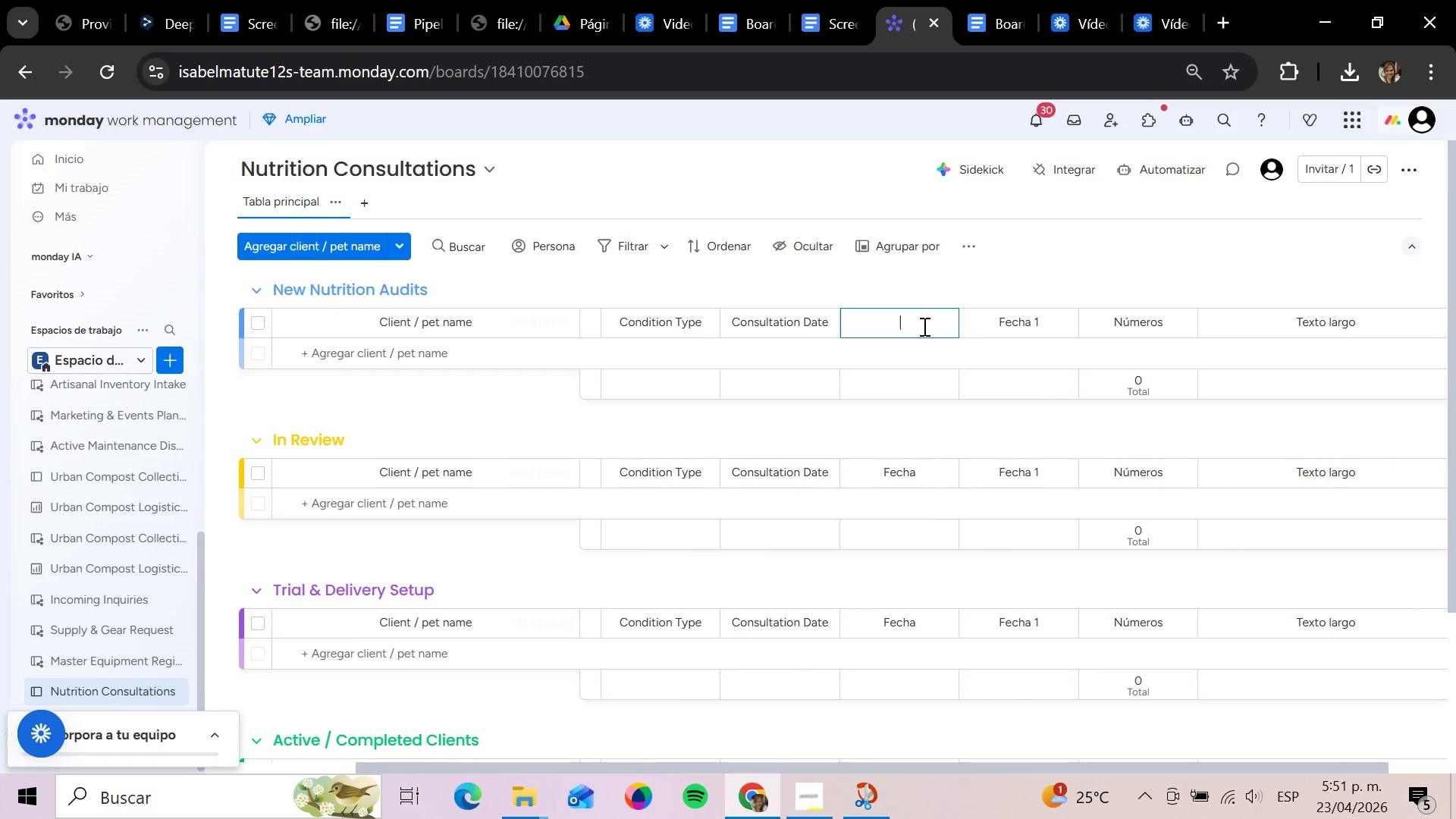 
type(Delivery Start Date)
 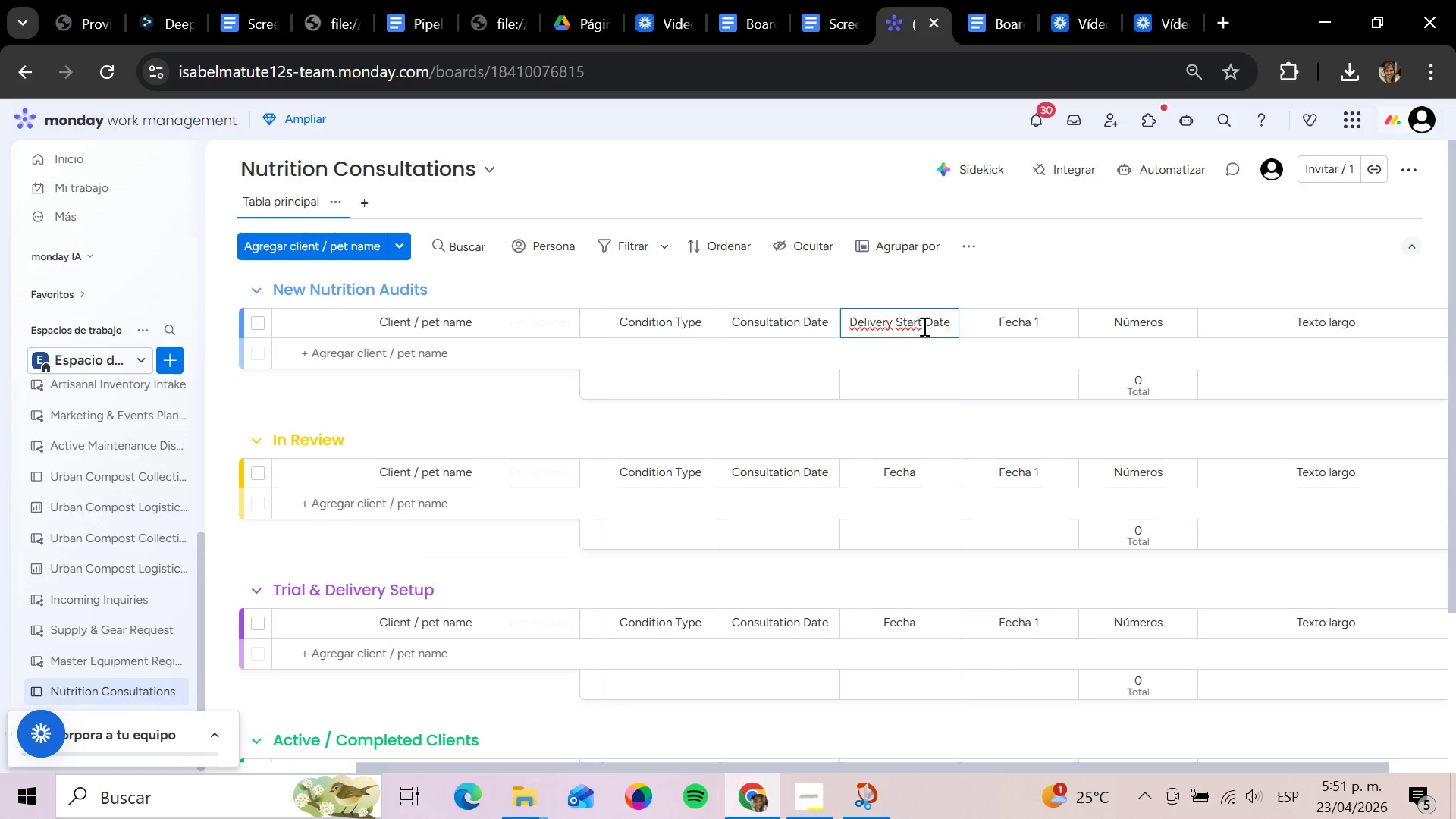 
key(Enter)
 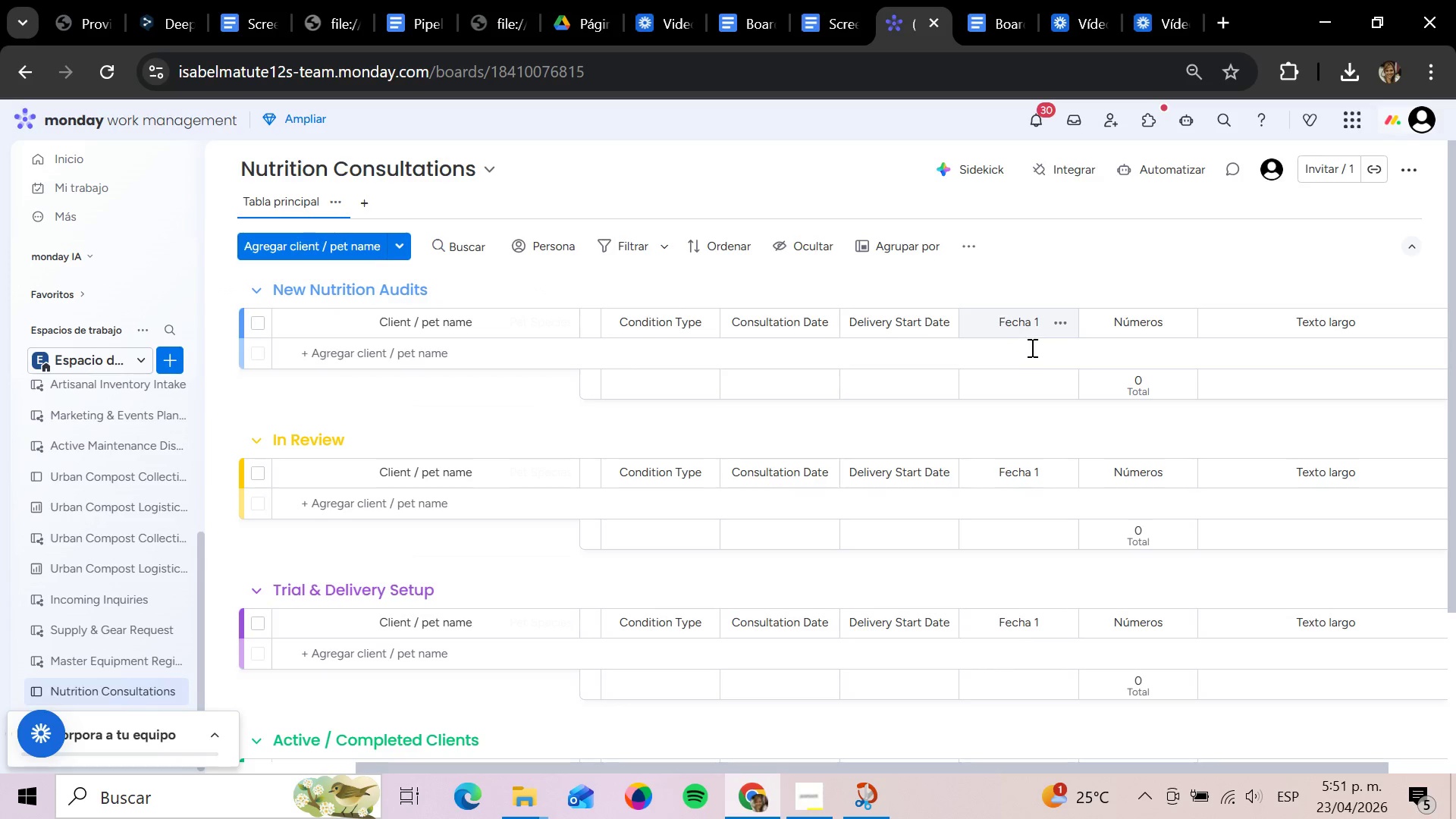 
left_click([1025, 331])
 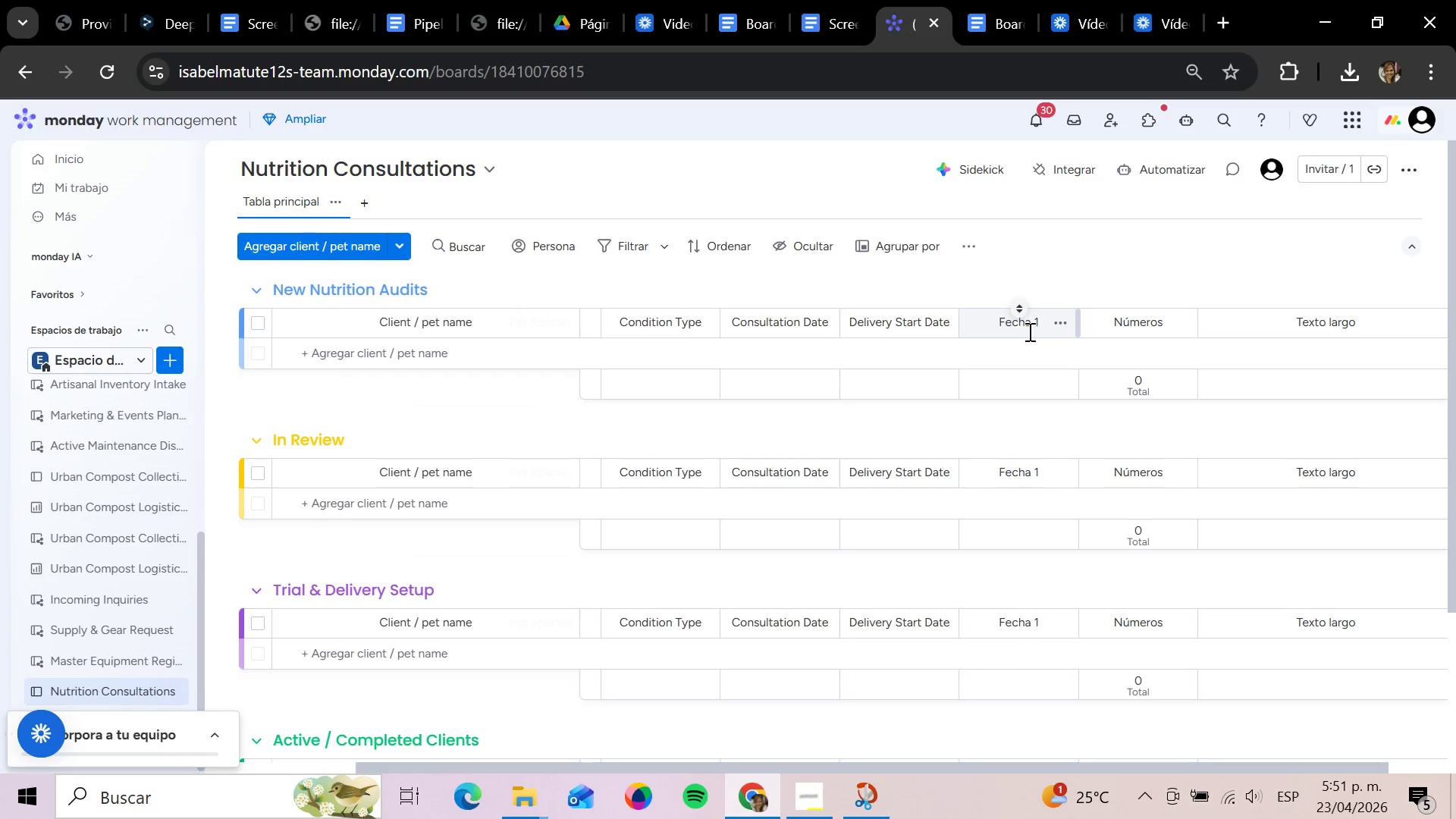 
left_click([1041, 327])
 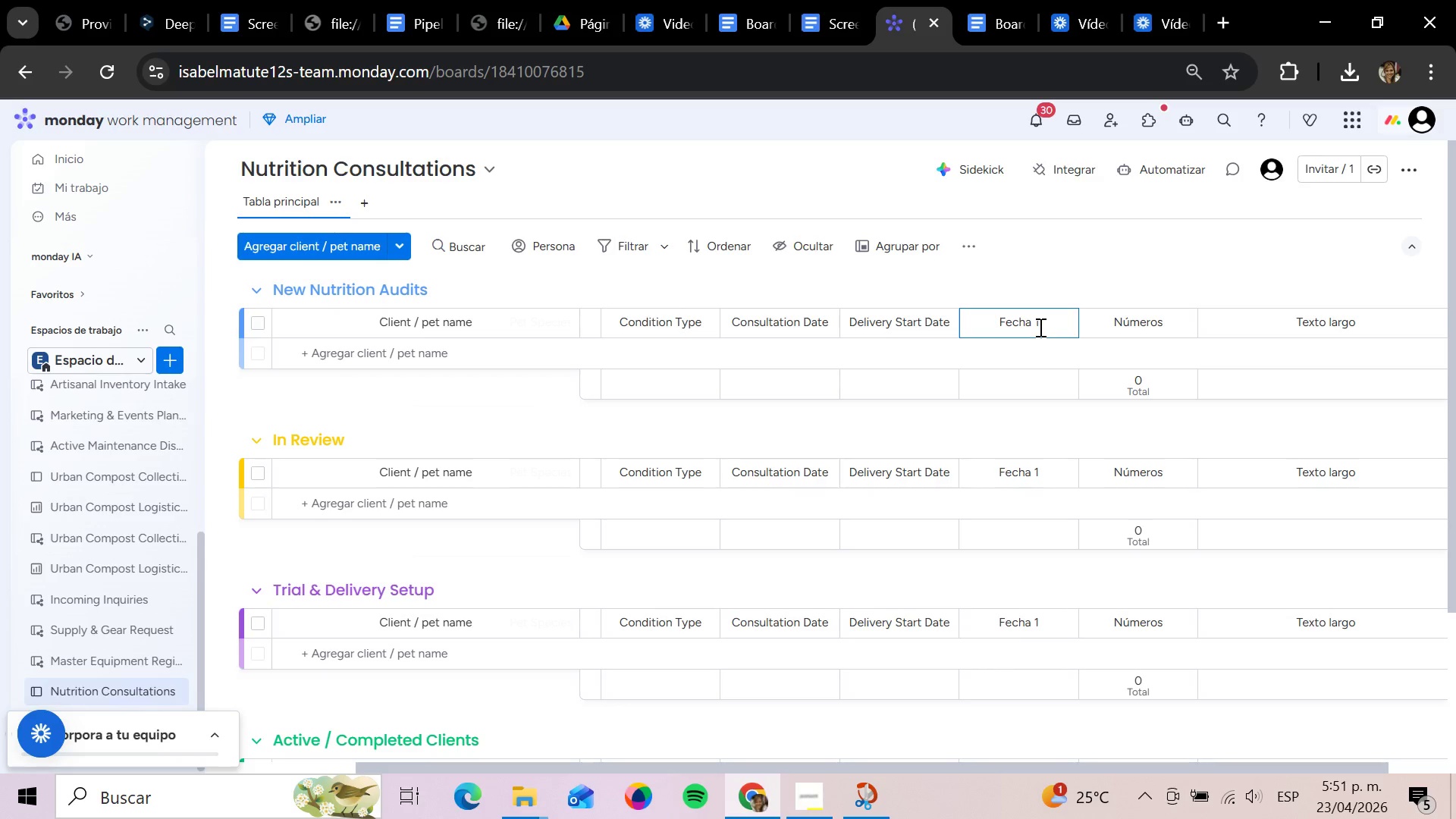 
hold_key(key=Backspace, duration=1.42)
 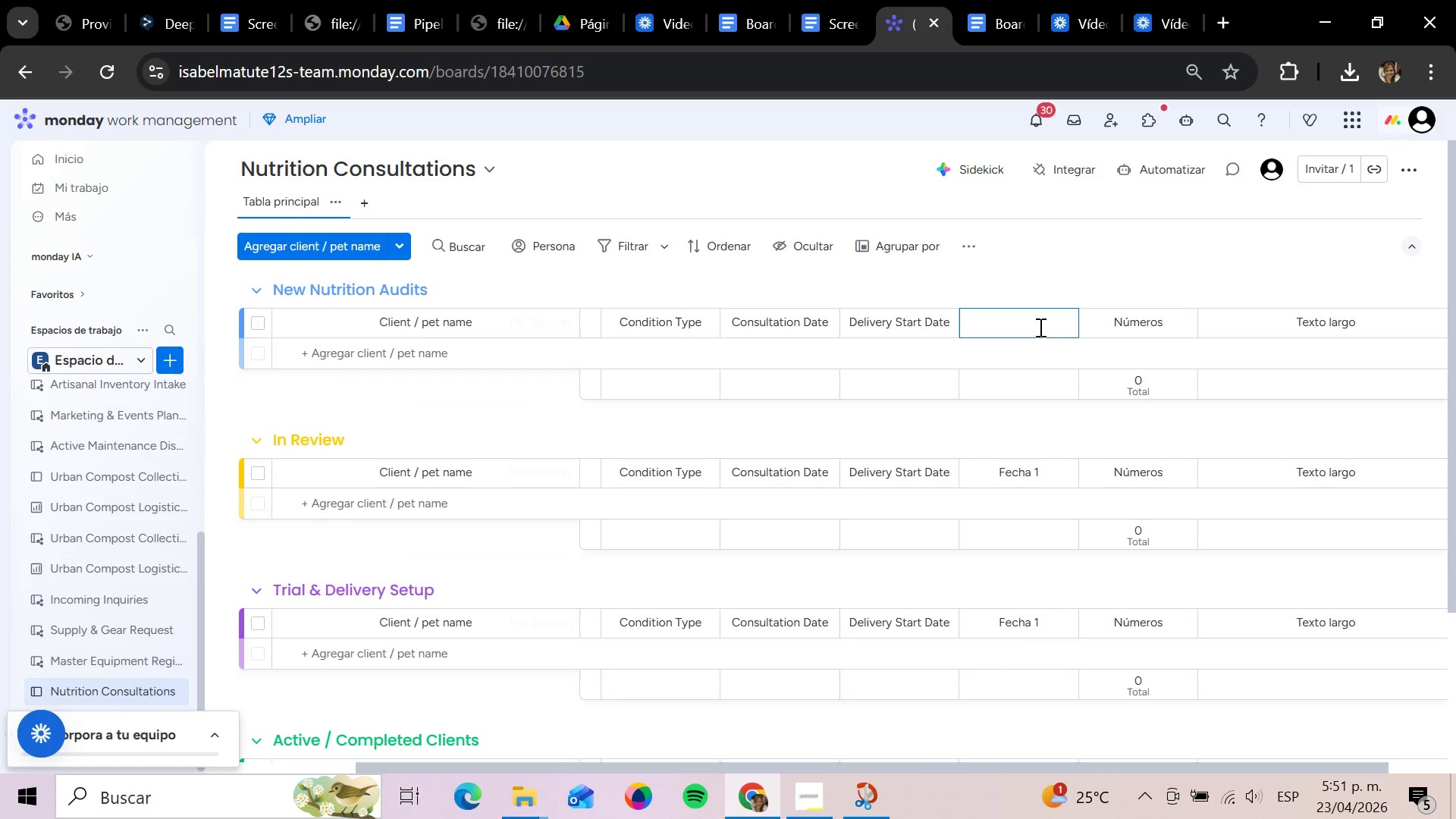 
type(Monthky)
key(Backspace)
key(Backspace)
type(ly A)
key(Backspace)
type(s)
key(Backspace)
type(Subscription Value)
 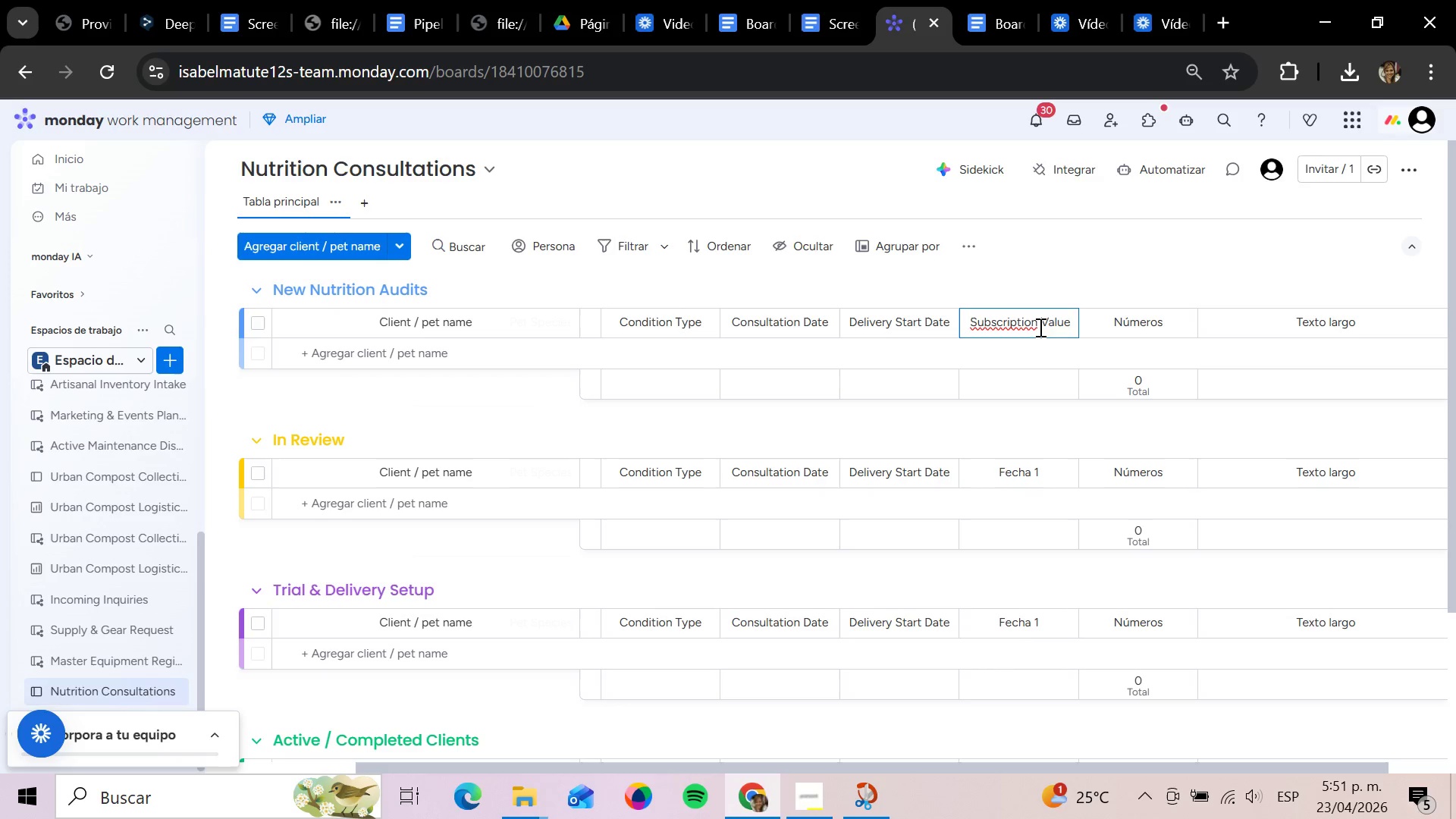 
key(Enter)
 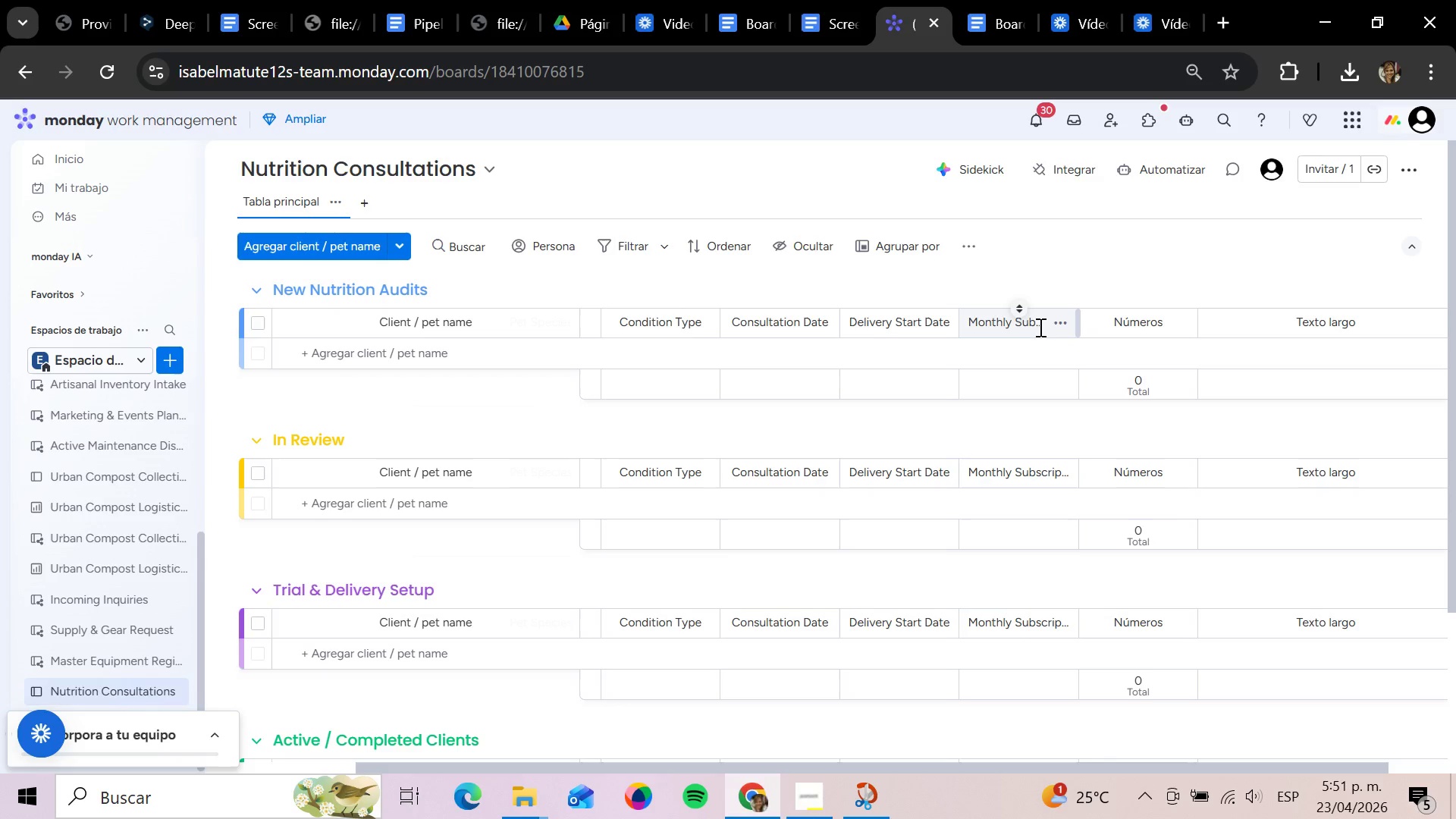 
key(ArrowRight)
 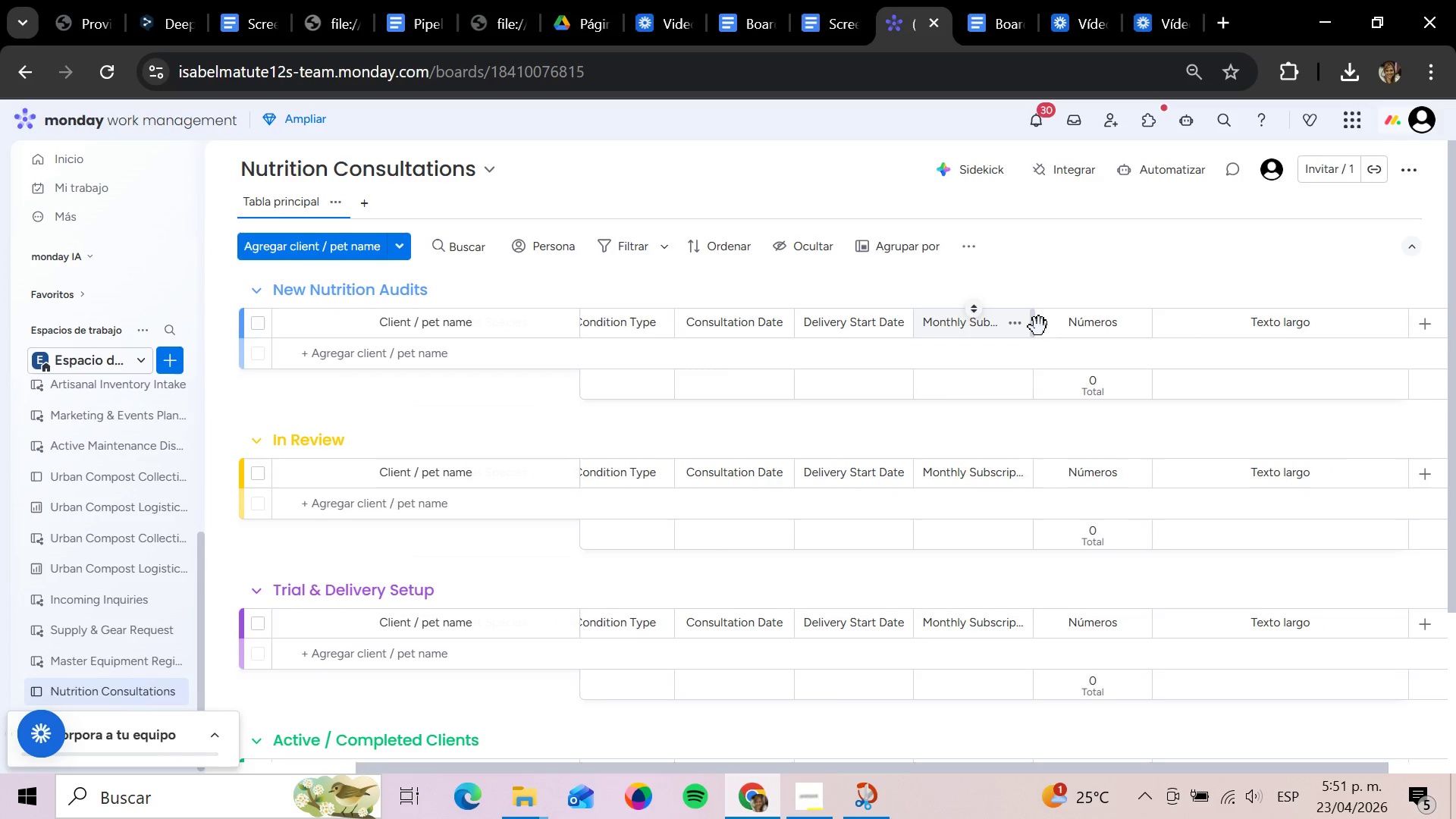 
hold_key(key=ArrowRight, duration=0.38)
 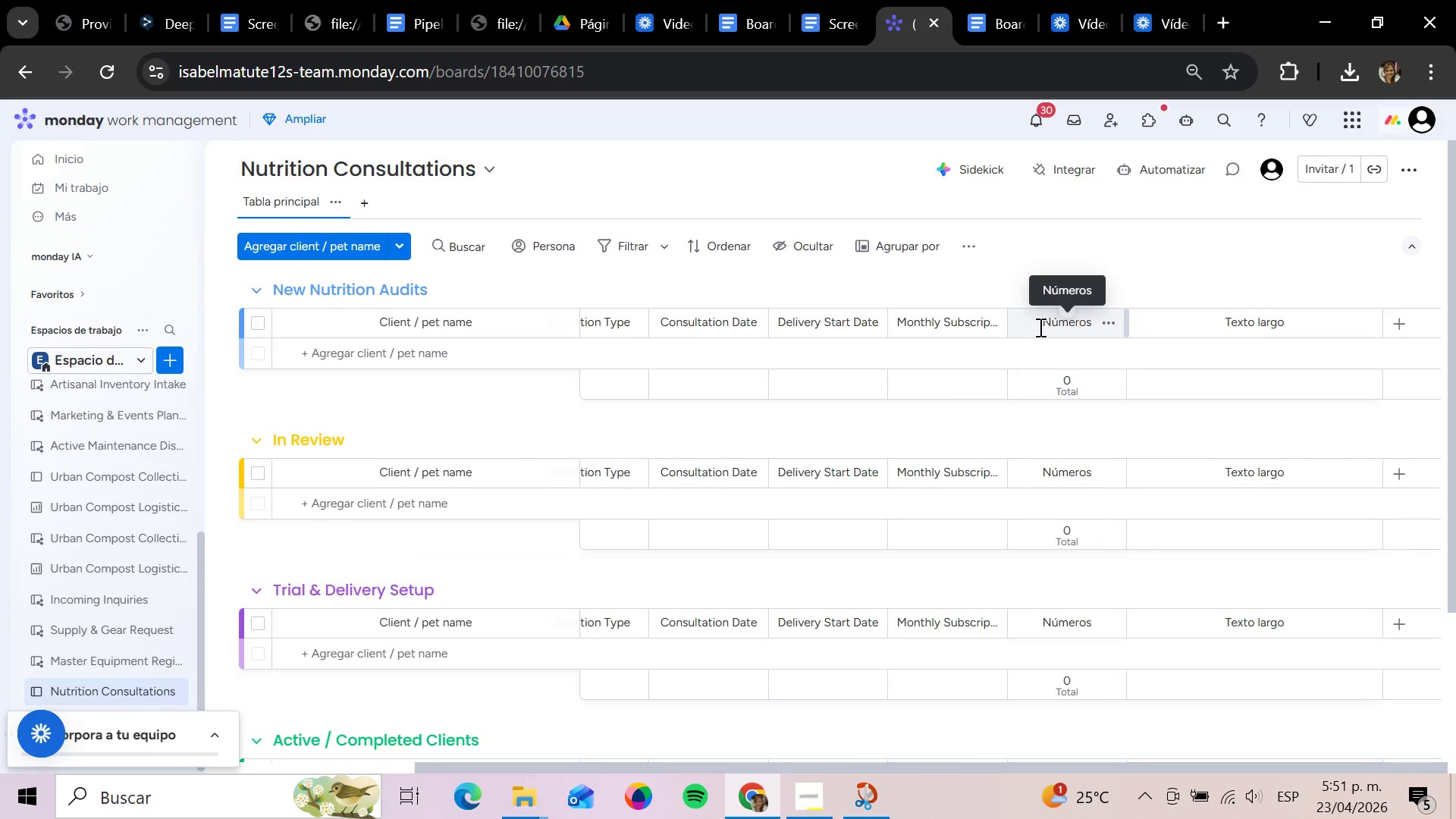 
key(Enter)
 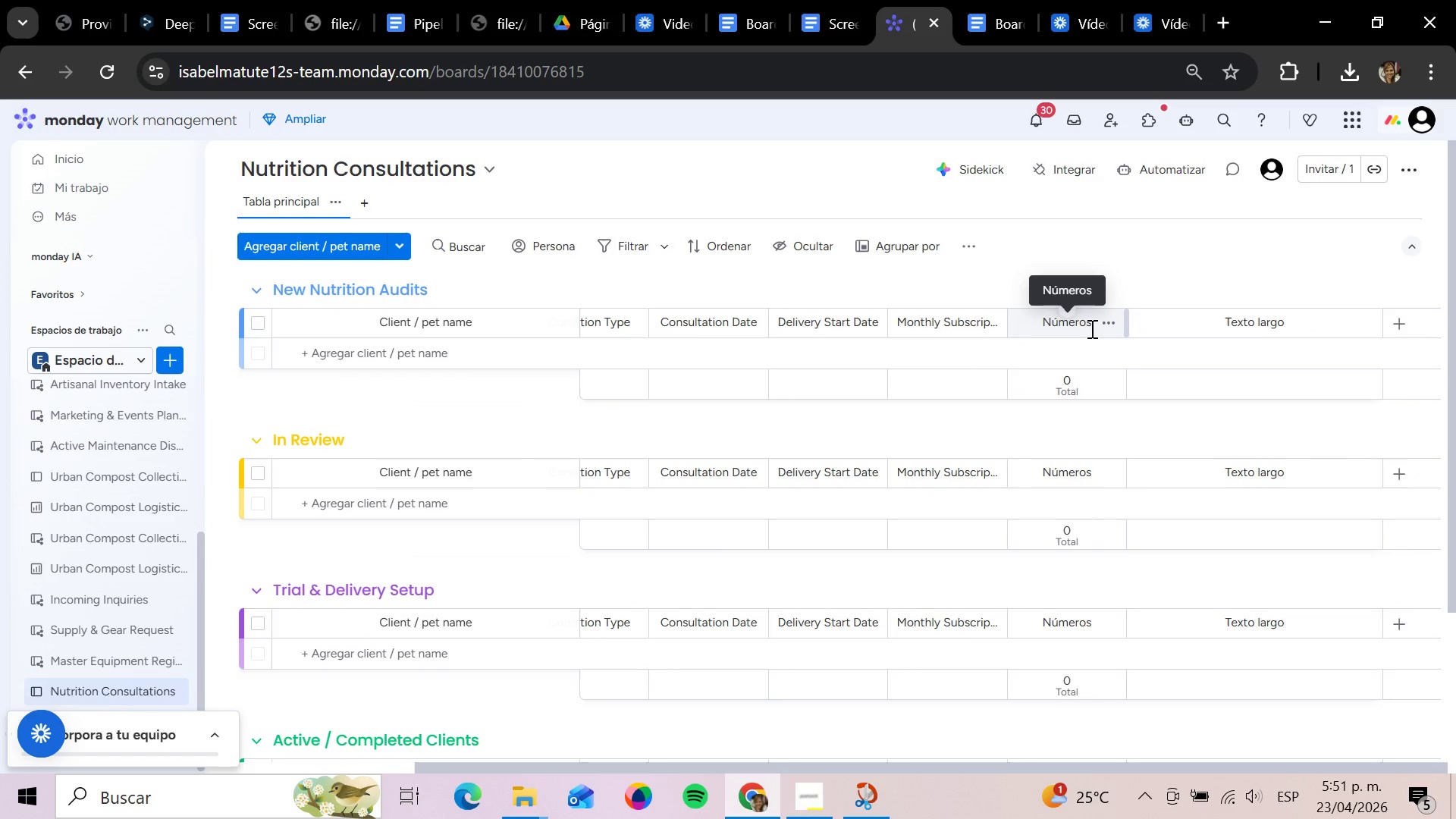 
left_click([1090, 328])
 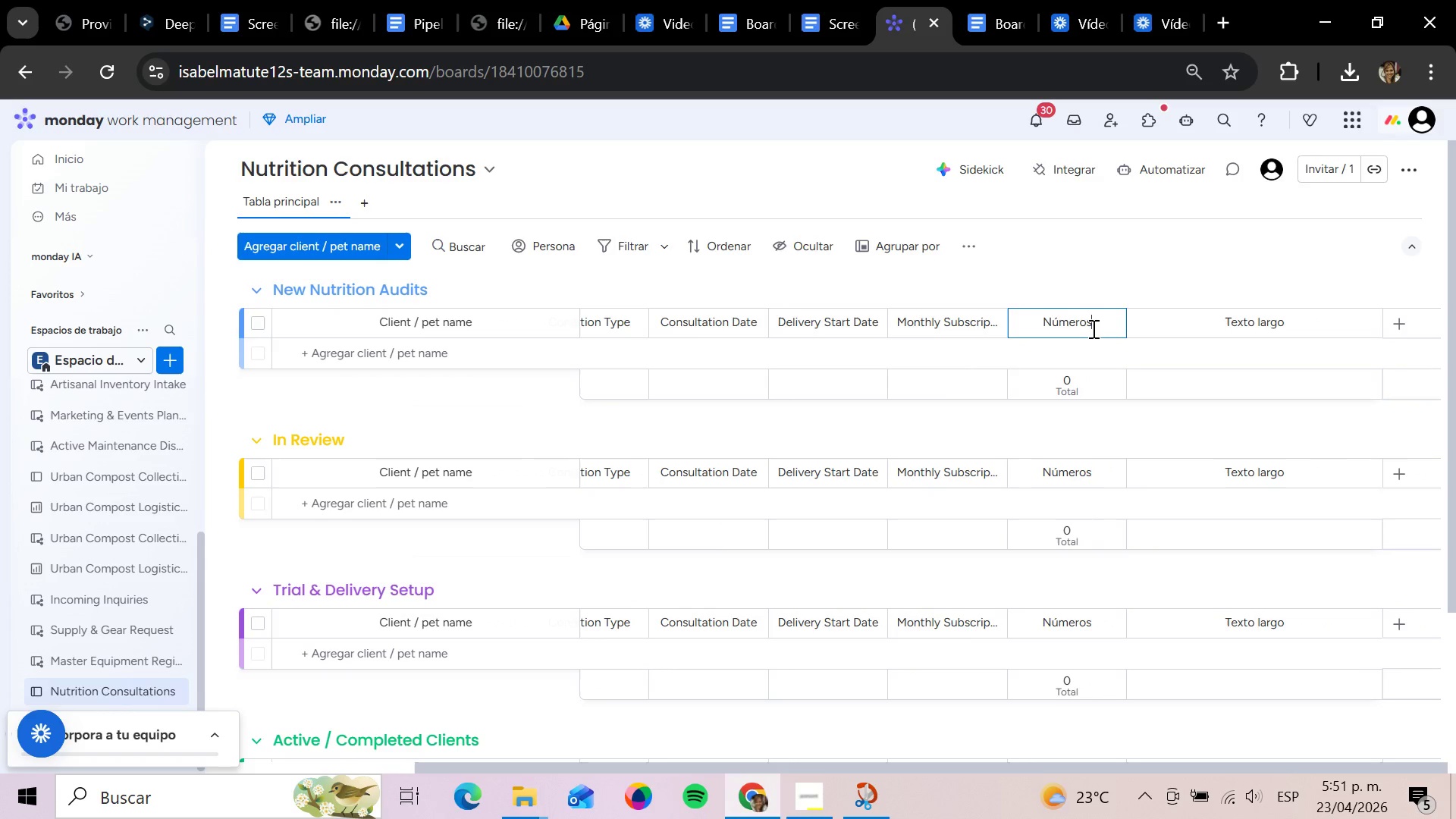 
hold_key(key=Backspace, duration=1.22)
 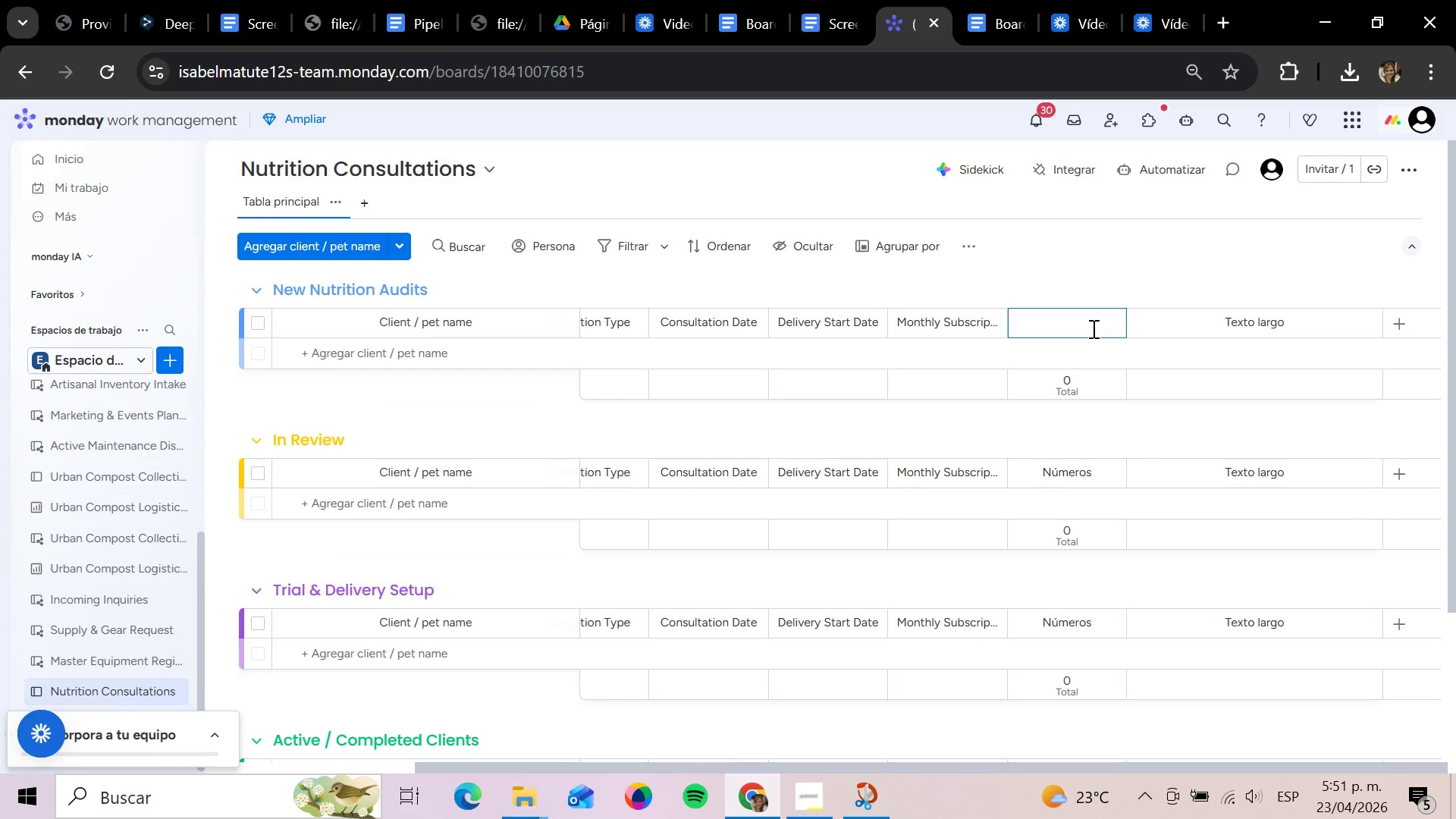 
type(Monthly )
 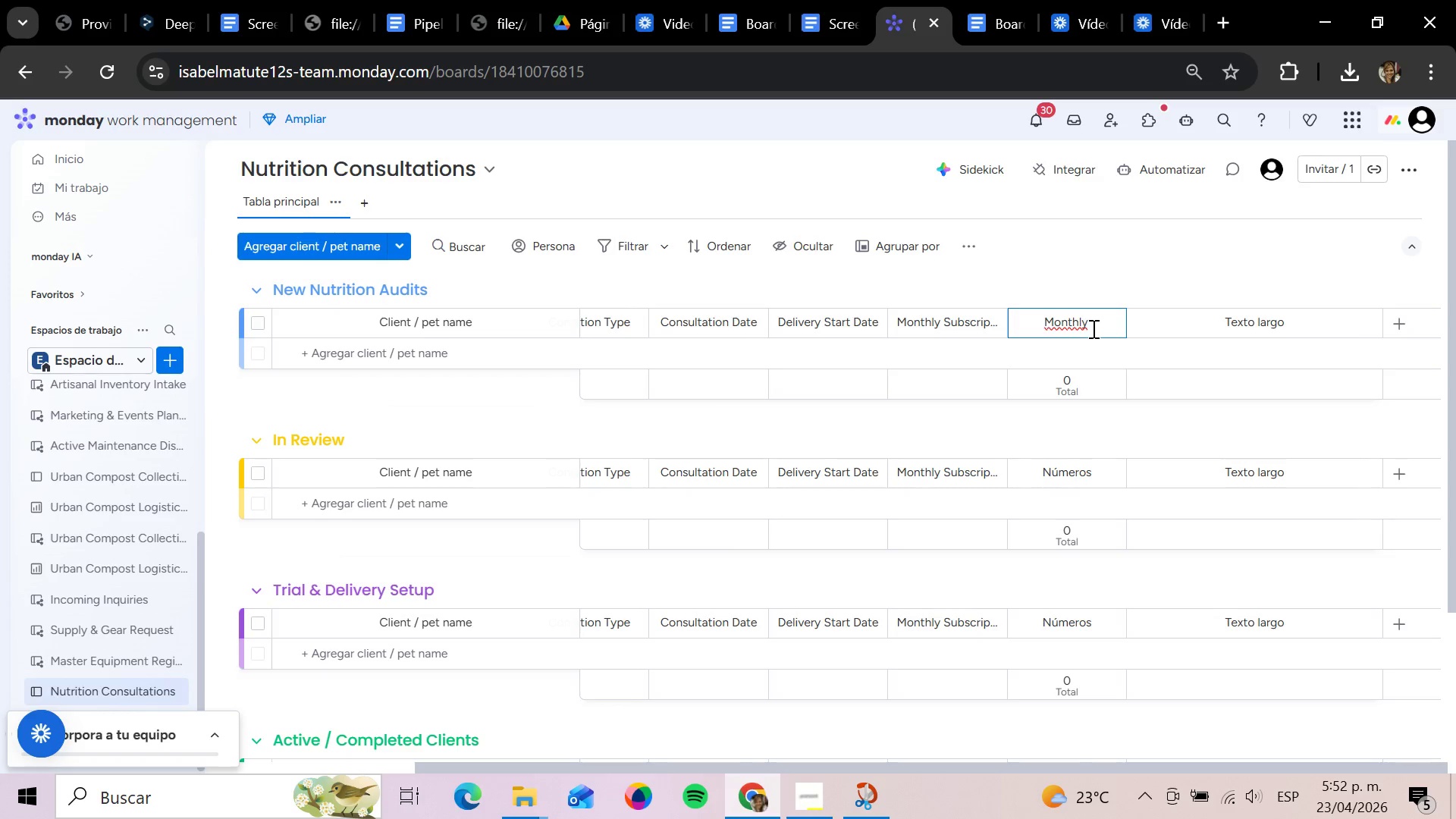 
wait(22.94)
 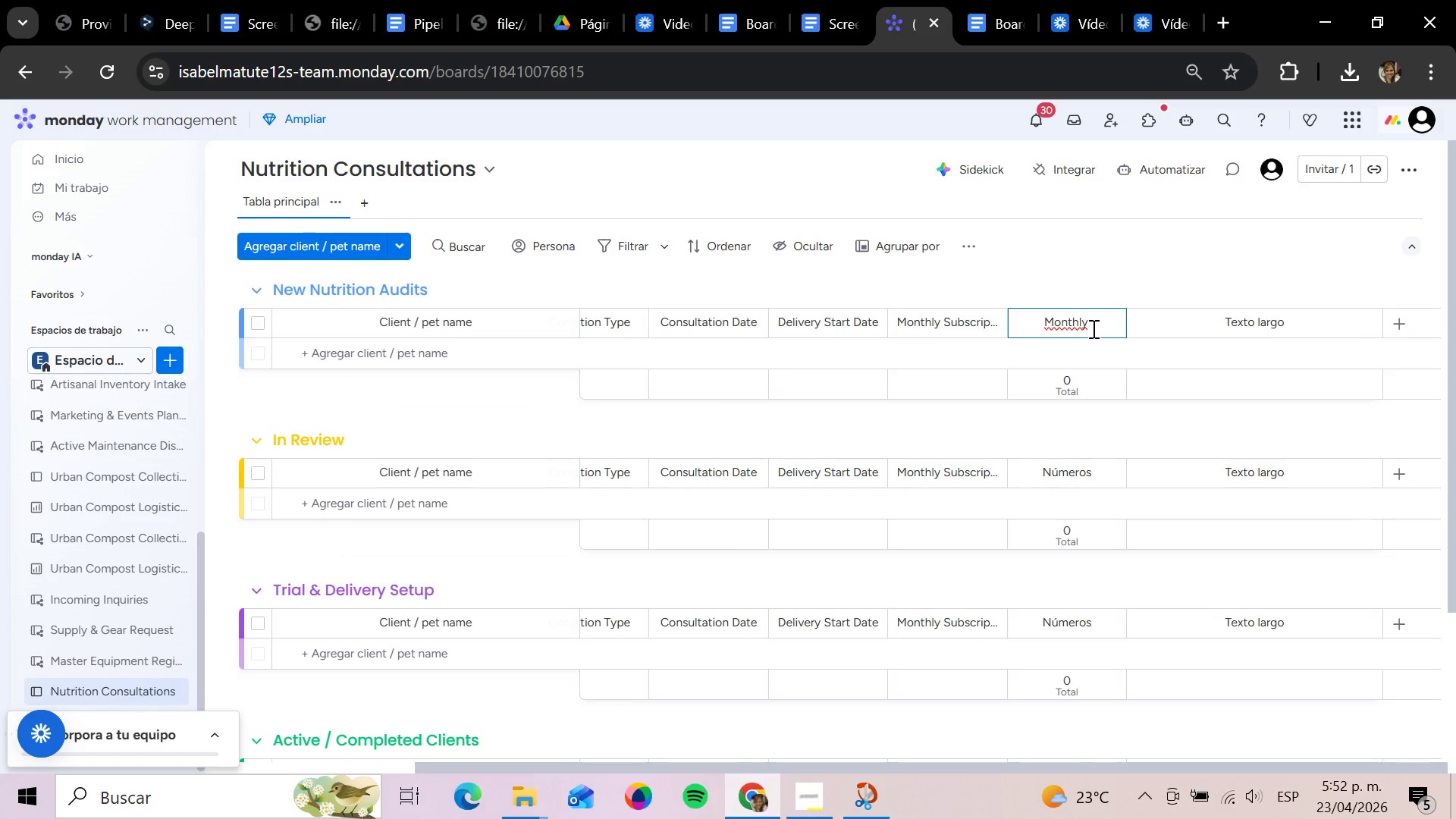 
type(Subsription Vl)
key(Backspace)
type(alue)
 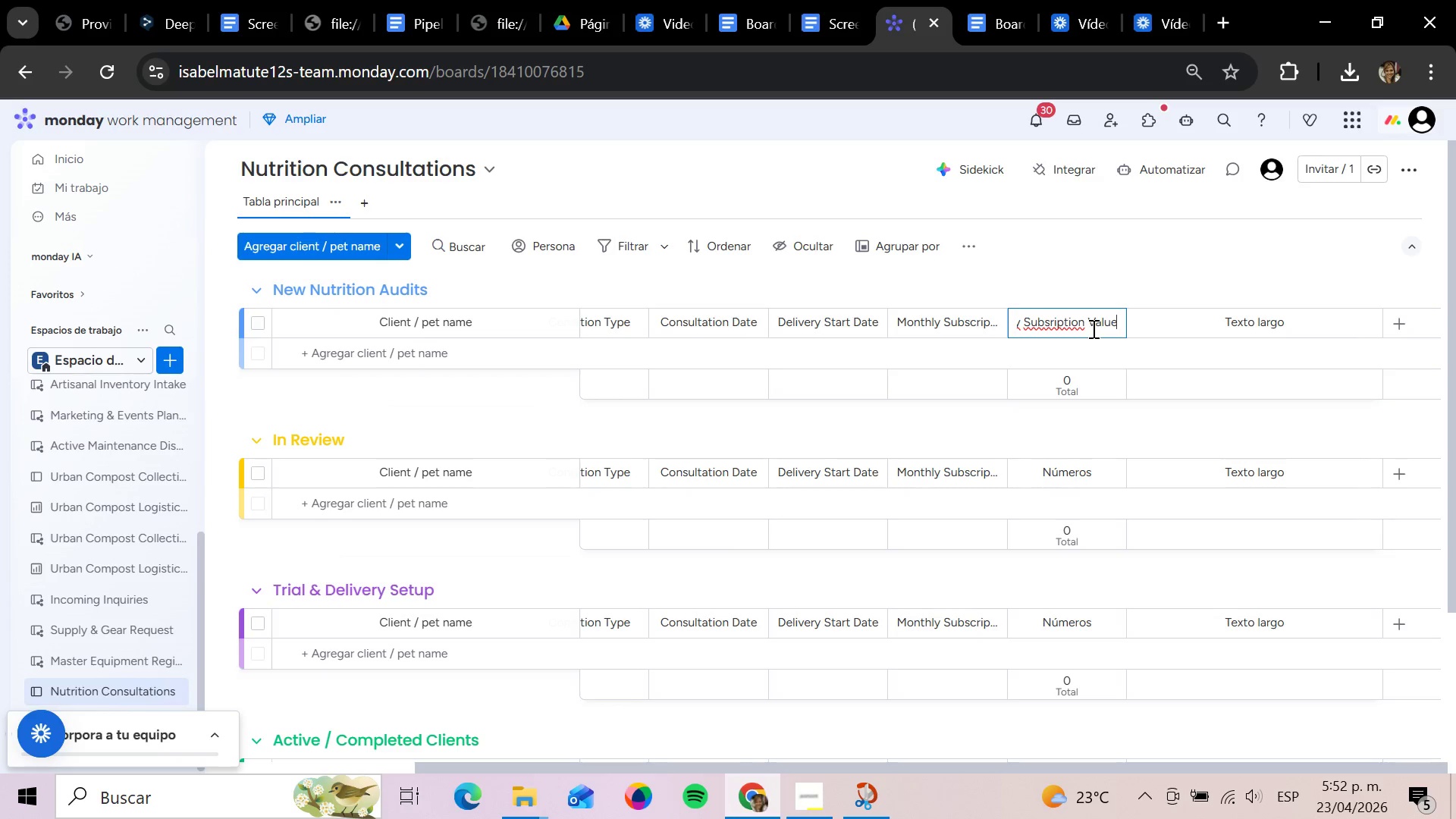 
key(Enter)
 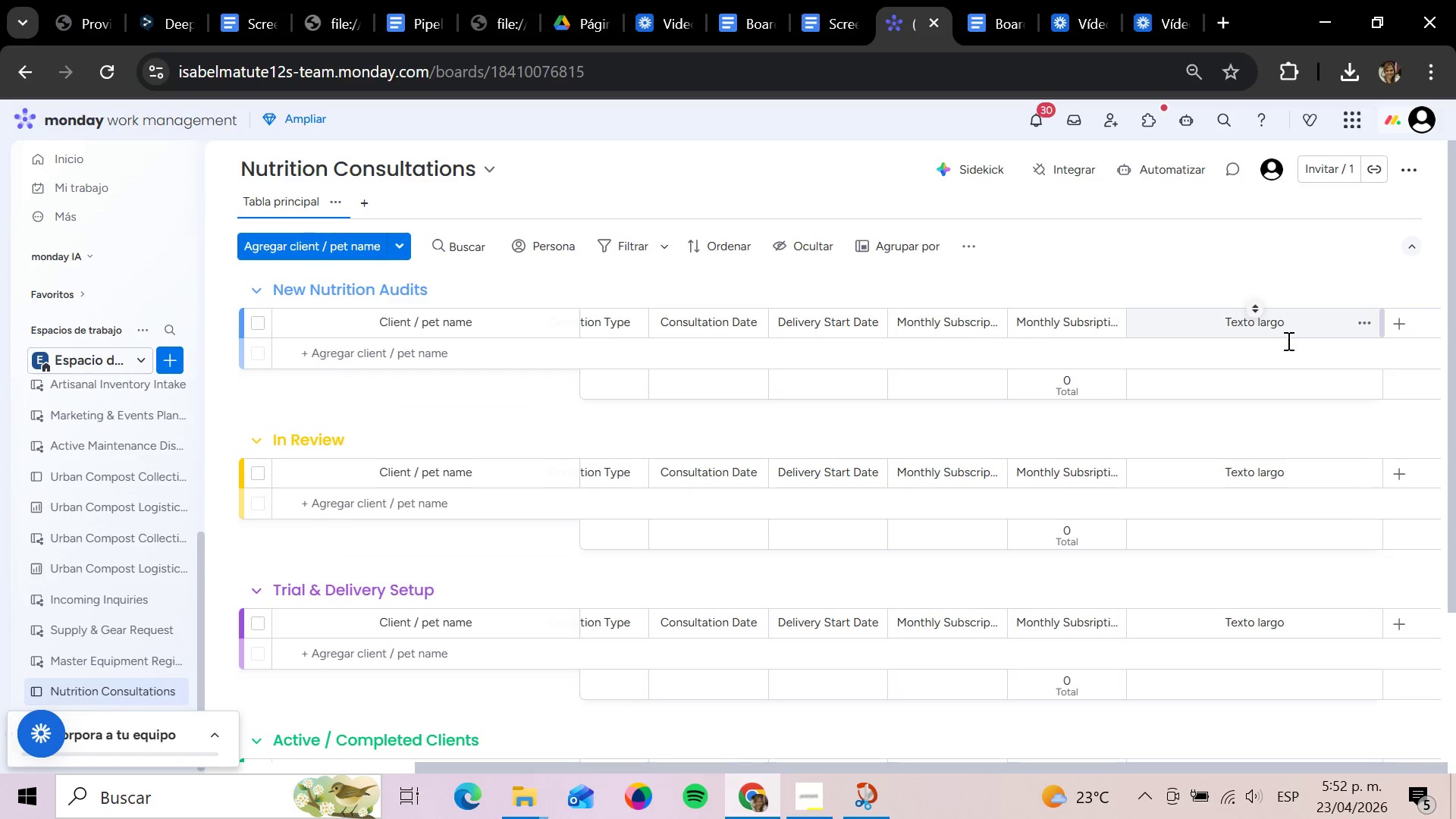 
left_click([1284, 329])
 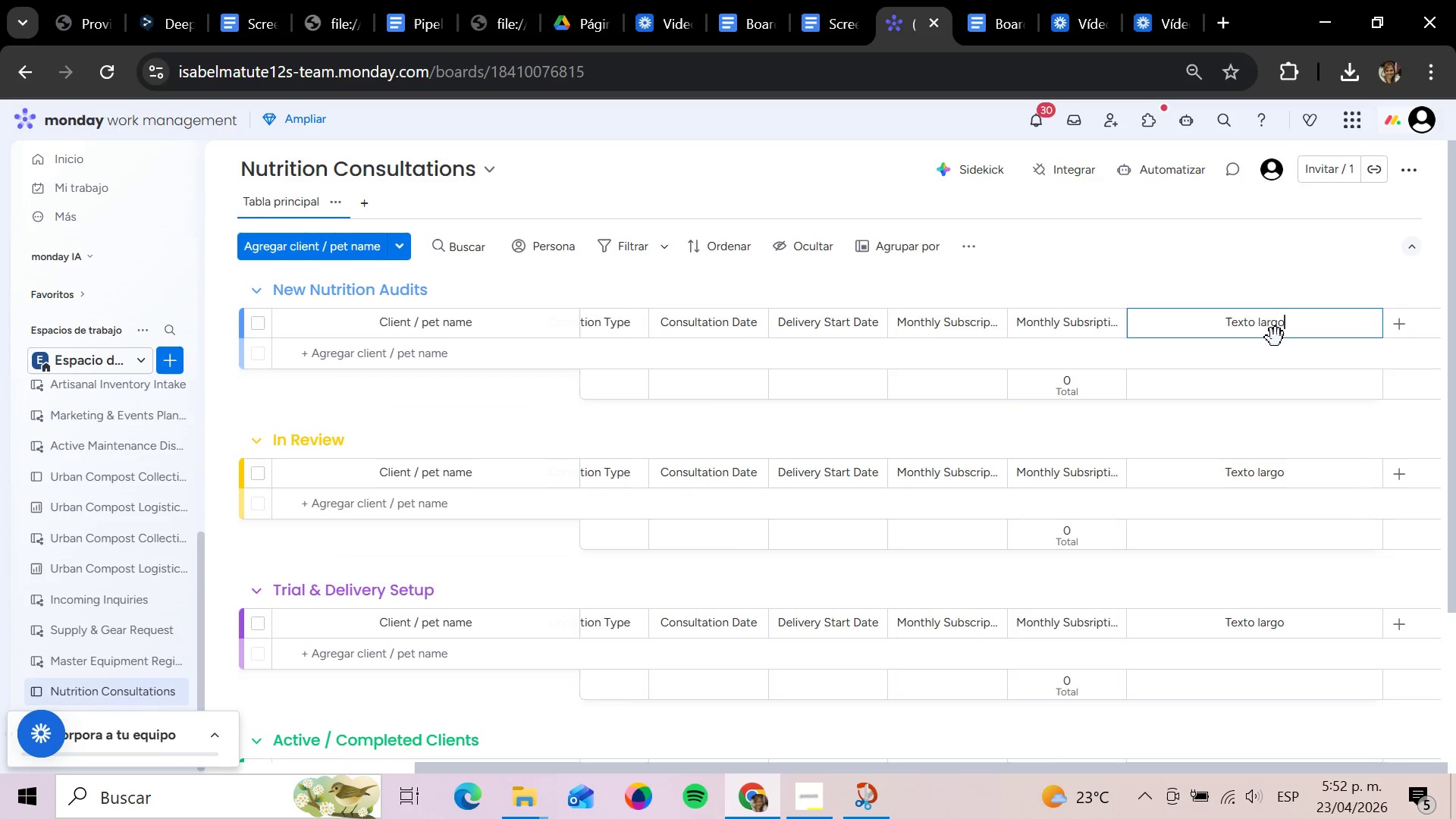 
hold_key(key=Backspace, duration=1.08)
 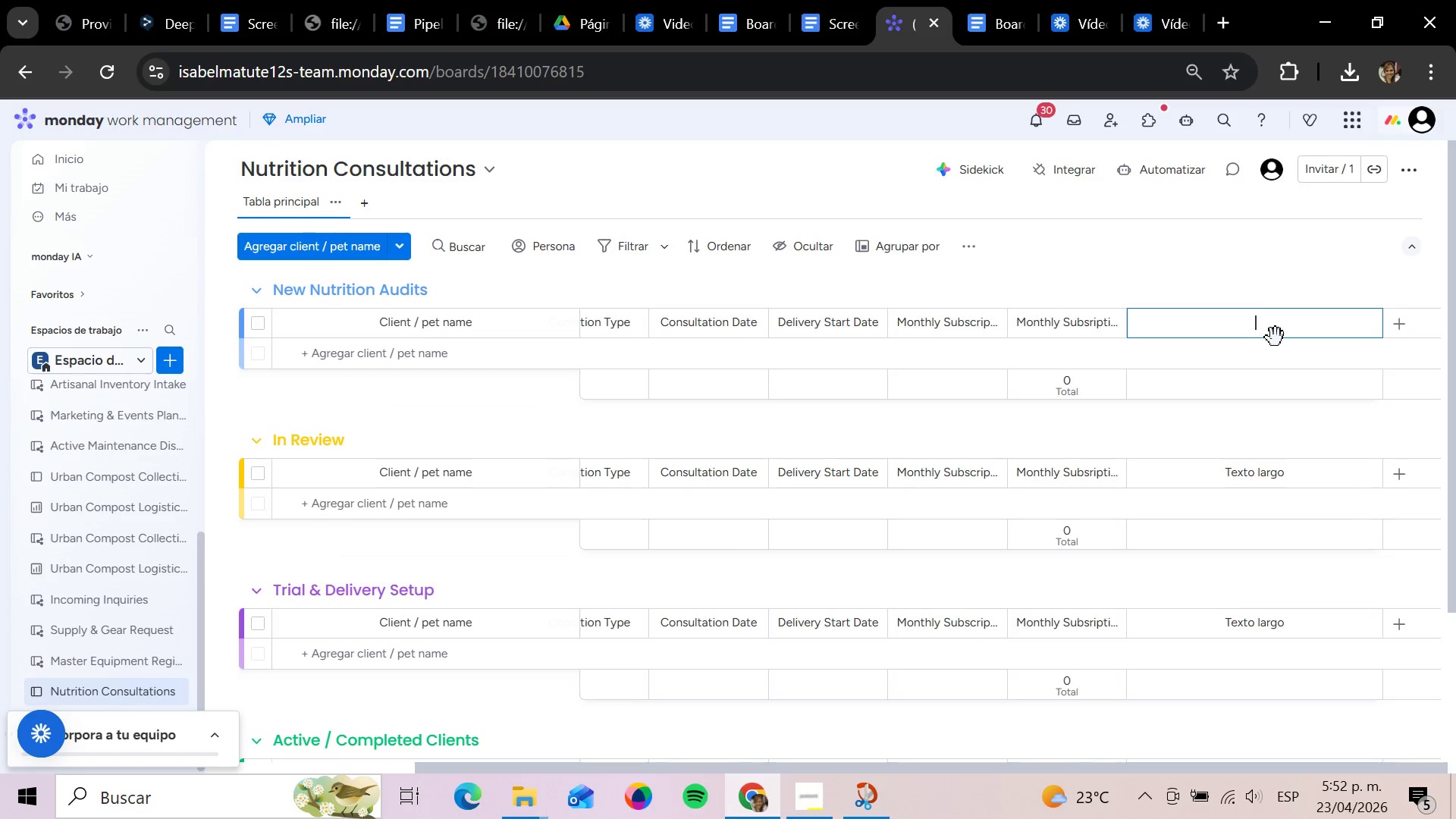 
type(Notes)
 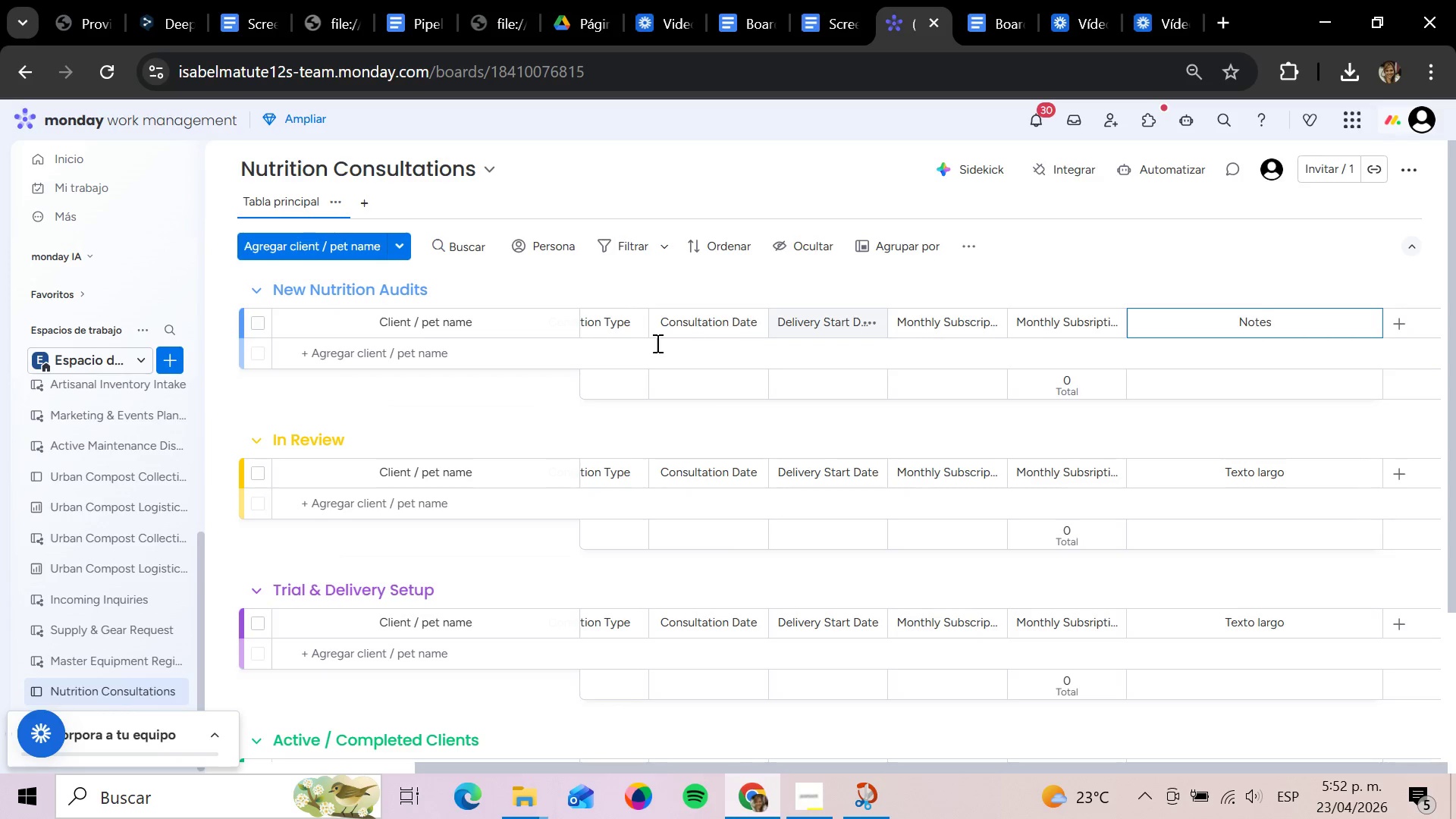 
left_click([436, 362])
 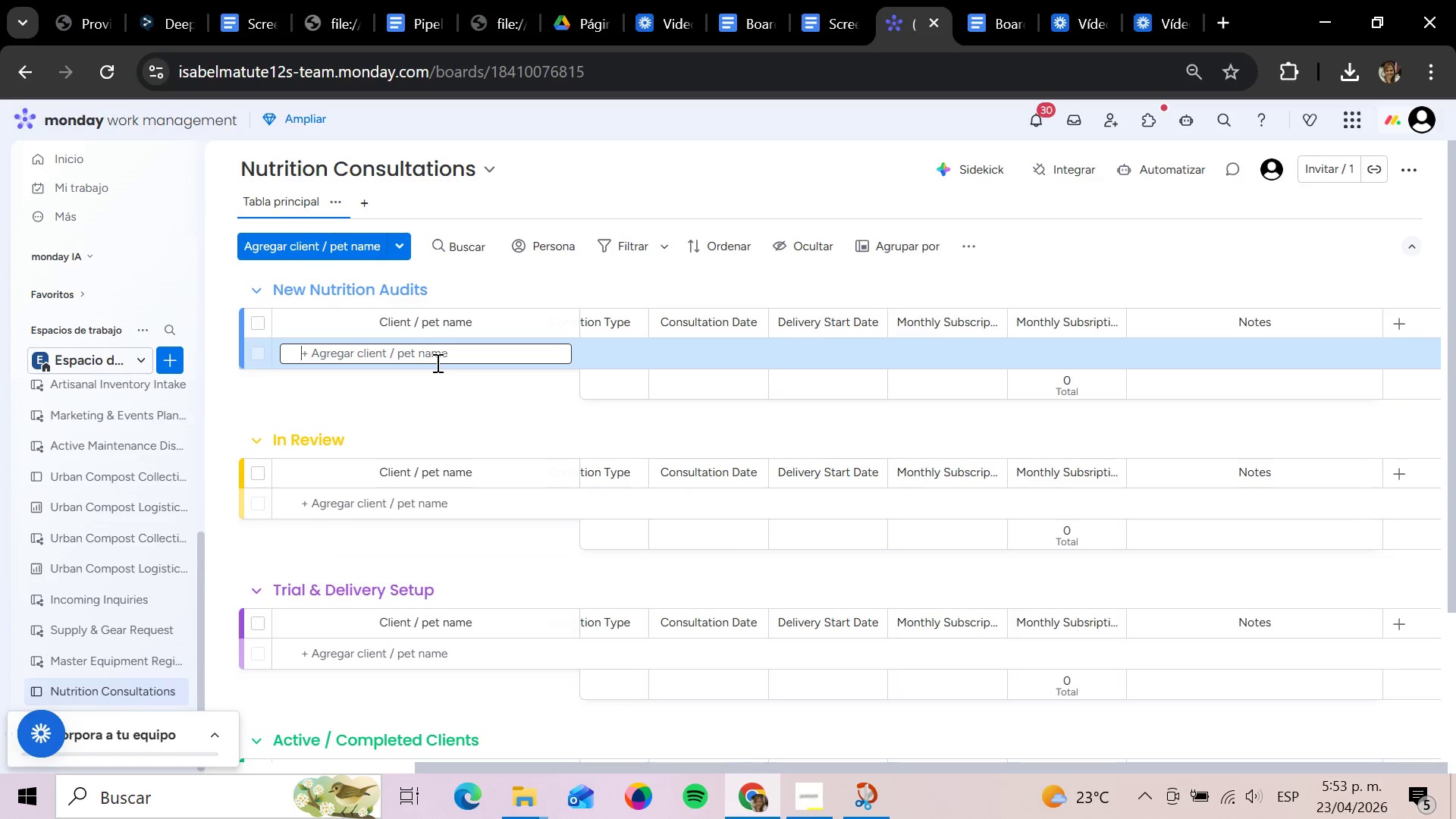 
wait(20.55)
 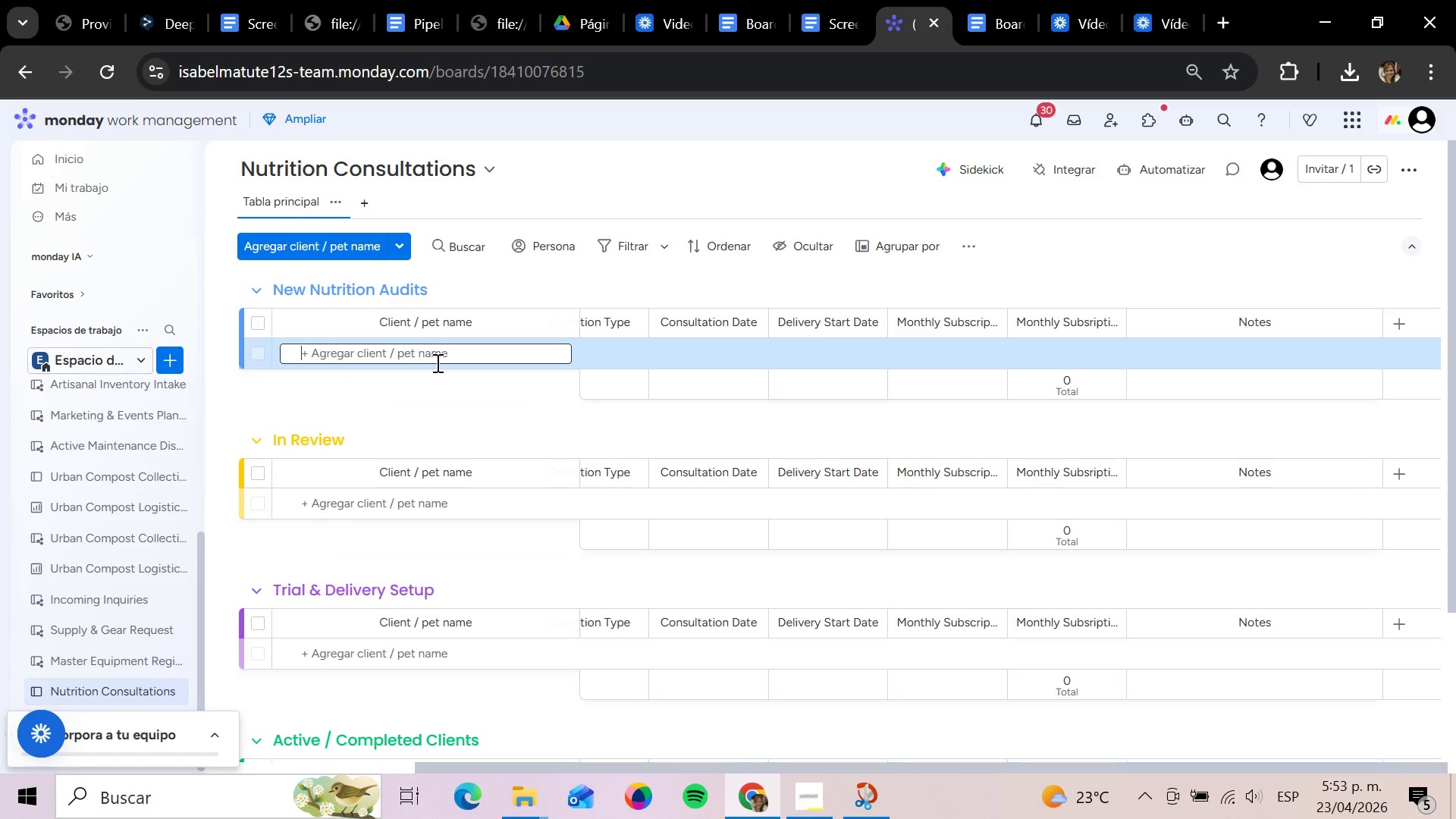 
key(CapsLock)
 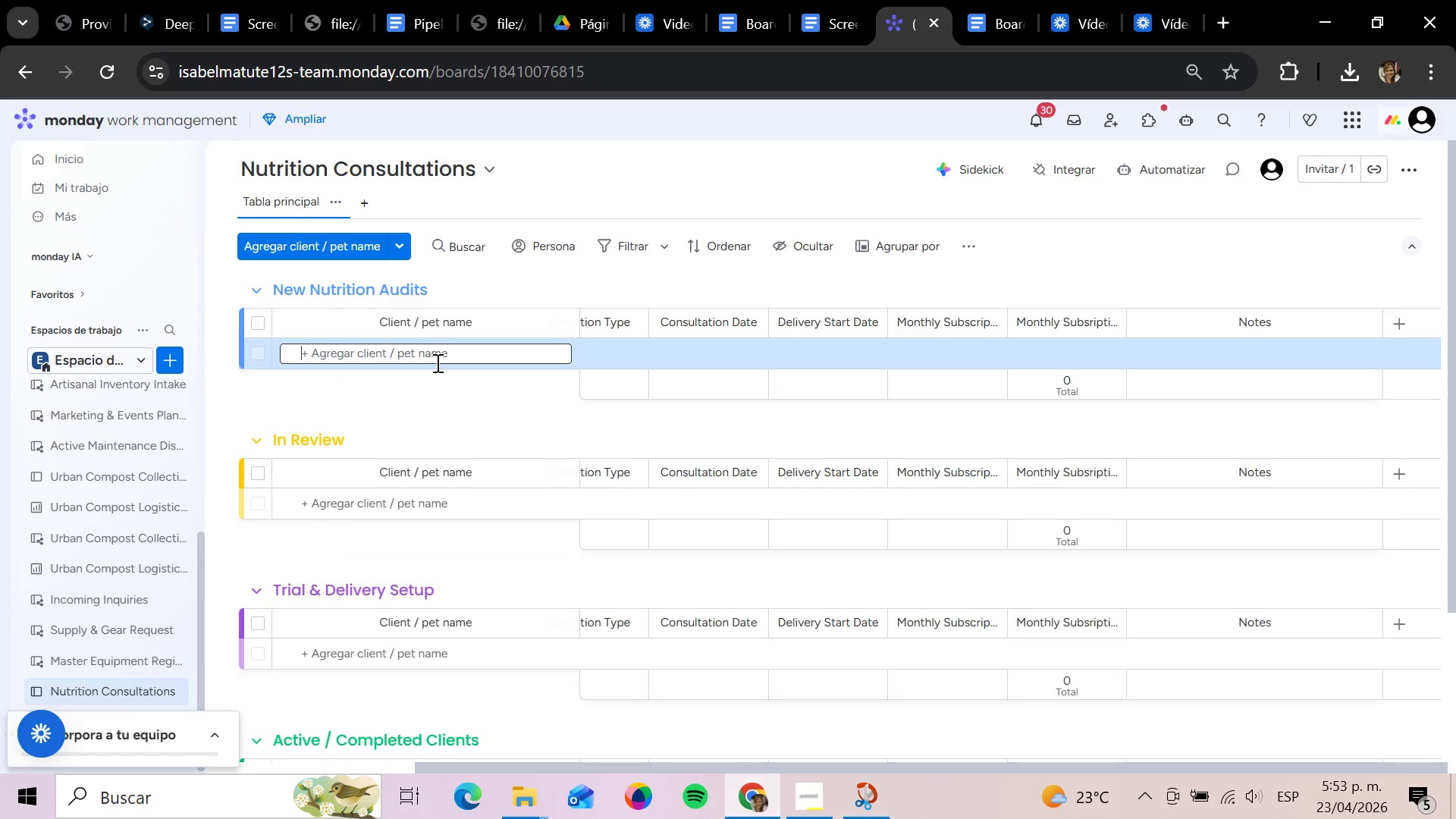 
key(N)
 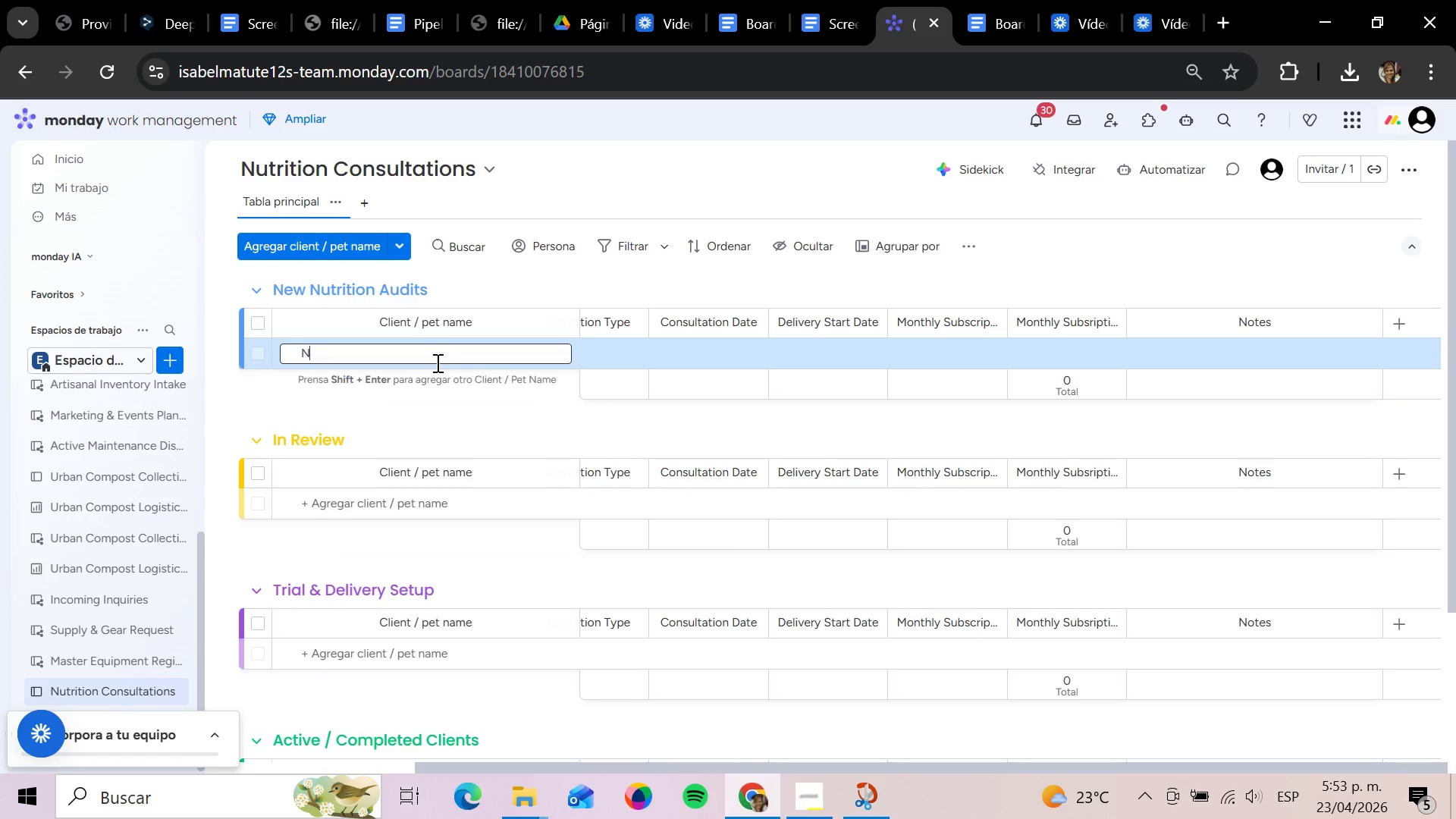 
key(CapsLock)
 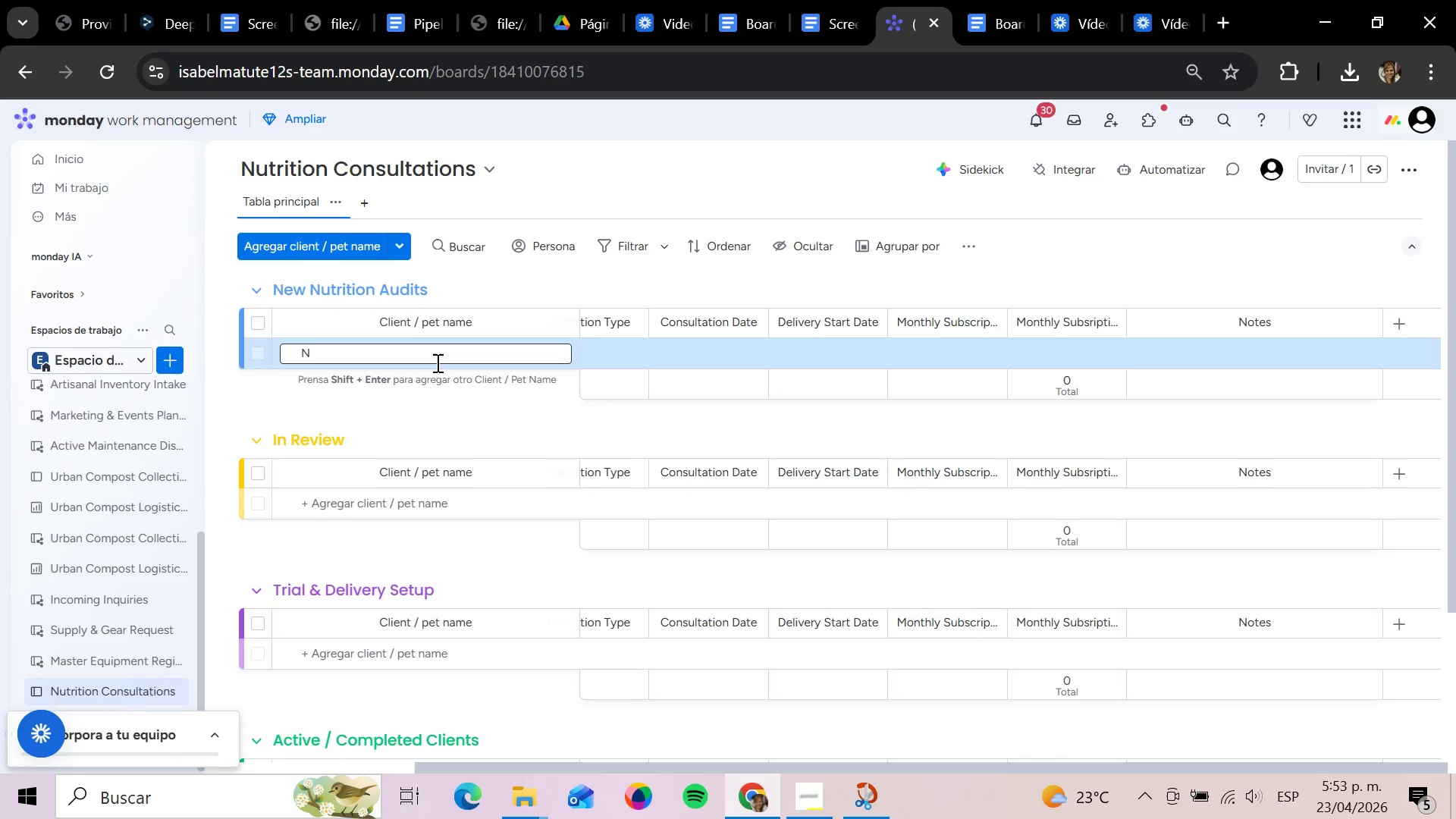 
key(E)
 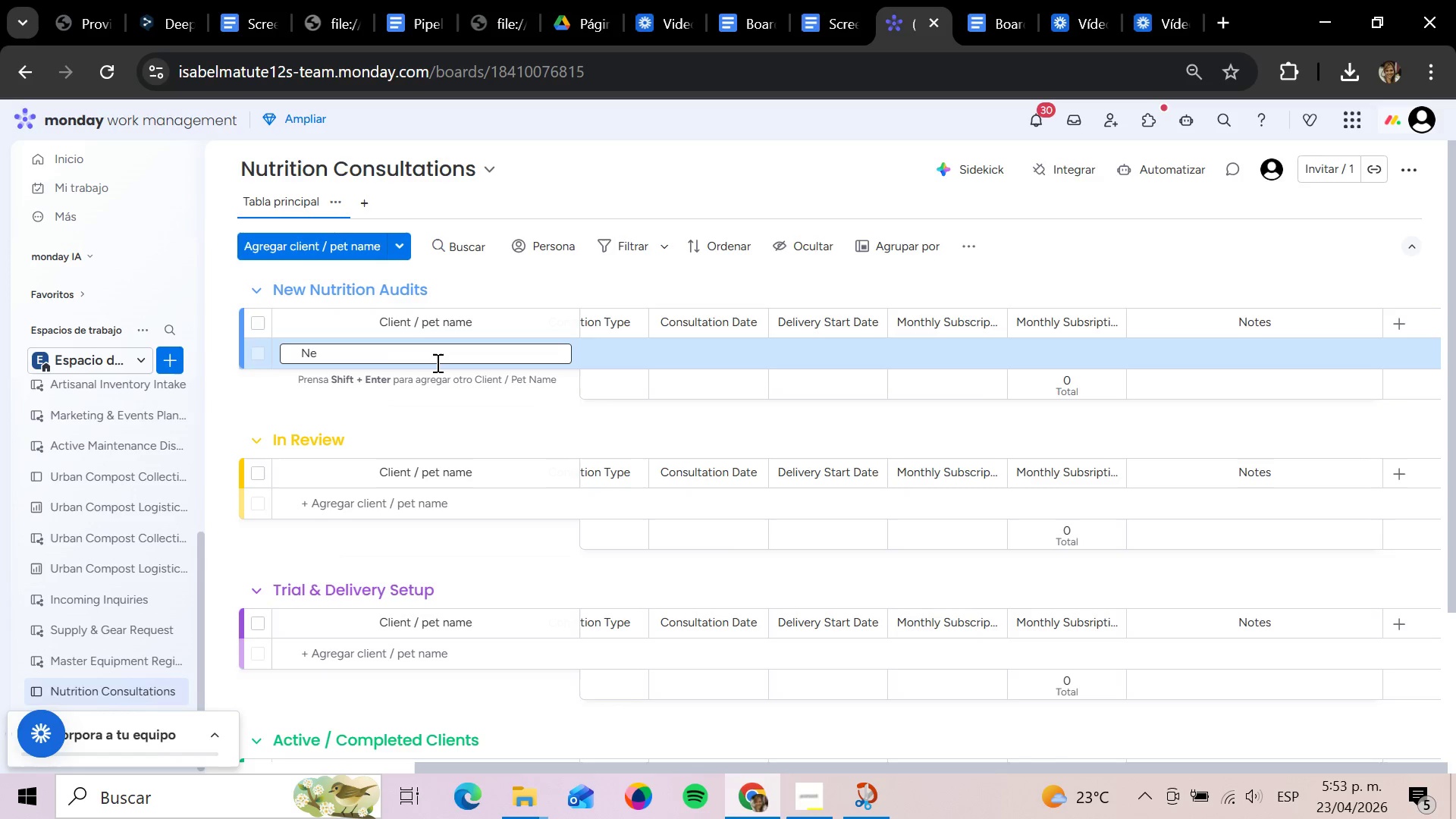 
hold_key(key=Backspace, duration=0.36)
 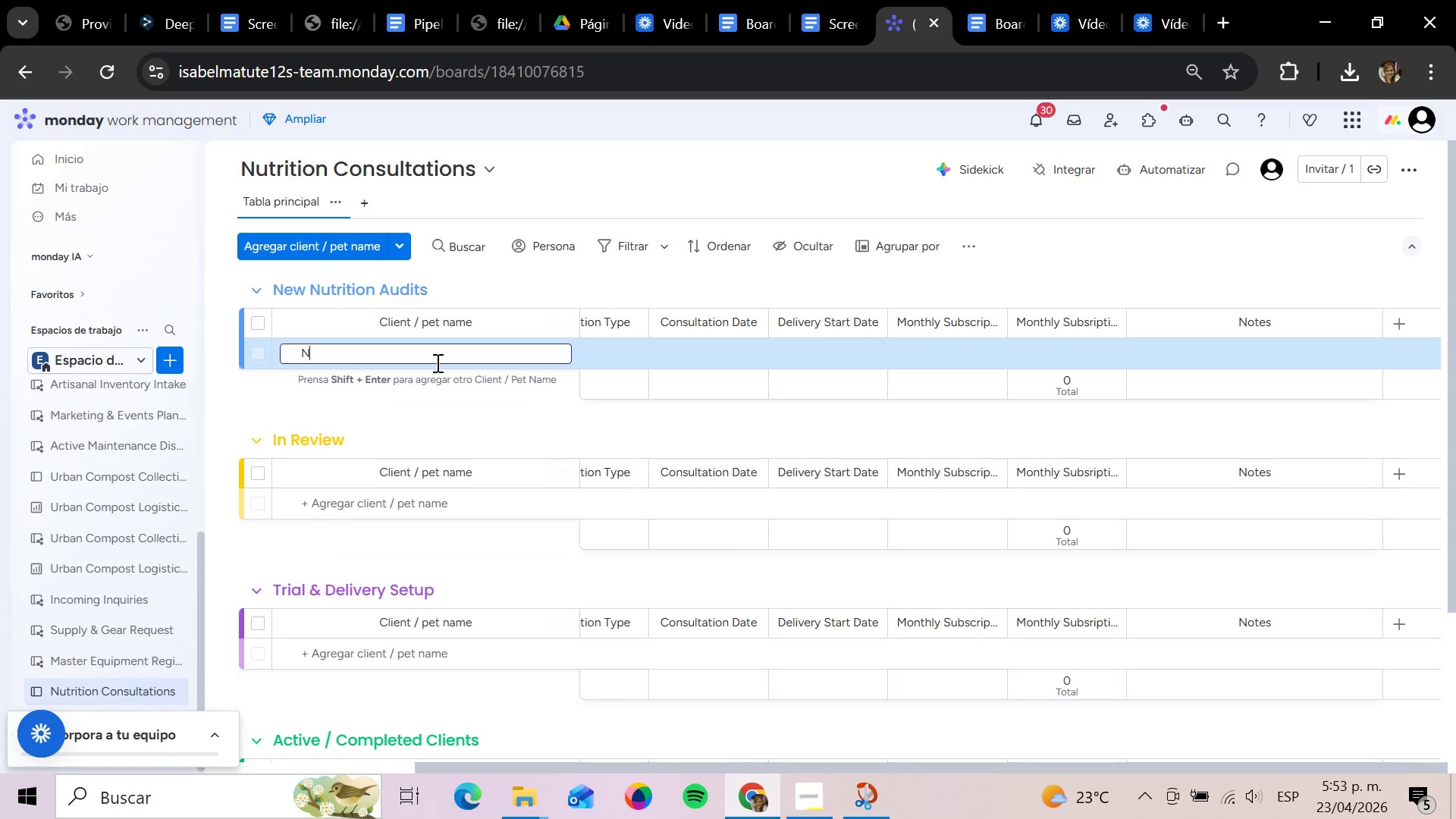 
key(Backspace)
 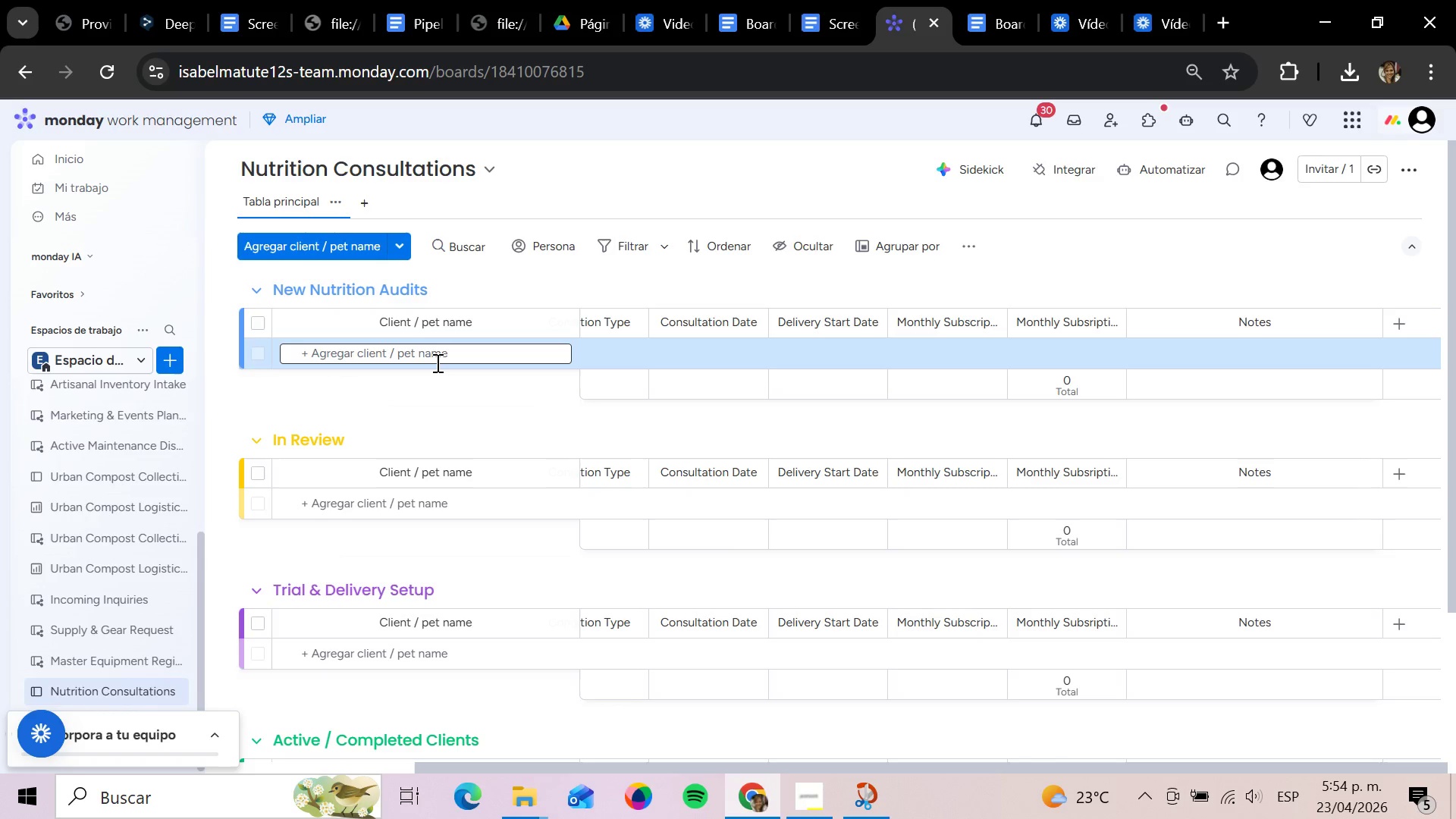 
wait(60.27)
 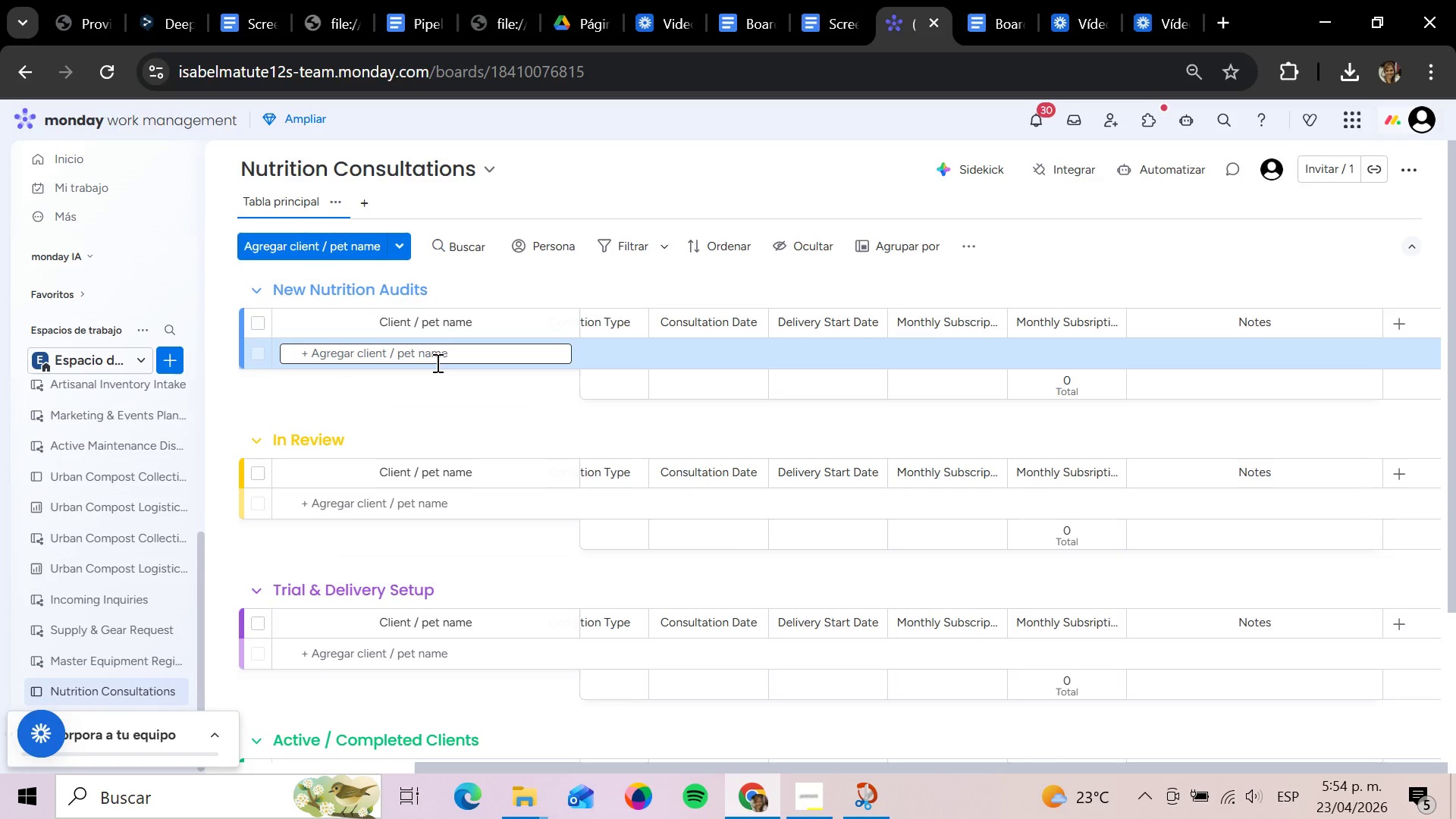 
key(Tab)
 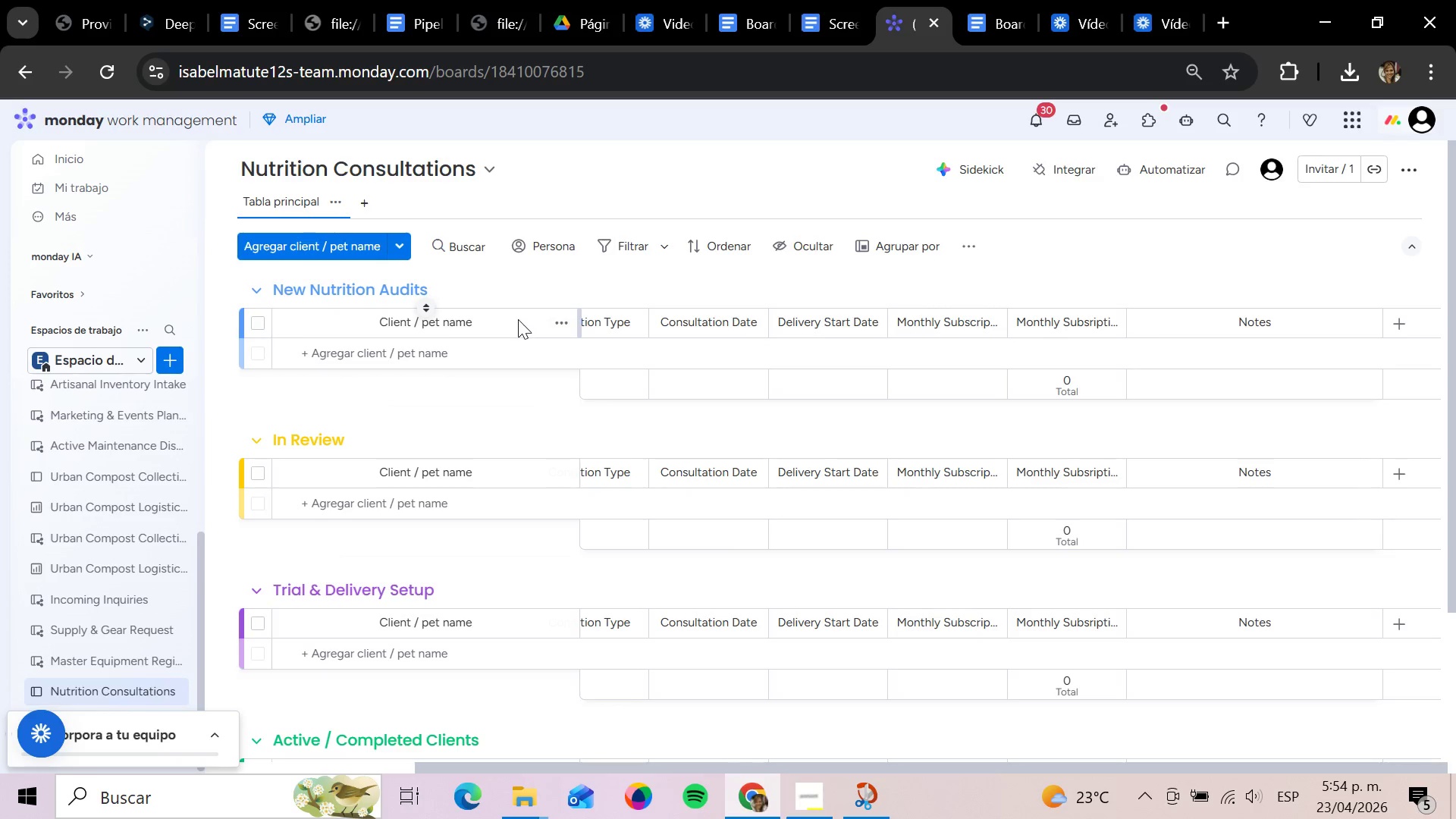 
left_click([472, 349])
 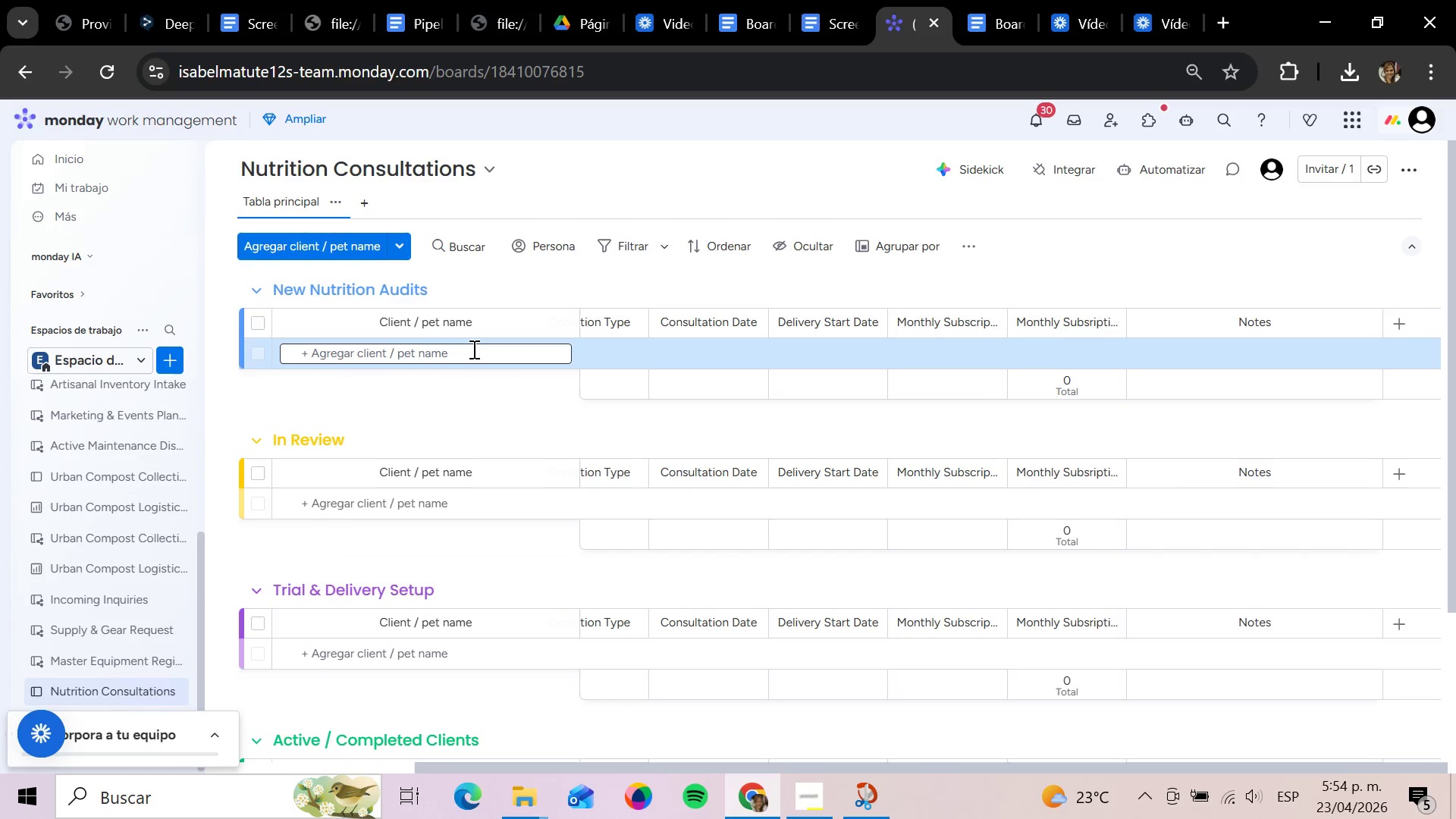 
type(Max *Golden Retriever()
 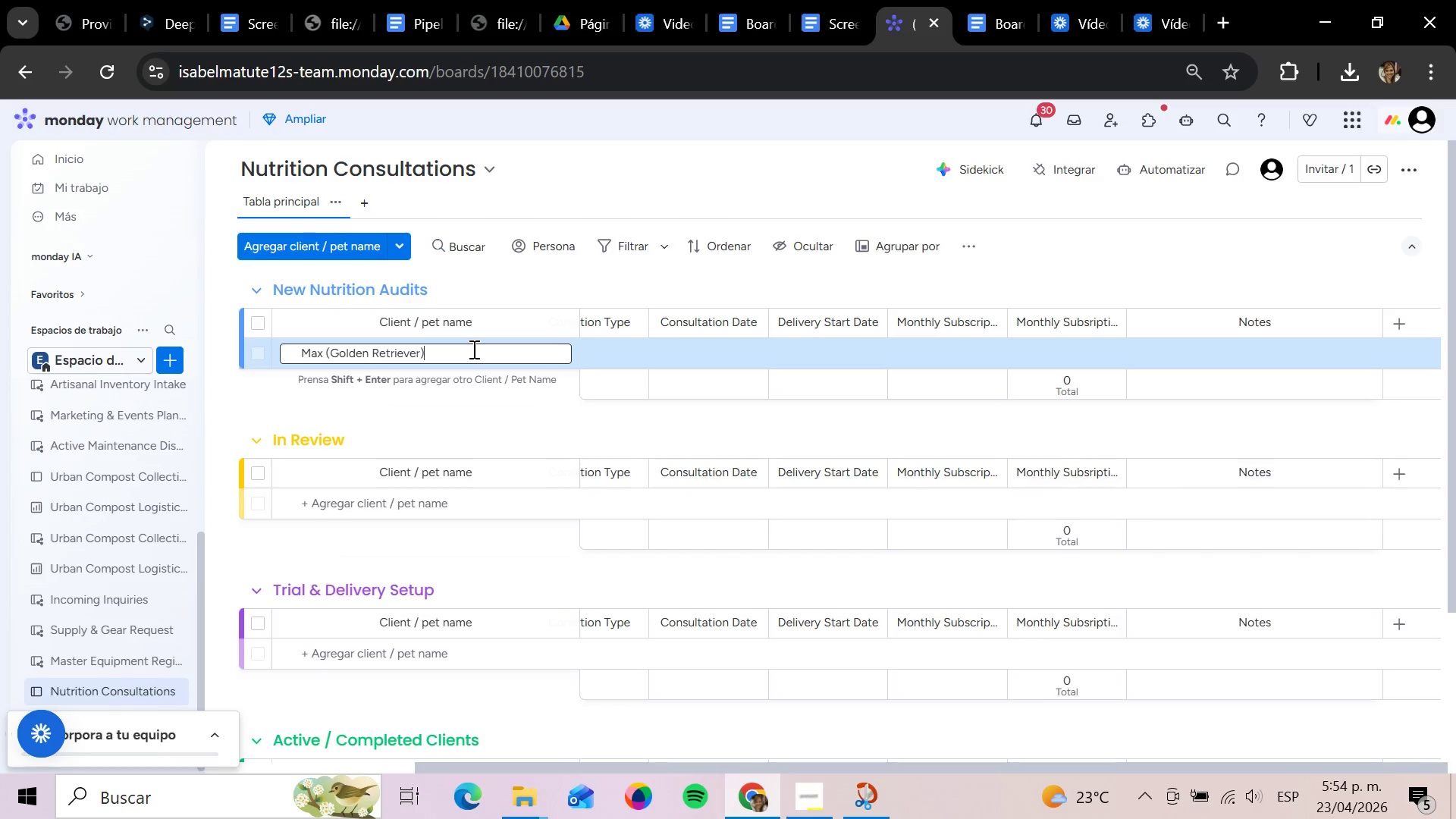 
 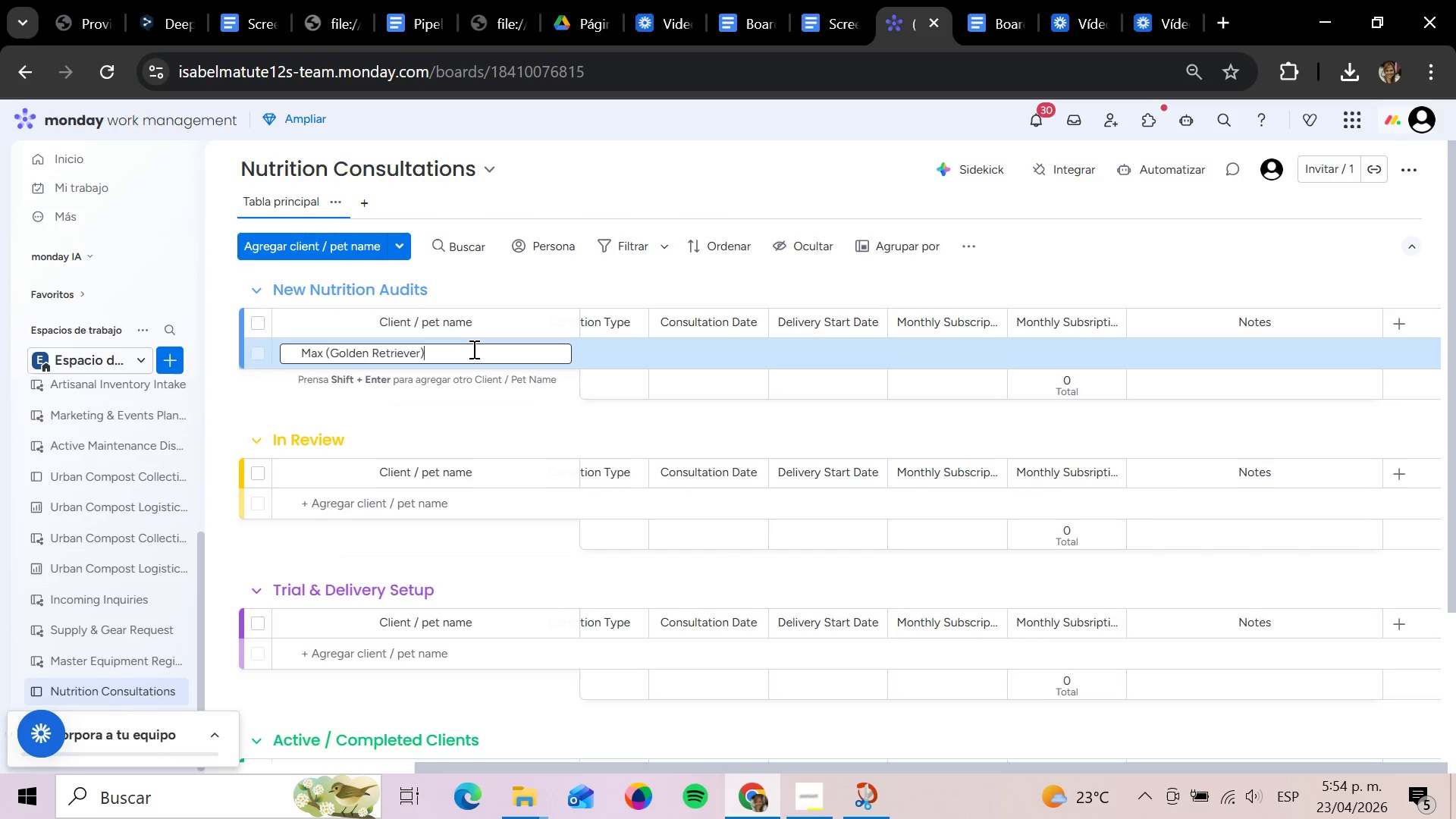 
key(Enter)
 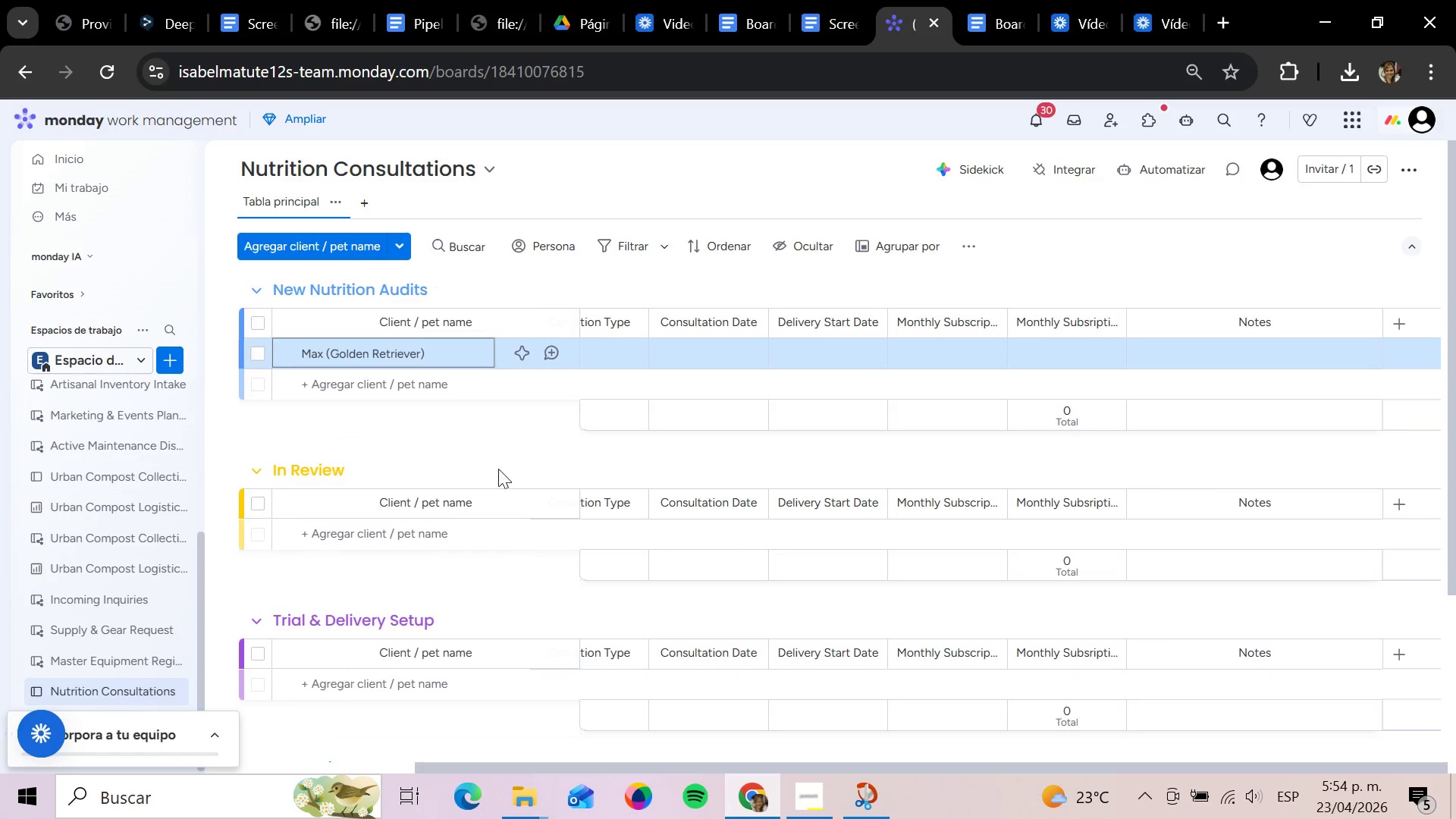 
scroll: coordinate [551, 488], scroll_direction: up, amount: 4.0
 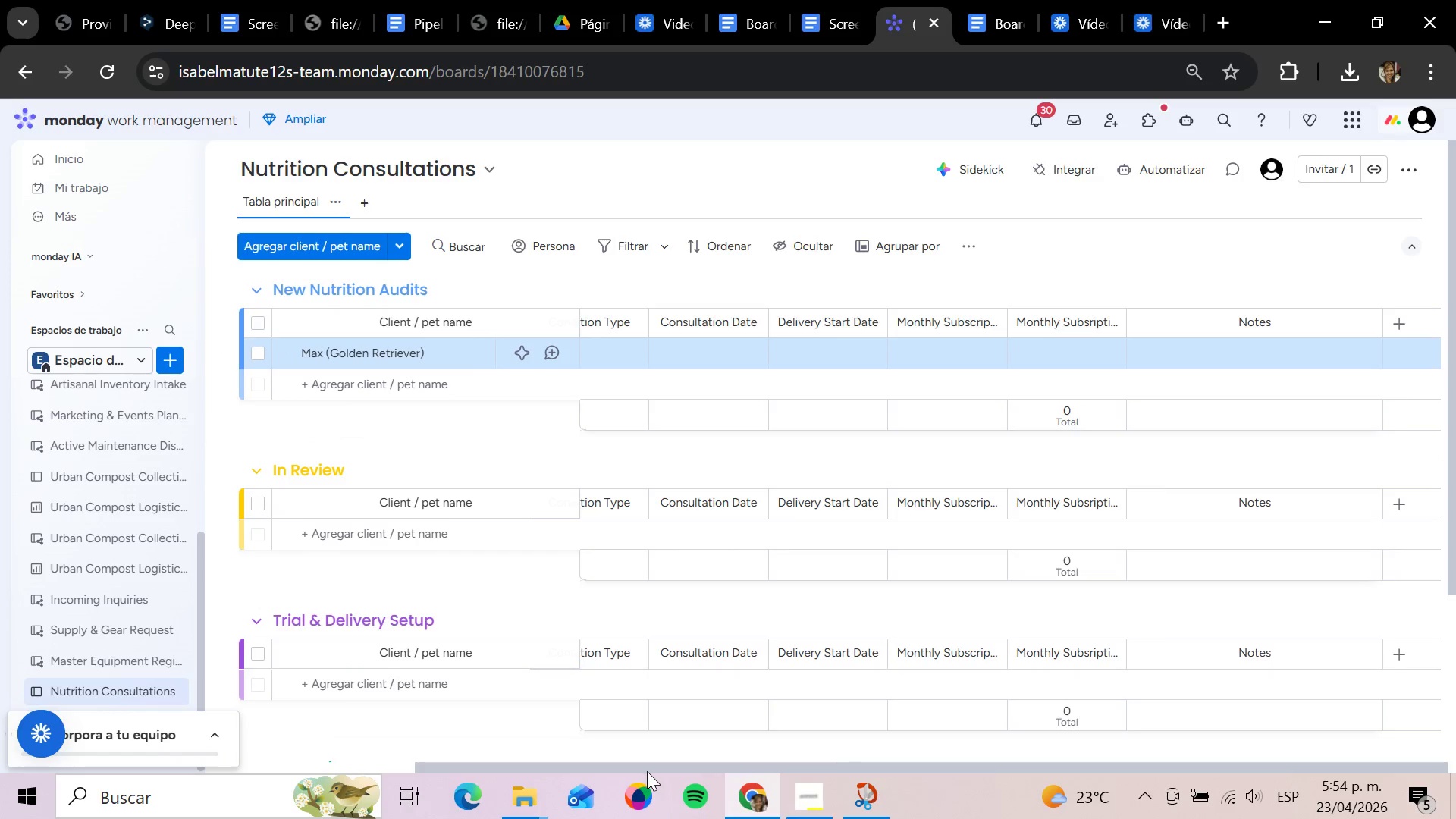 
left_click_drag(start_coordinate=[643, 770], to_coordinate=[153, 767])
 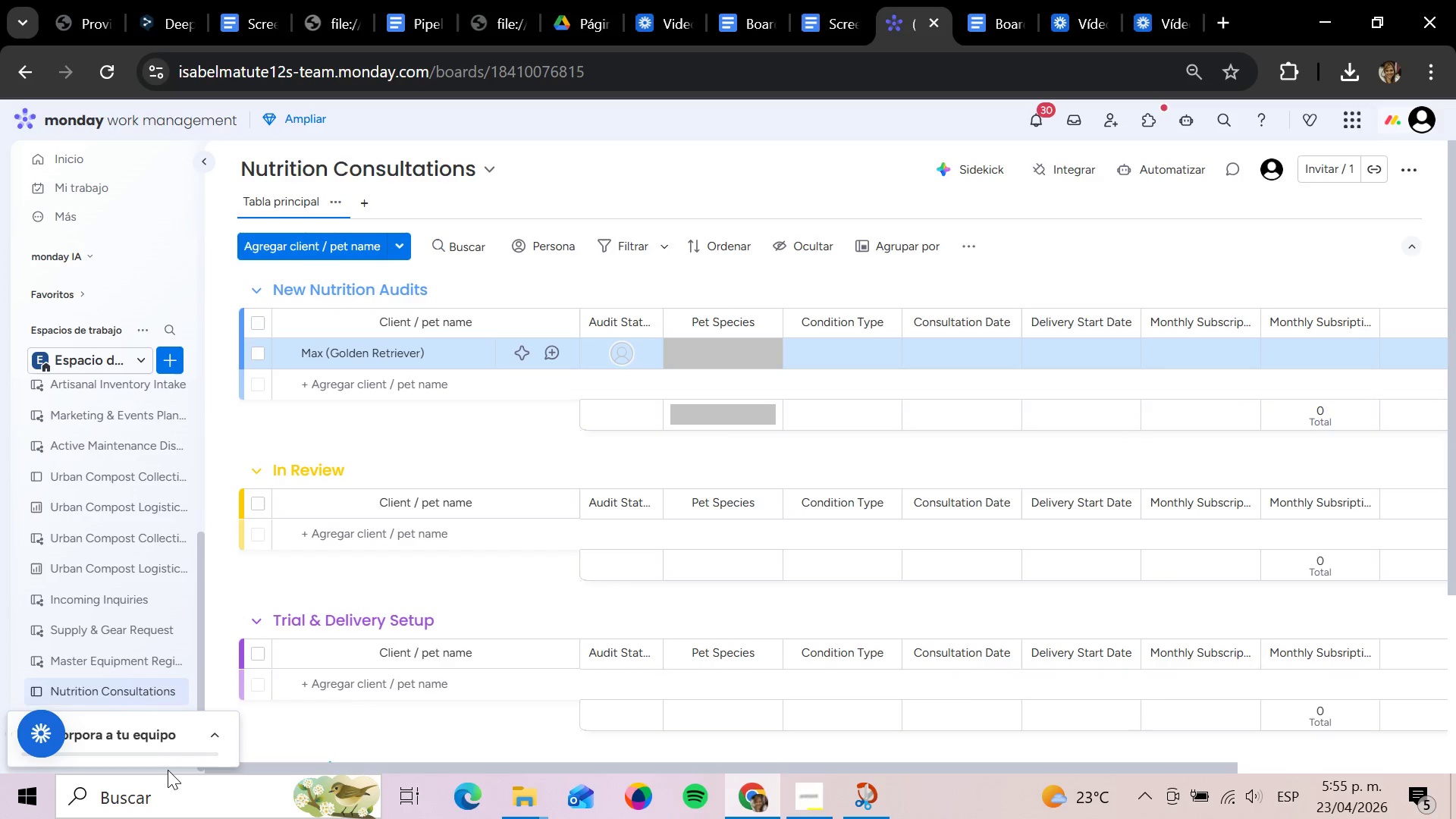 
wait(34.27)
 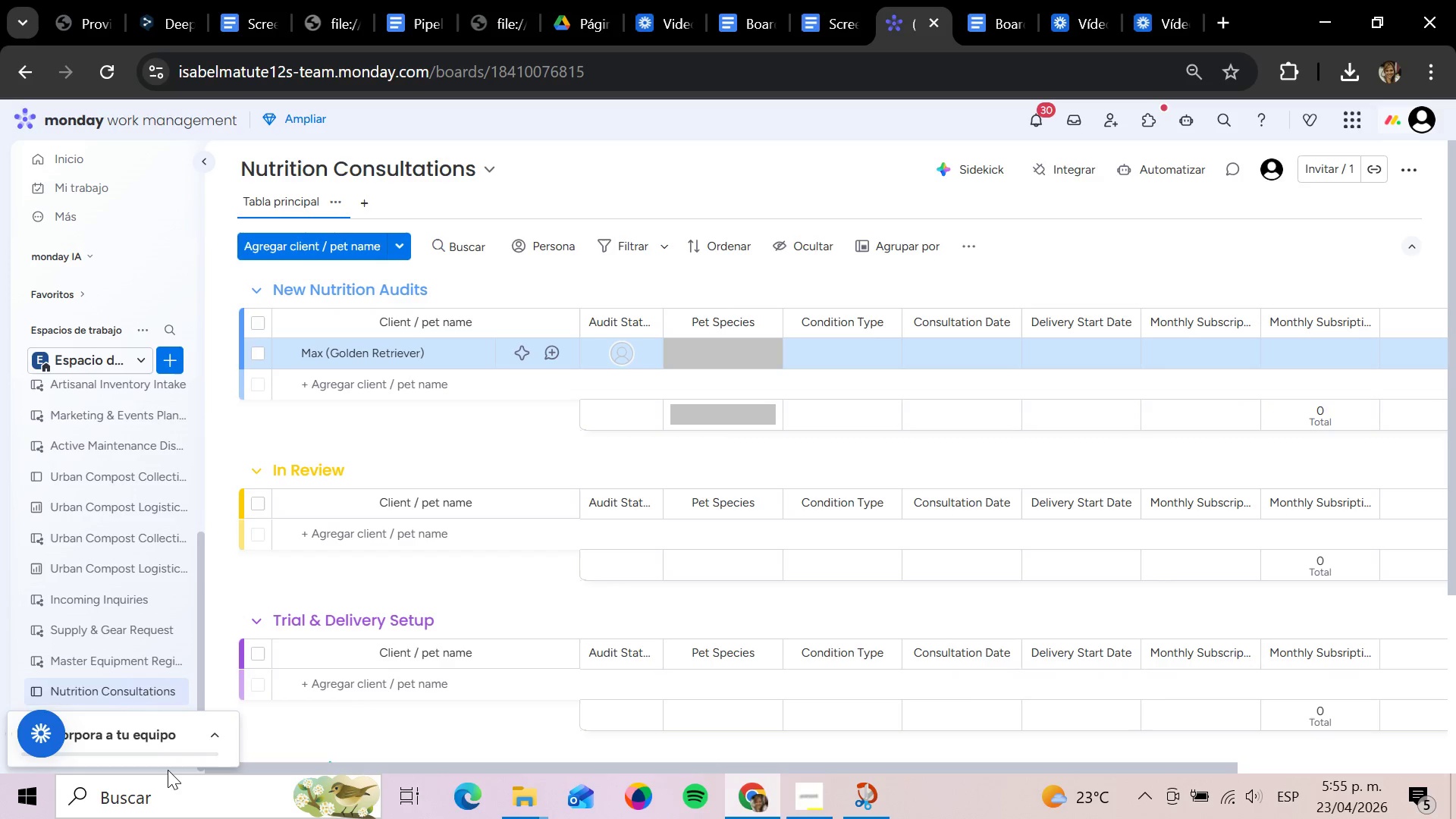 
left_click_drag(start_coordinate=[1088, 774], to_coordinate=[910, 765])
 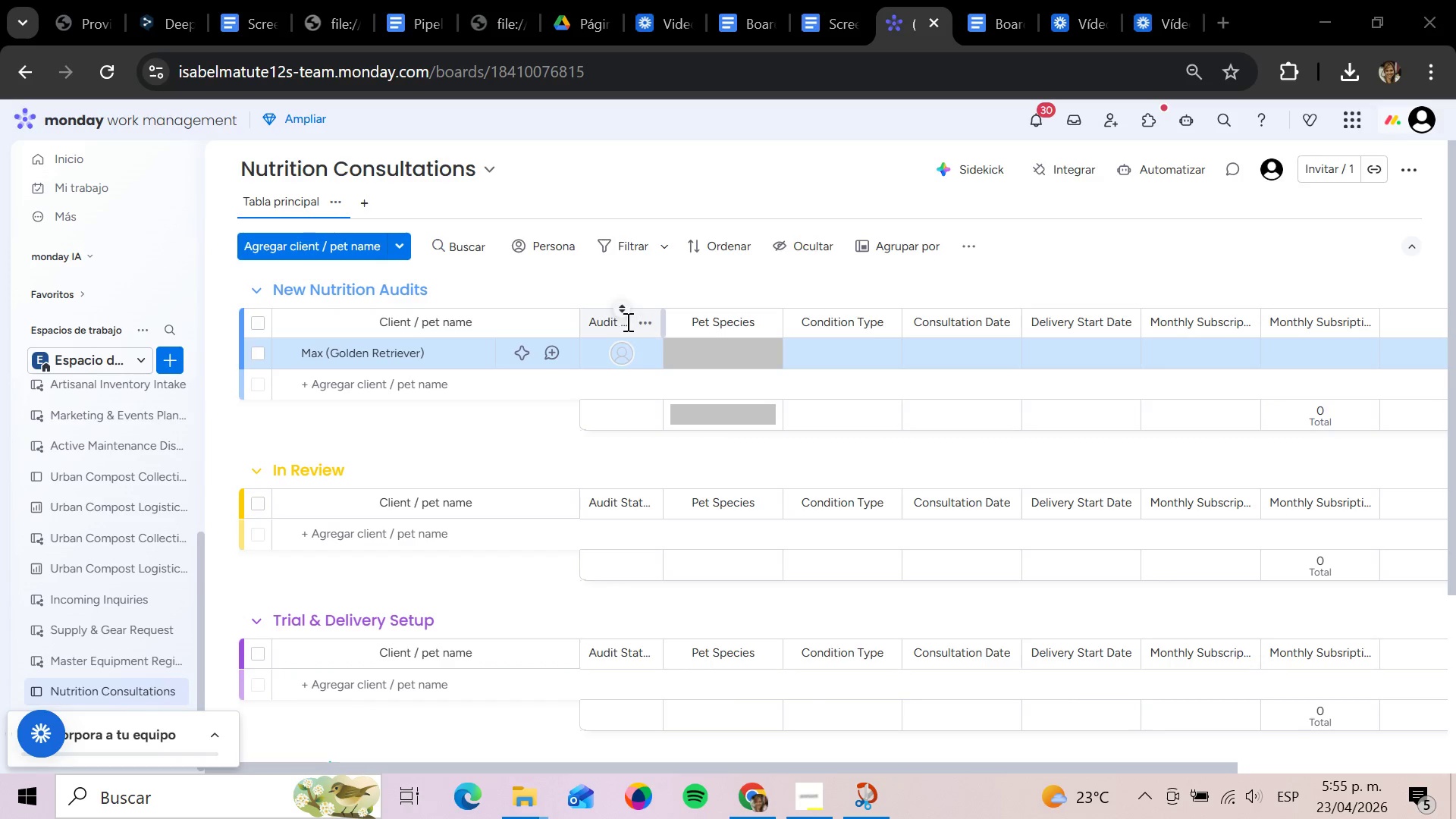 
left_click([620, 322])
 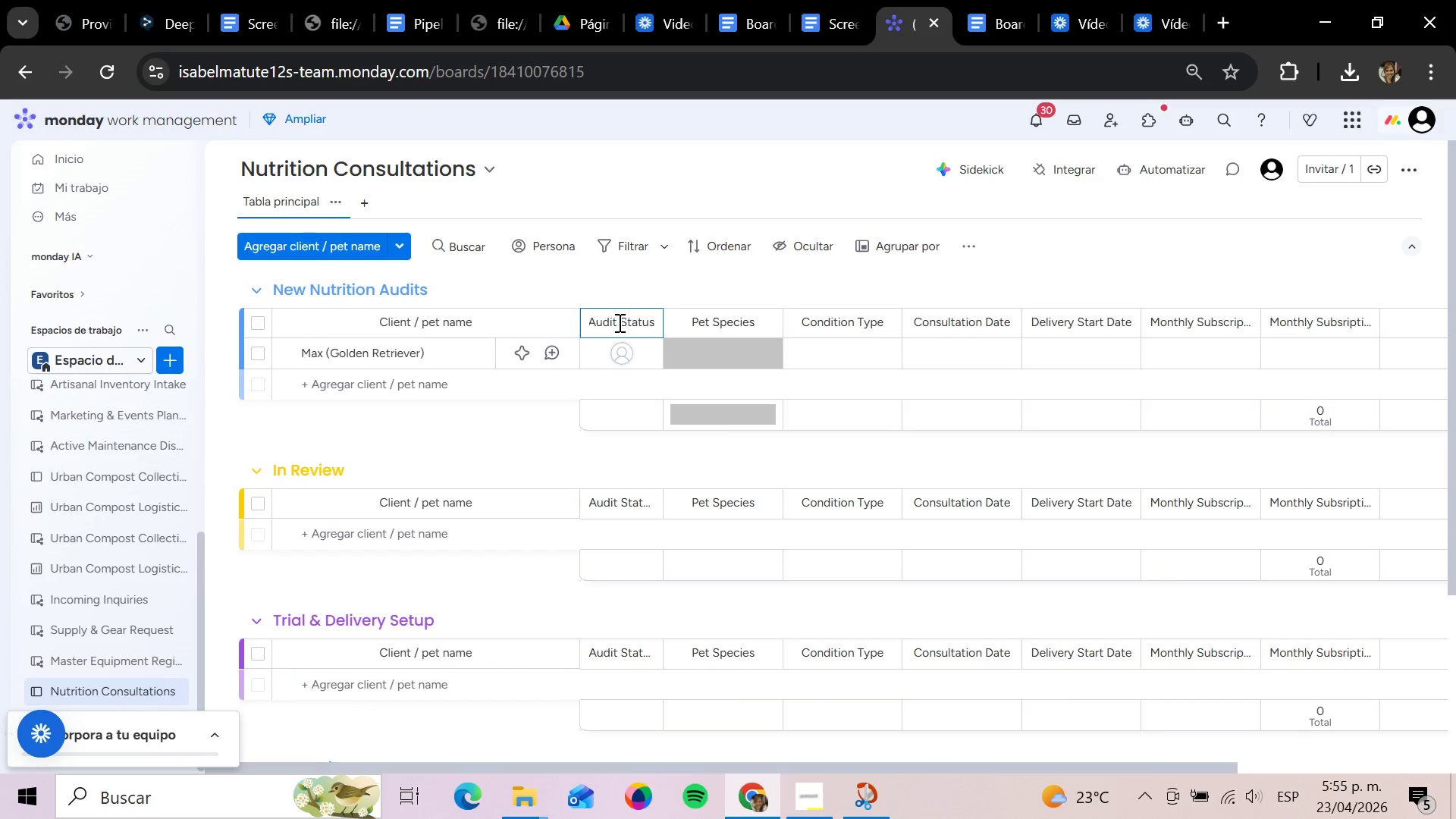 
hold_key(key=Backspace, duration=1.42)
 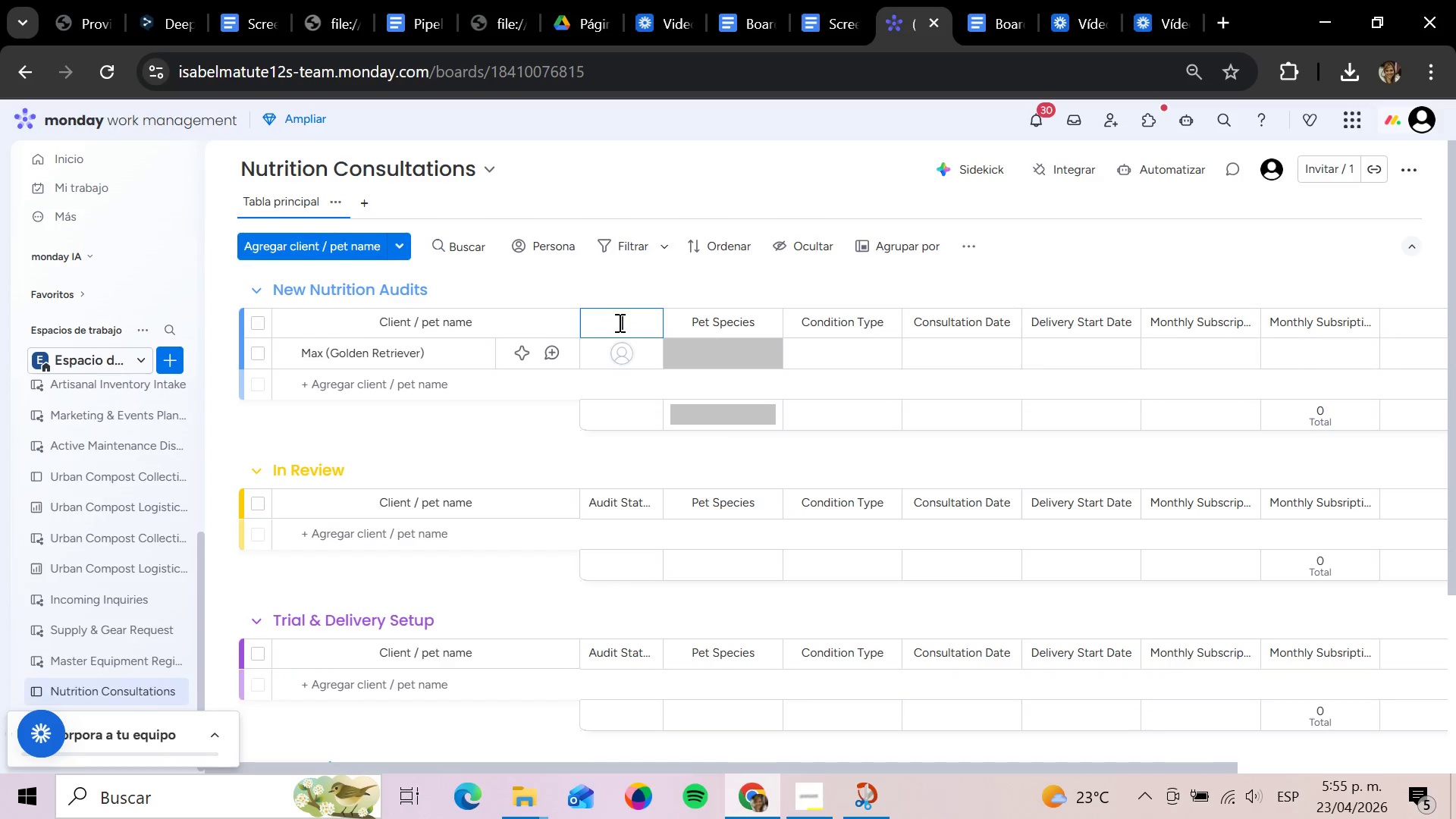 
type(Assif)
key(Backspace)
type(gned Nutritionist)
 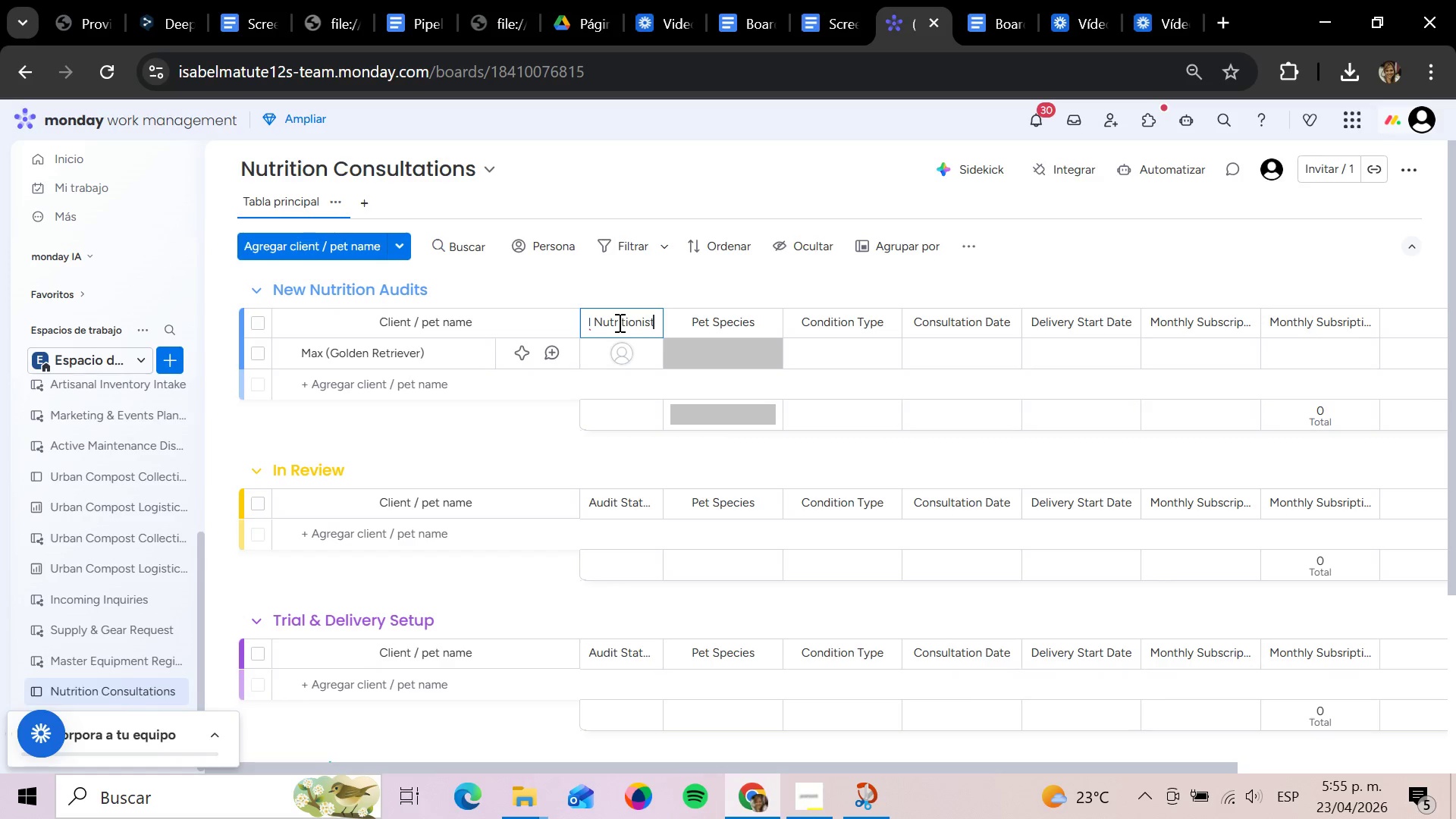 
key(Enter)
 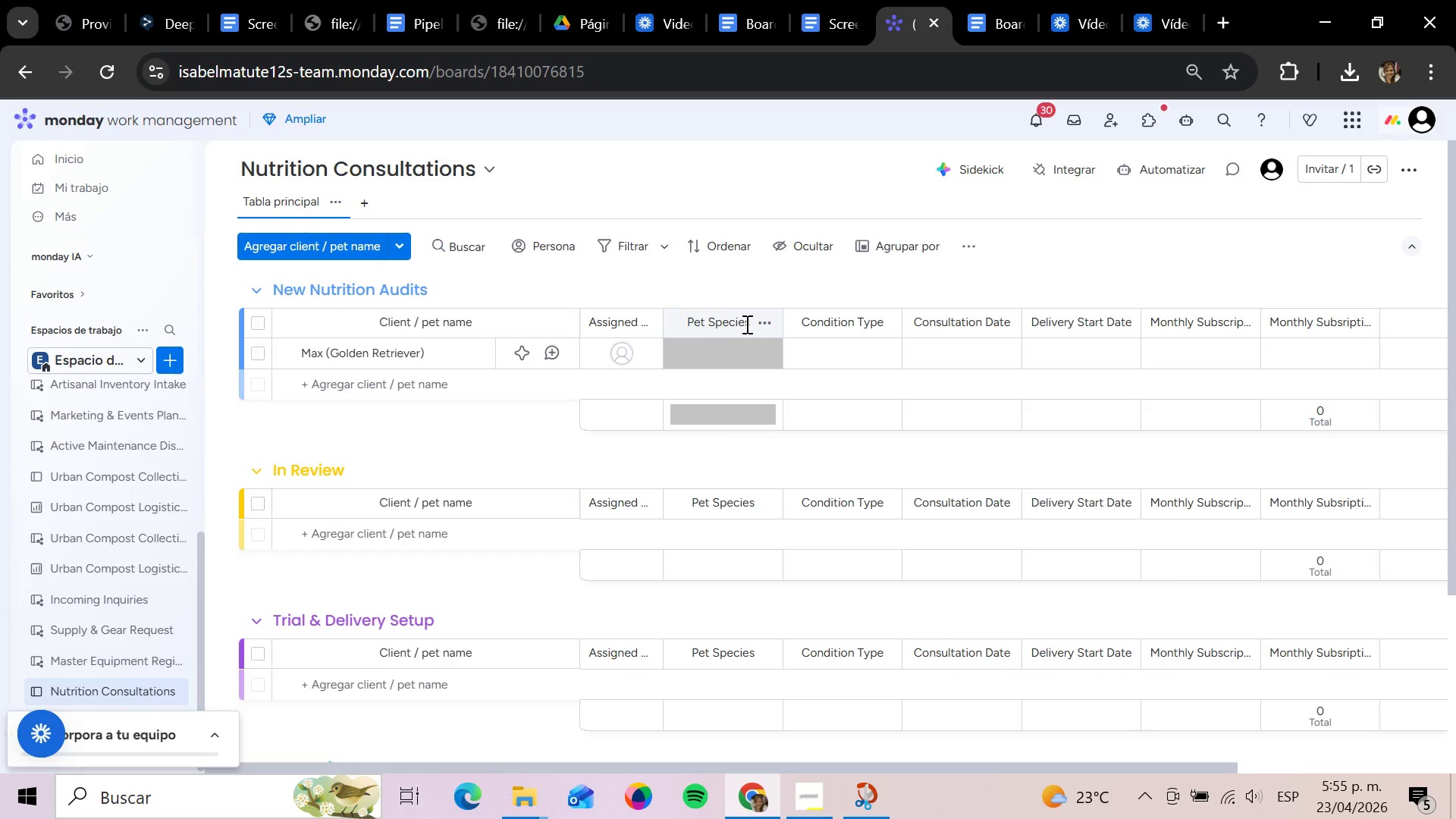 
left_click([751, 322])
 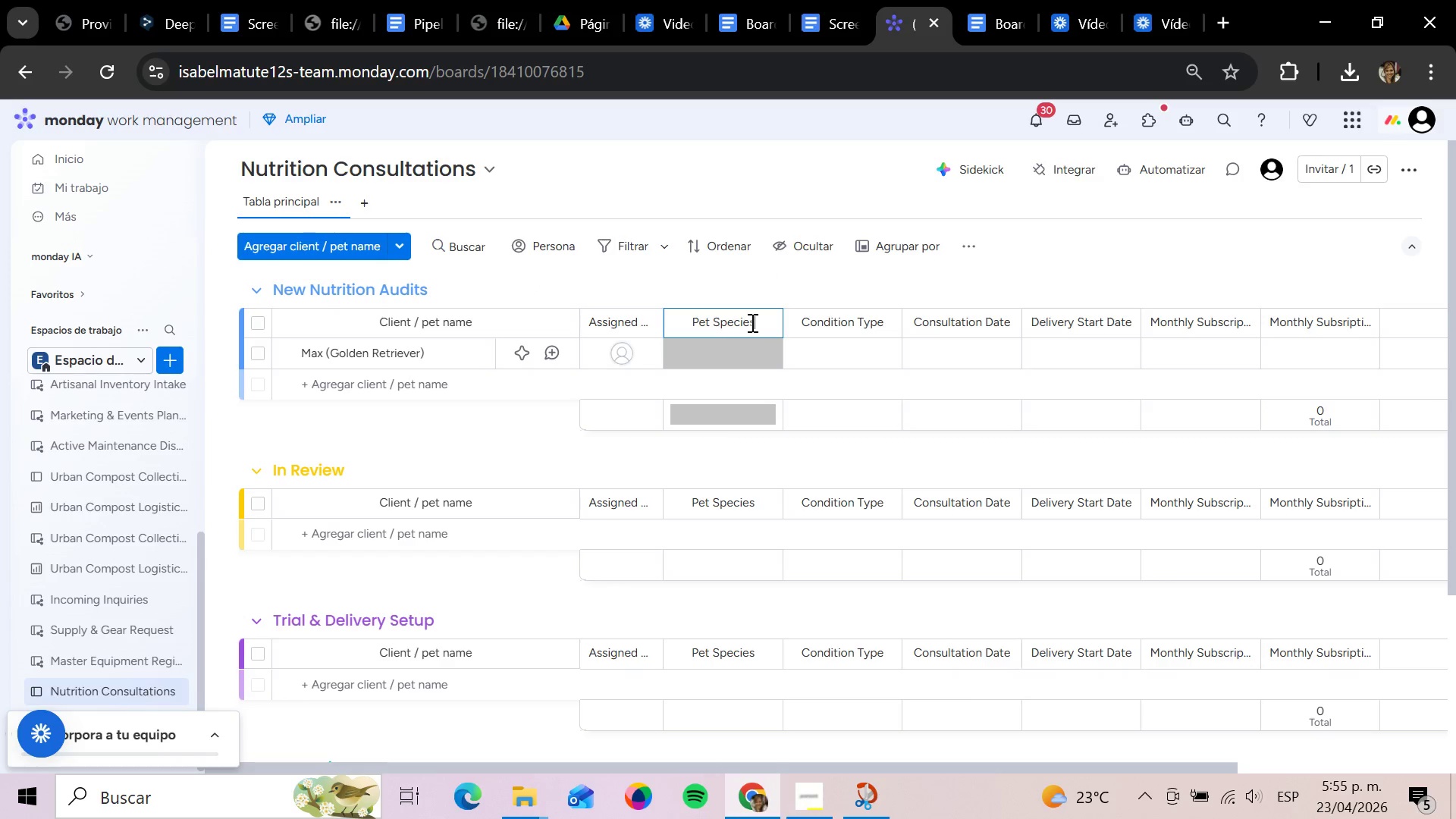 
hold_key(key=Backspace, duration=1.5)
 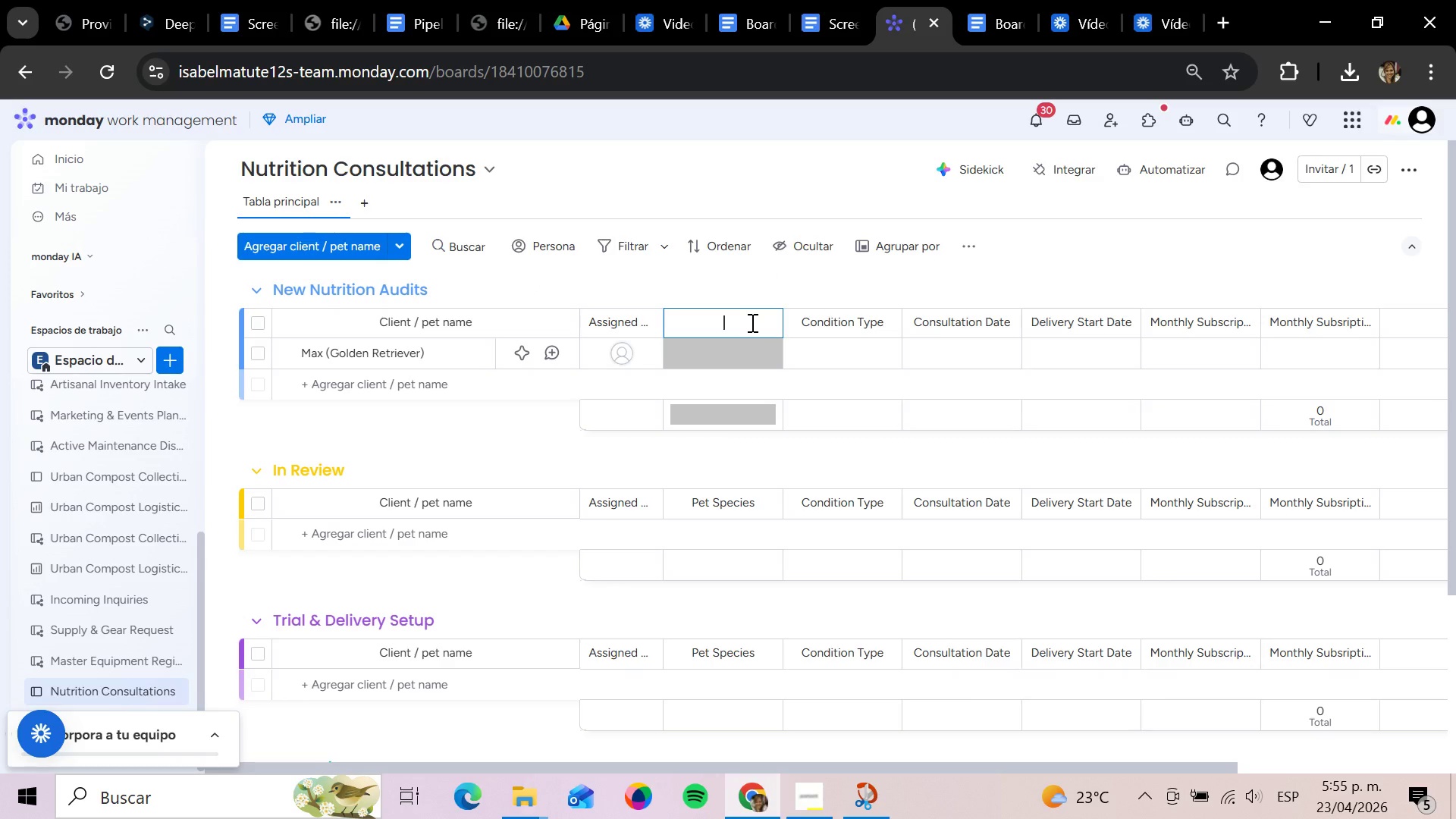 
hold_key(key=Backspace, duration=0.72)
 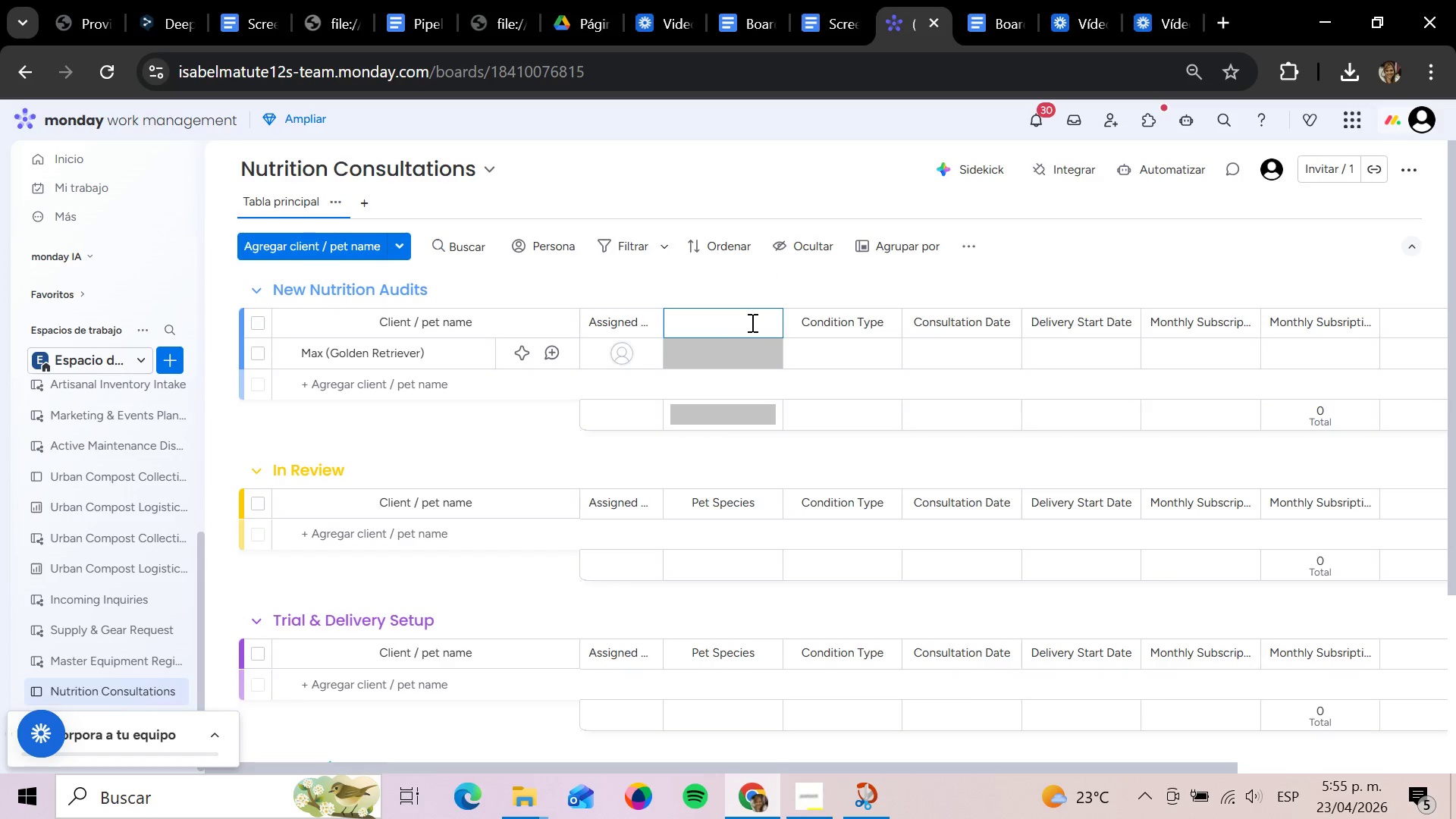 
type(Audit STAT)
key(Backspace)
key(Backspace)
key(Backspace)
type(tatus)
 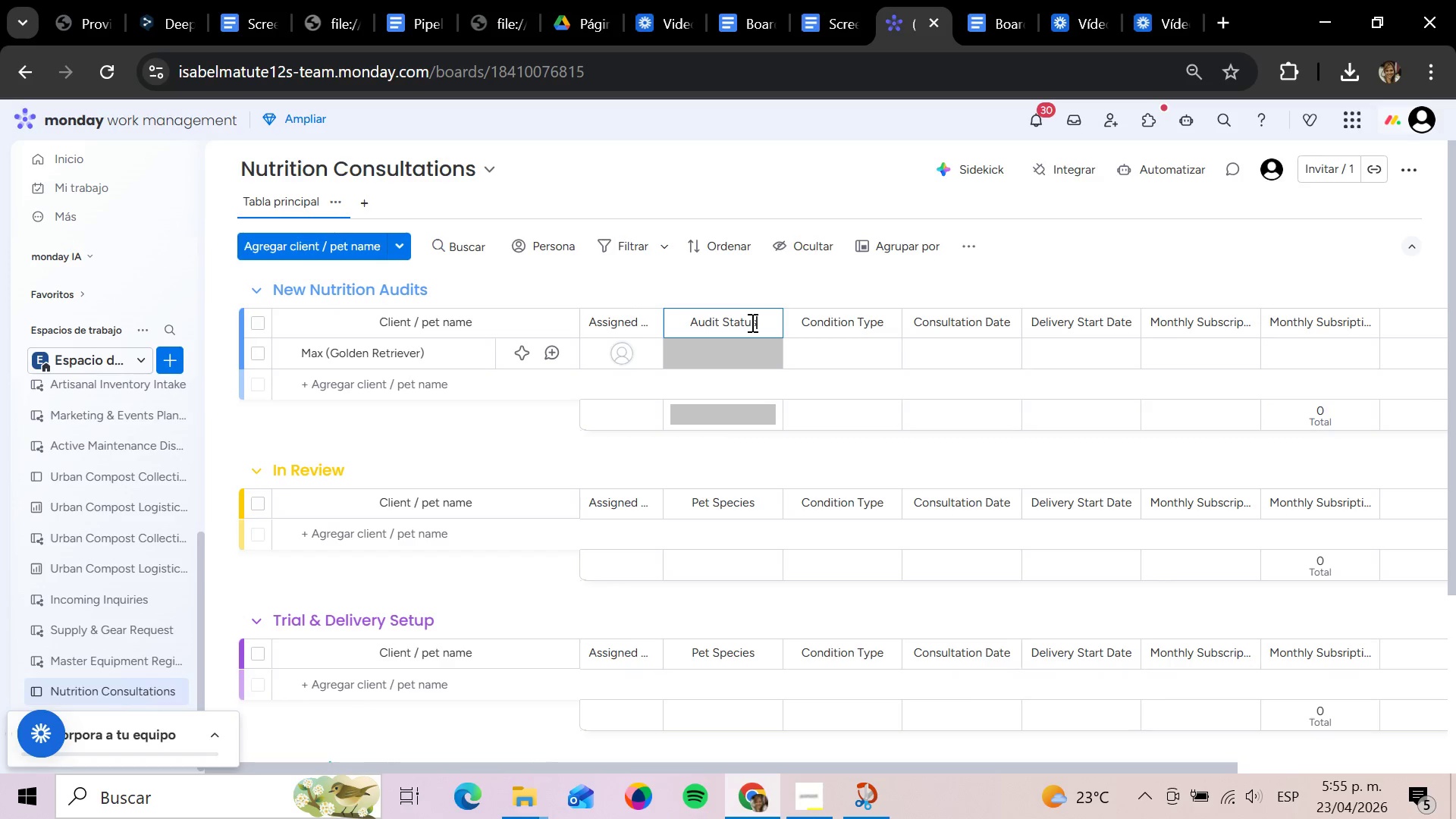 
key(Enter)
 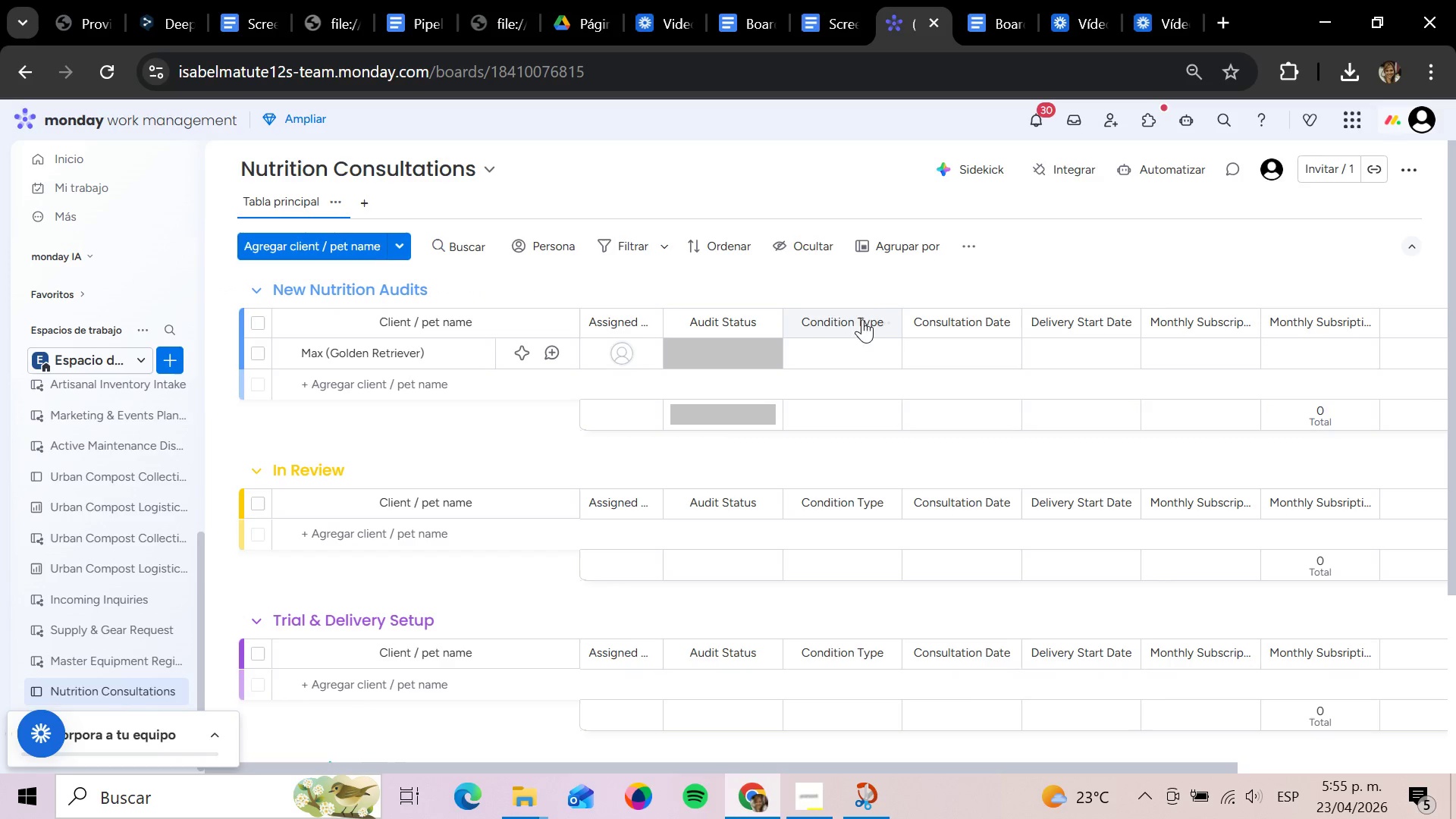 
left_click([868, 319])
 